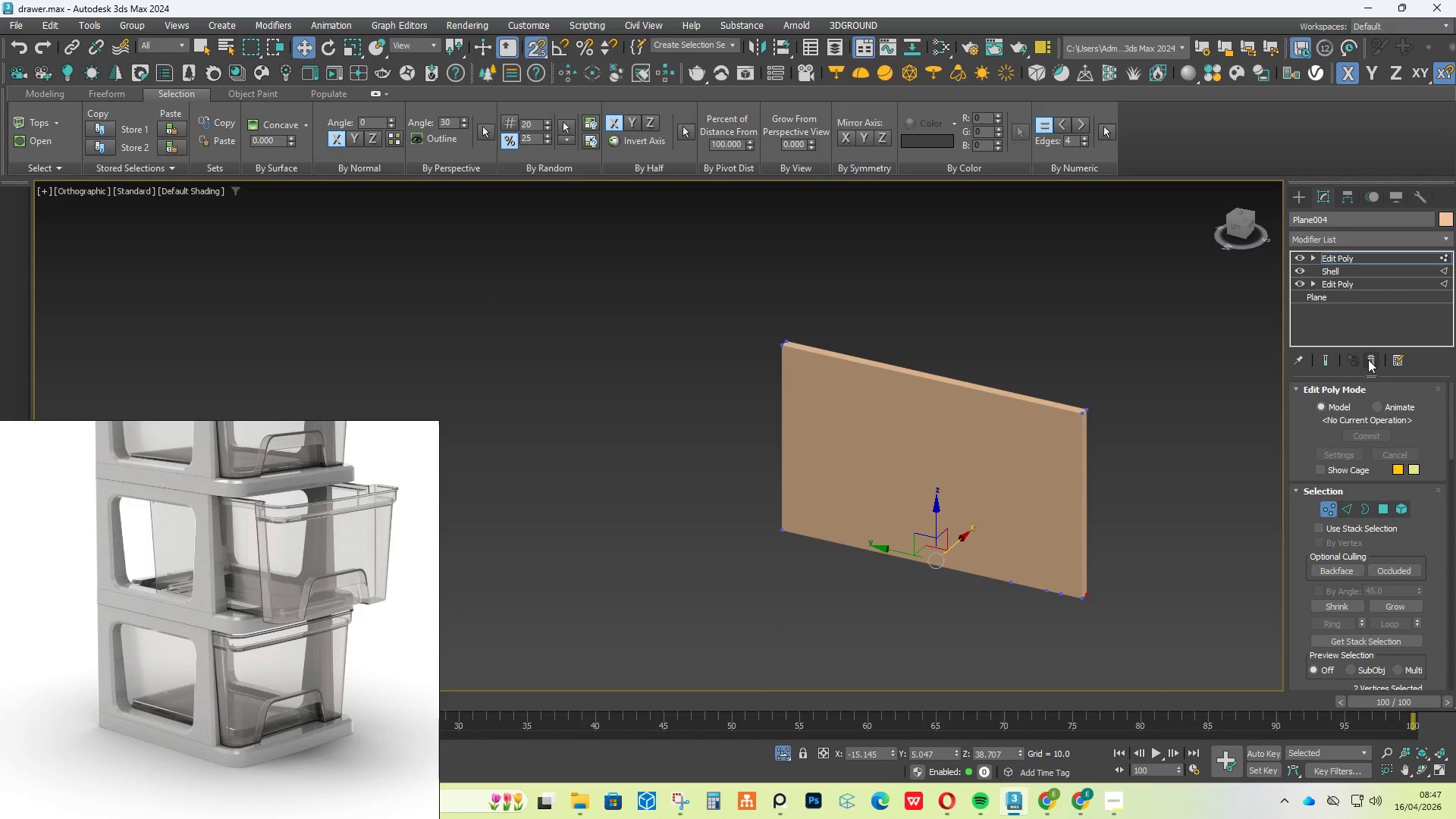 
left_click([1376, 361])
 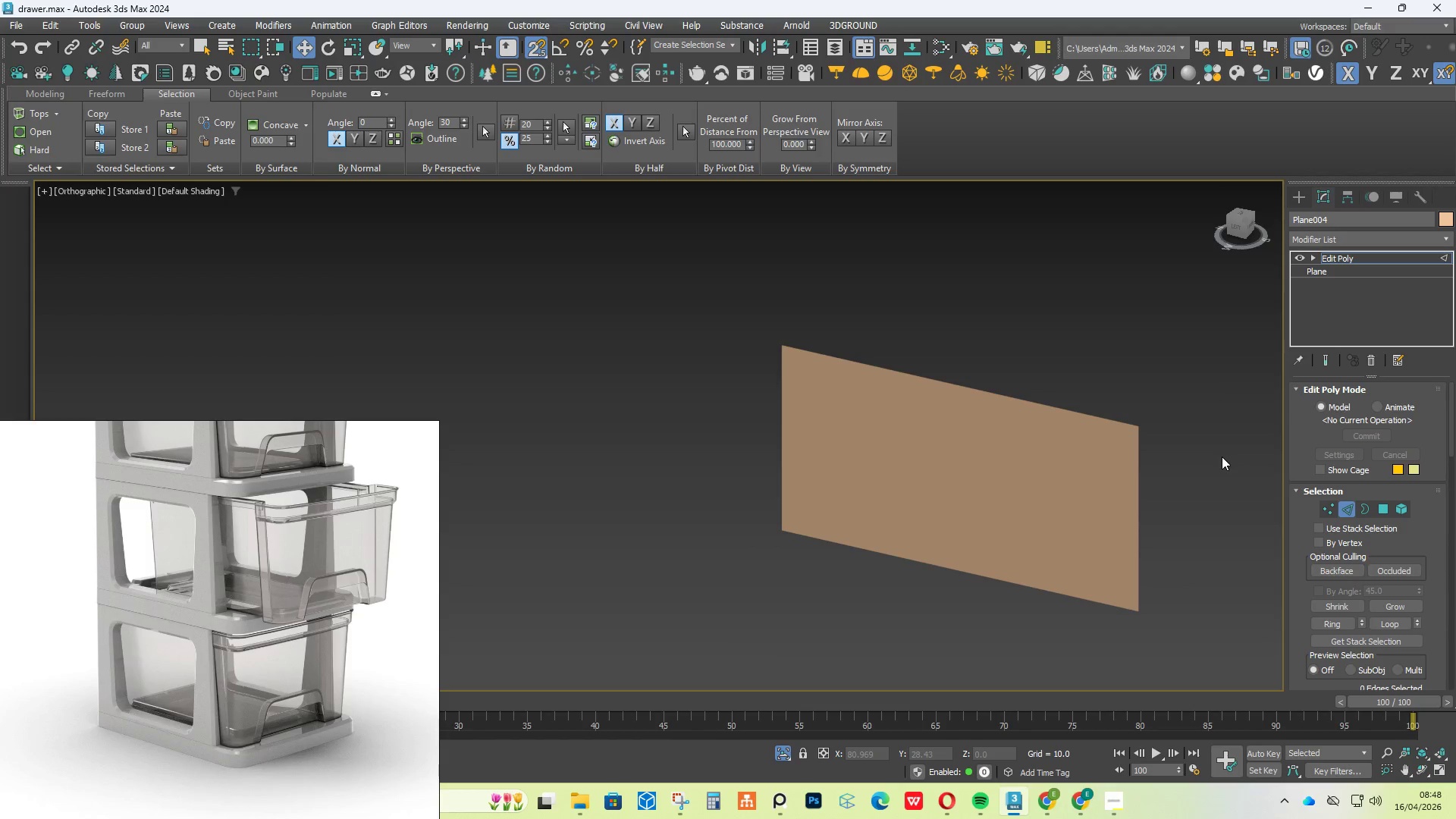 
left_click([1302, 196])
 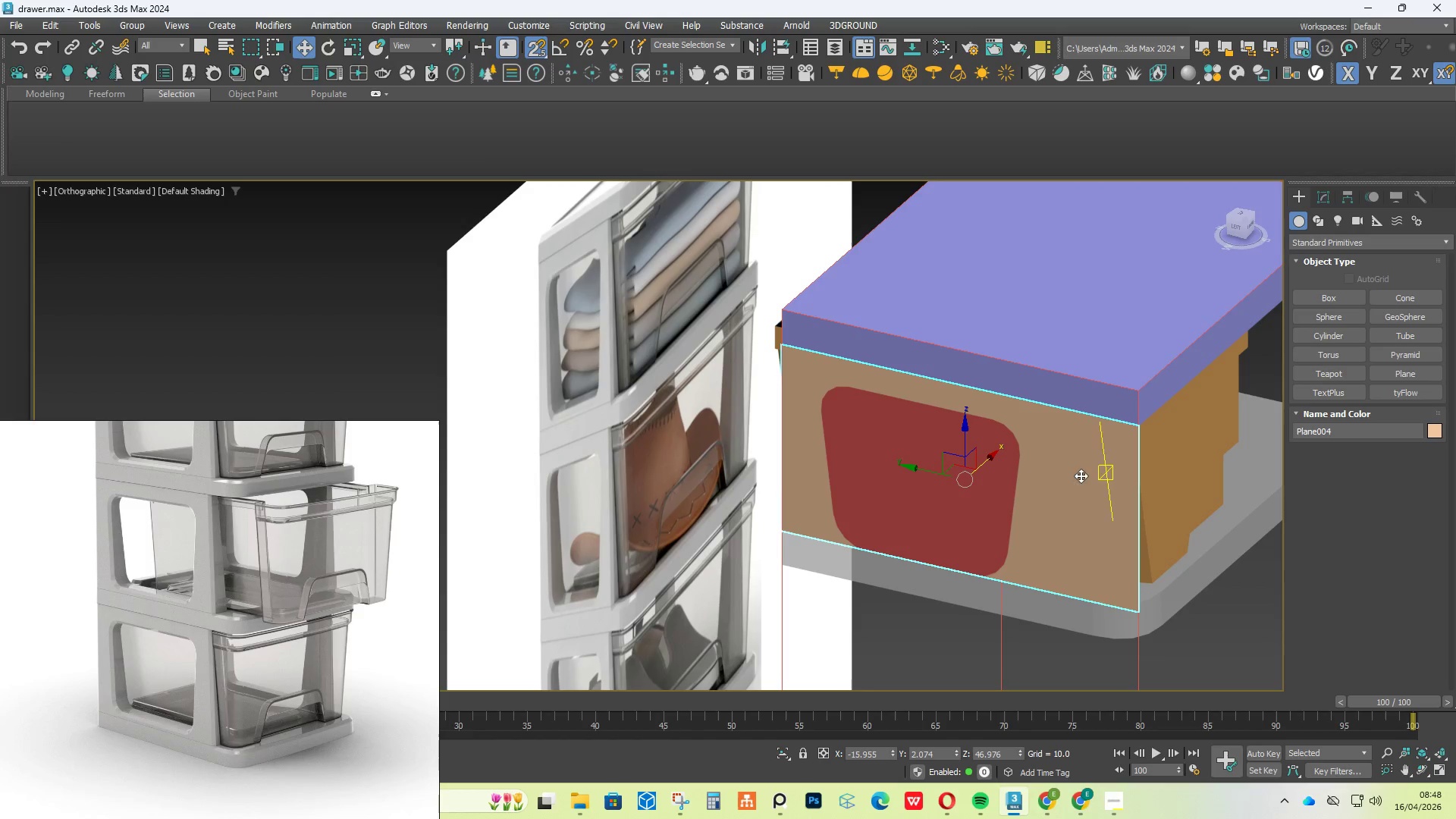 
right_click([1056, 491])
 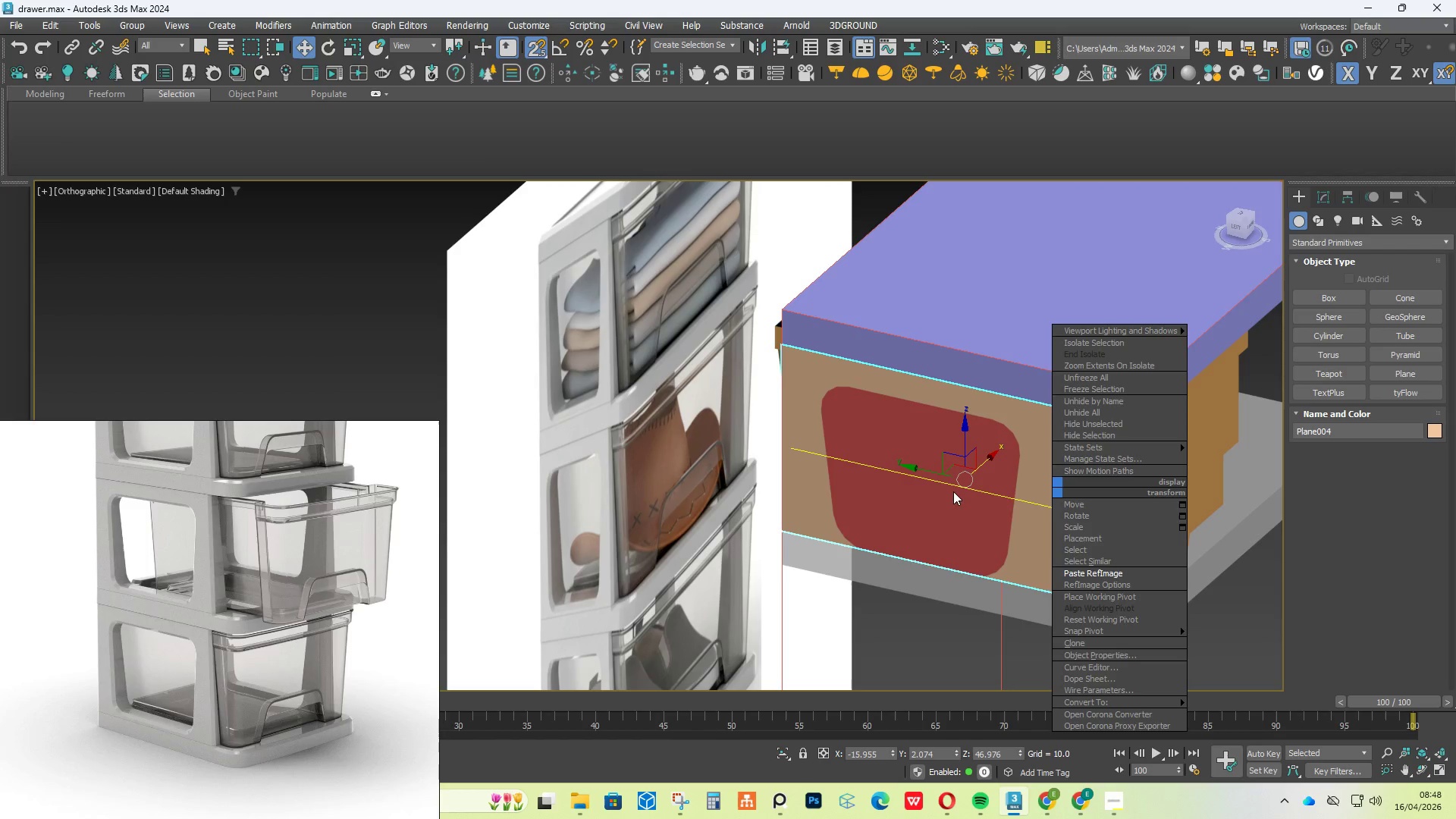 
left_click([951, 491])
 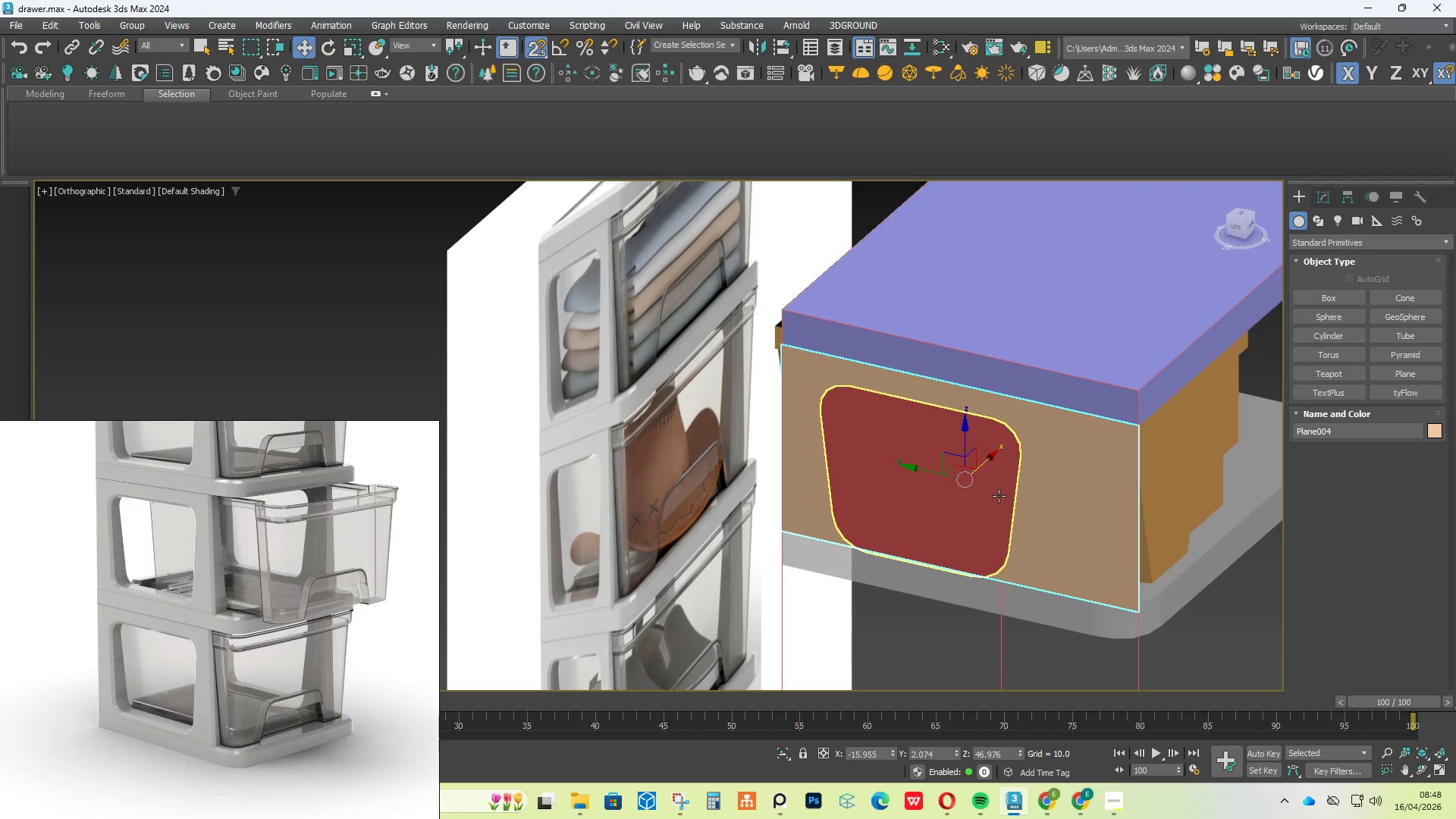 
key(S)
 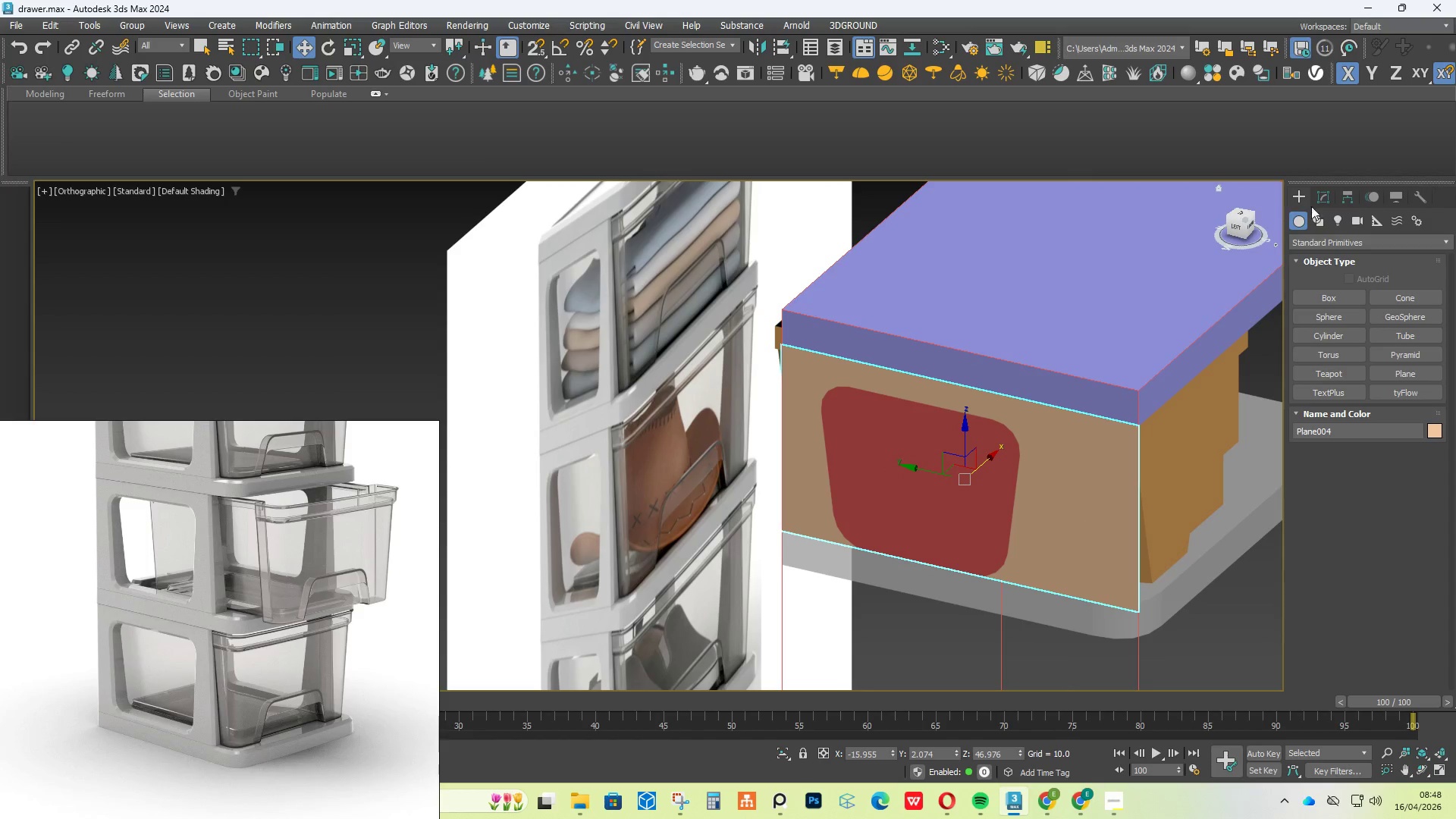 
left_click([1329, 202])
 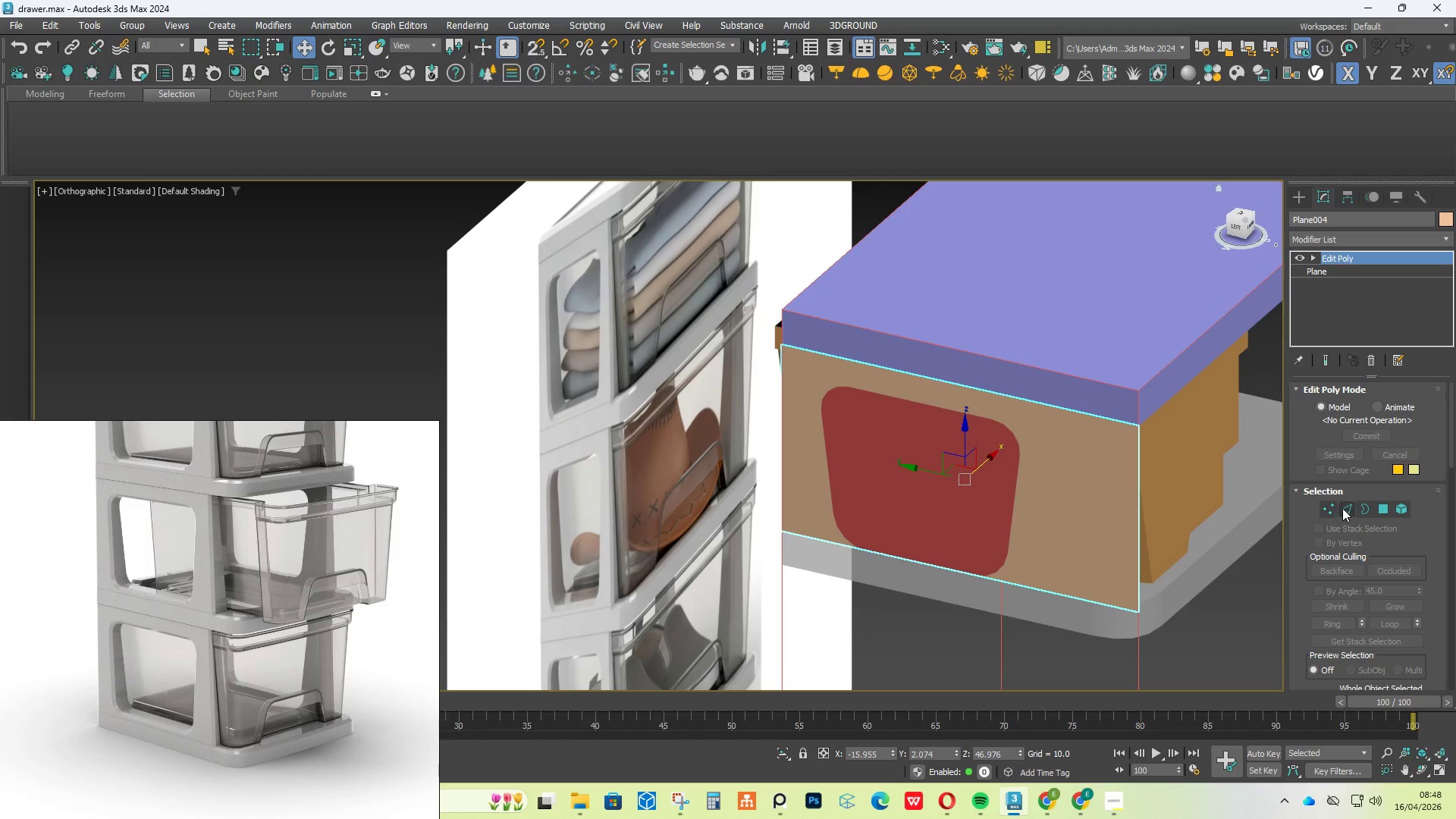 
left_click([951, 507])
 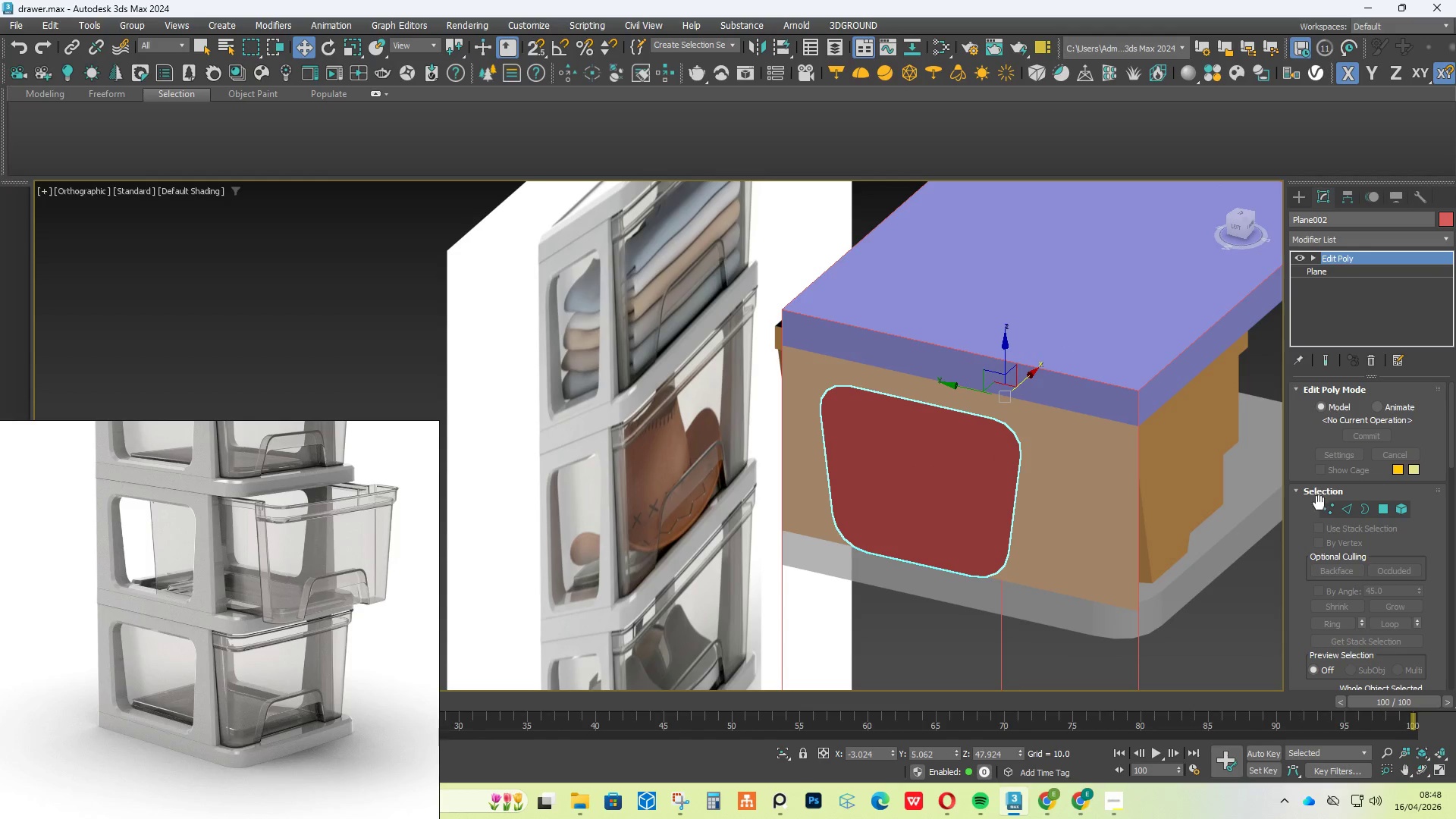 
left_click([1321, 506])
 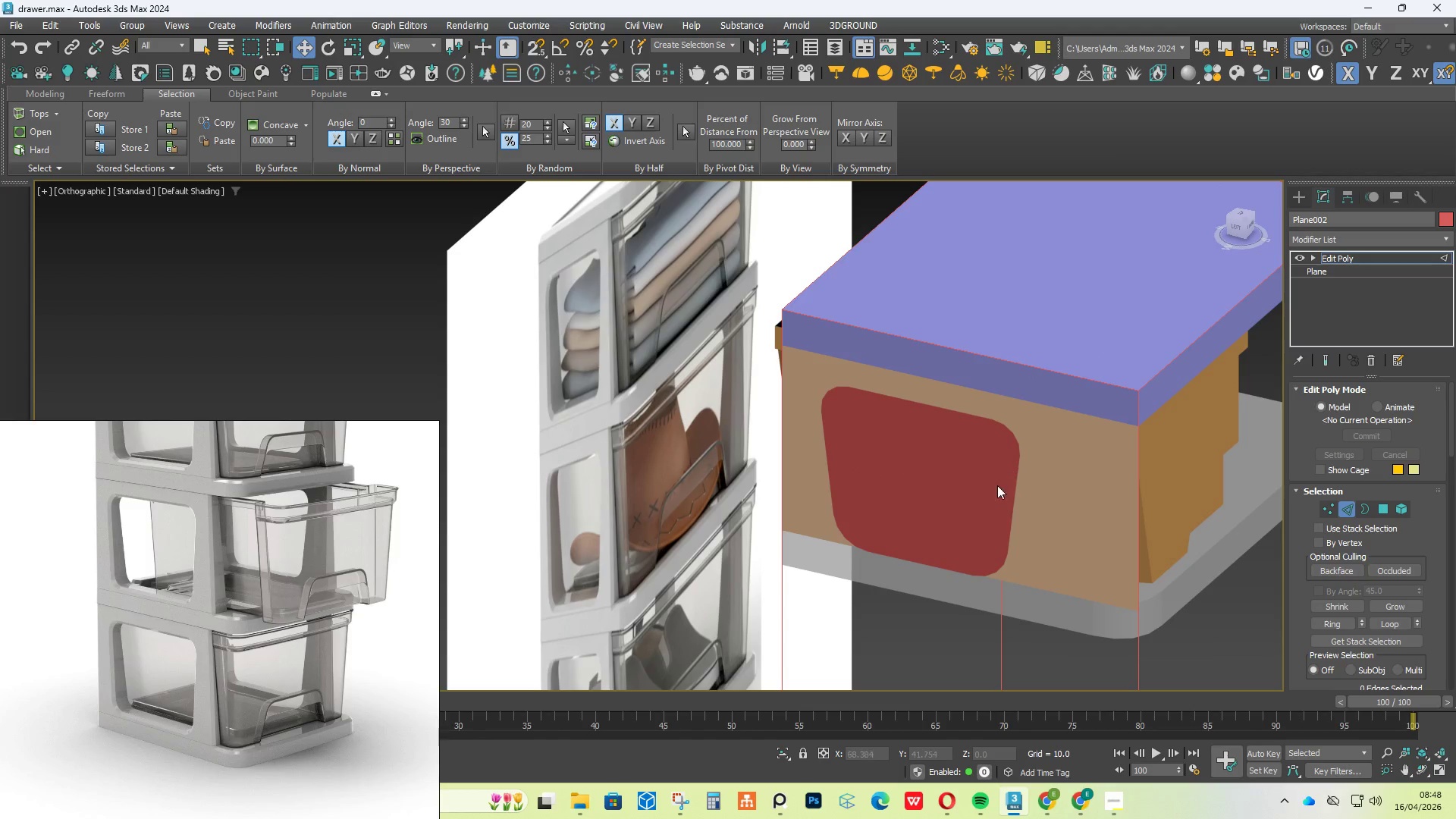 
key(Control+ControlLeft)
 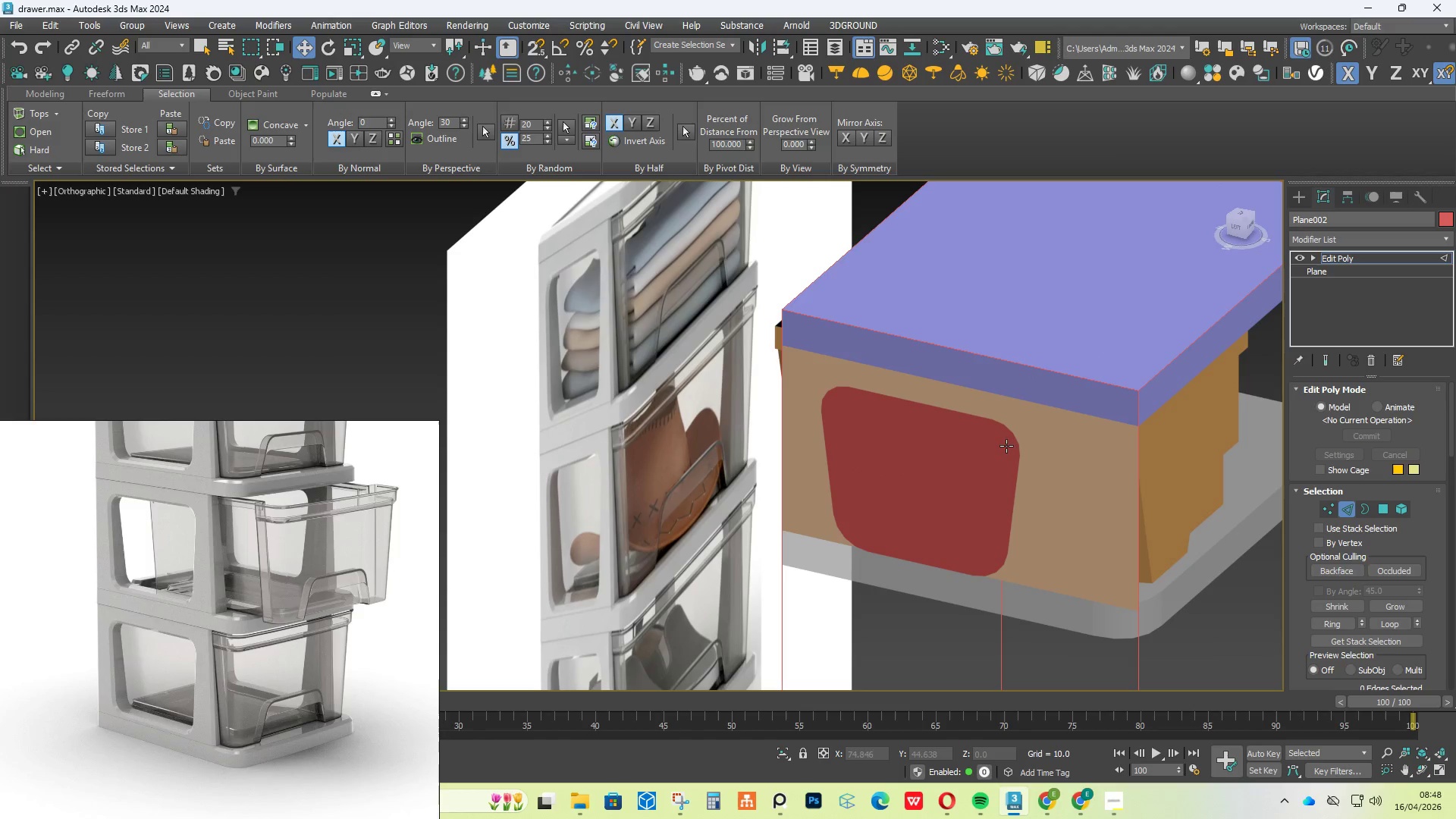 
key(Control+A)
 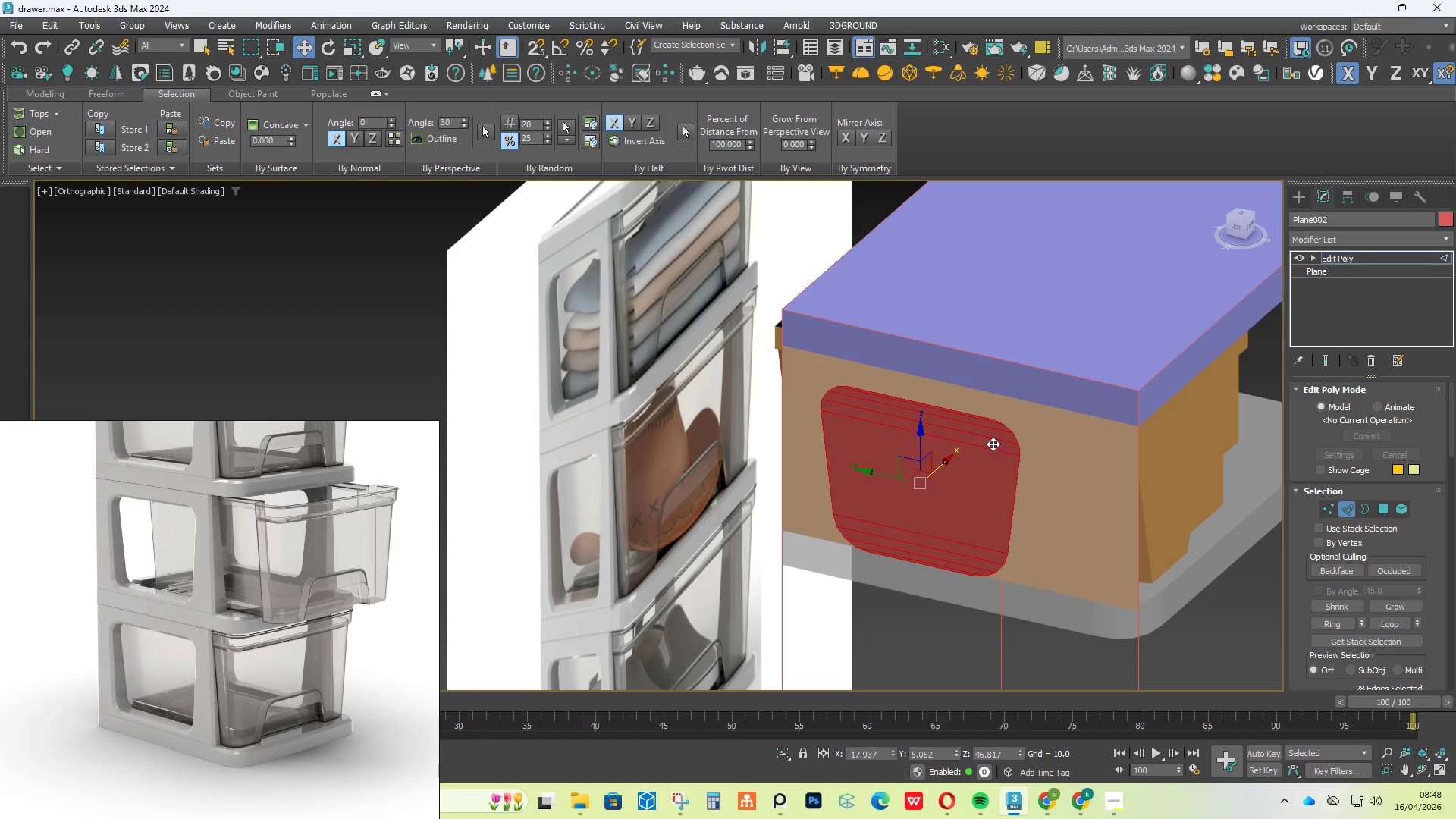 
hold_key(key=AltLeft, duration=6.56)
left_click([987, 444])
 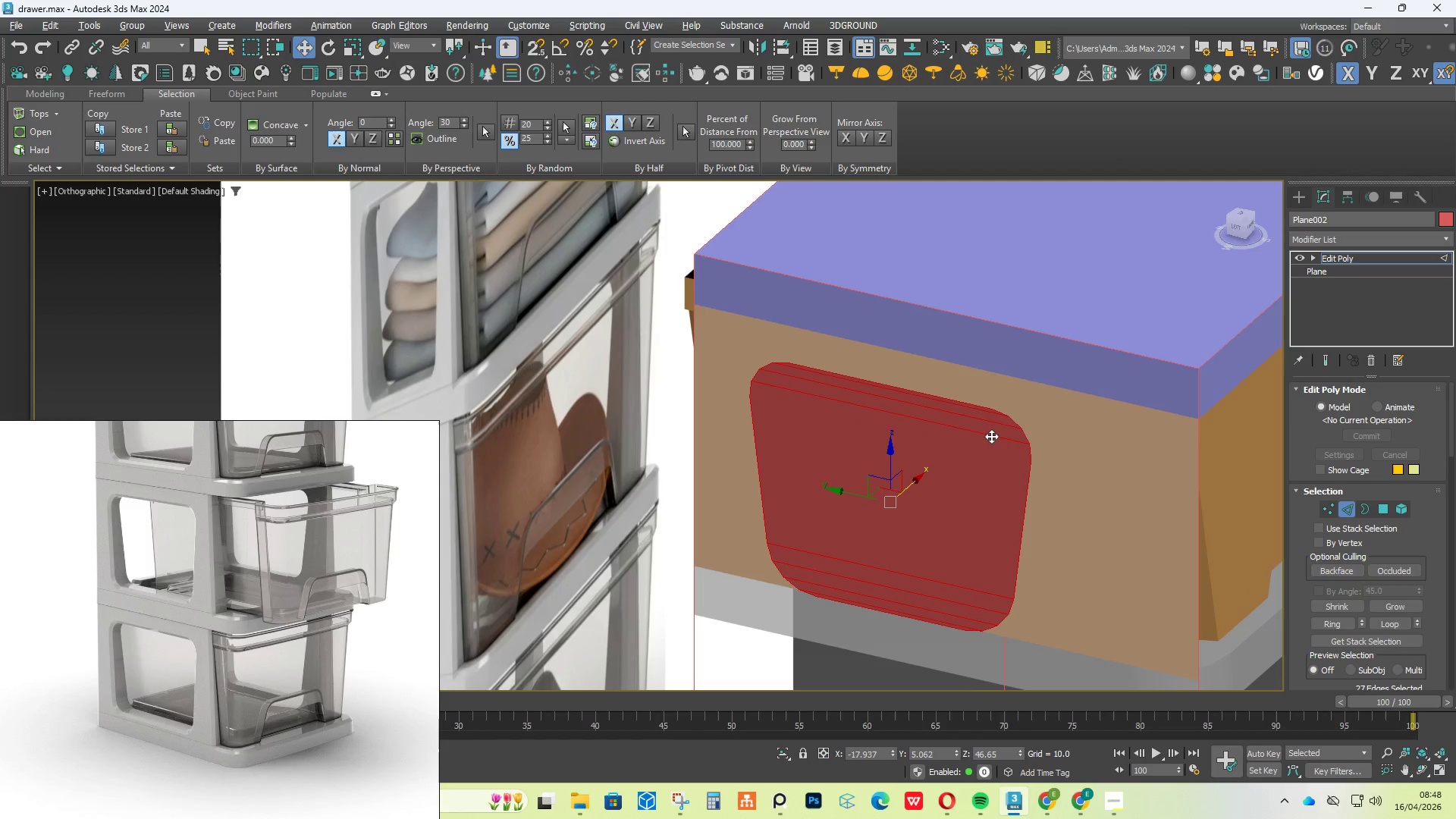 
scroll: coordinate [993, 444], scroll_direction: up, amount: 1.0
 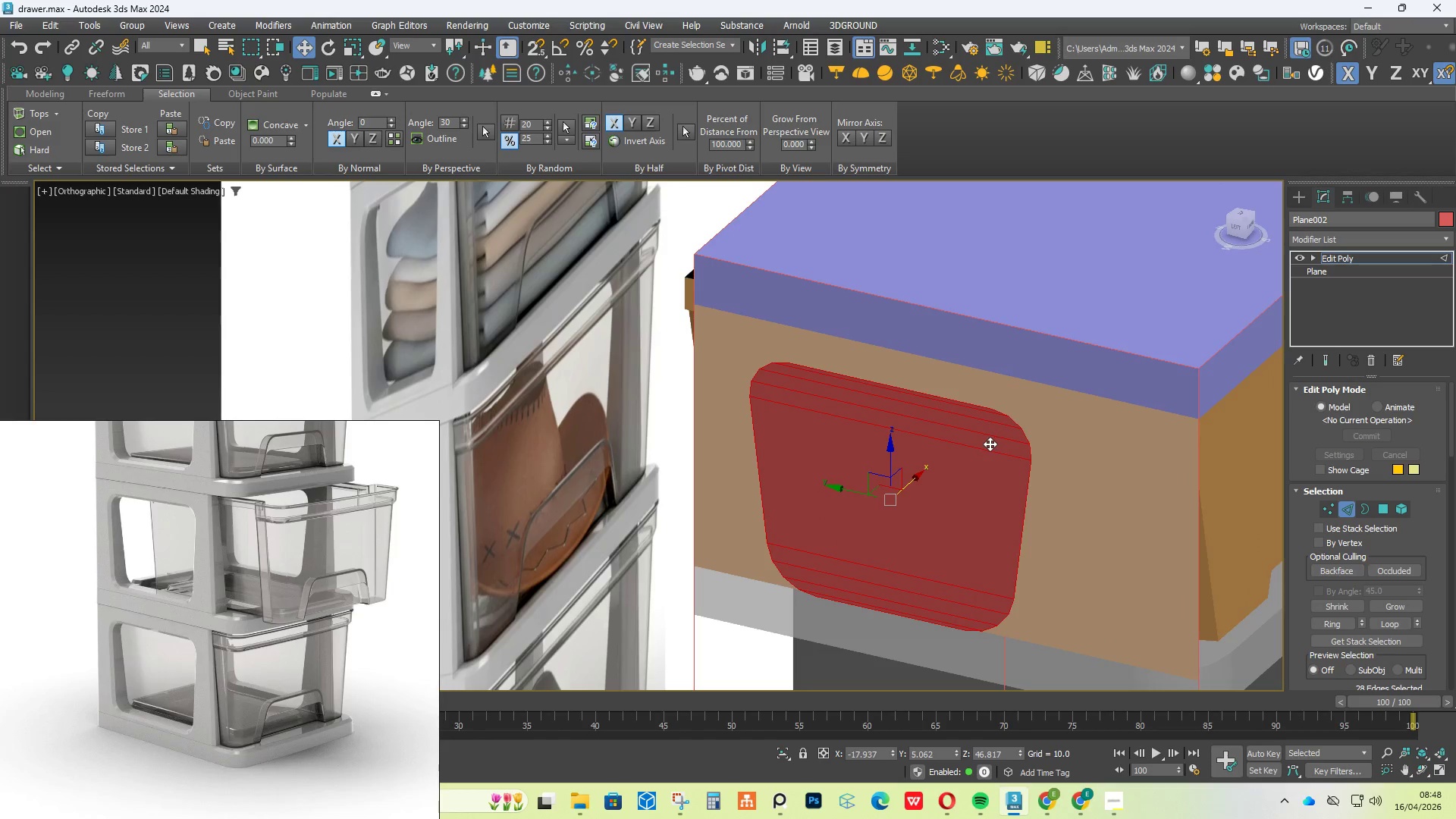 
double_click([993, 433])
 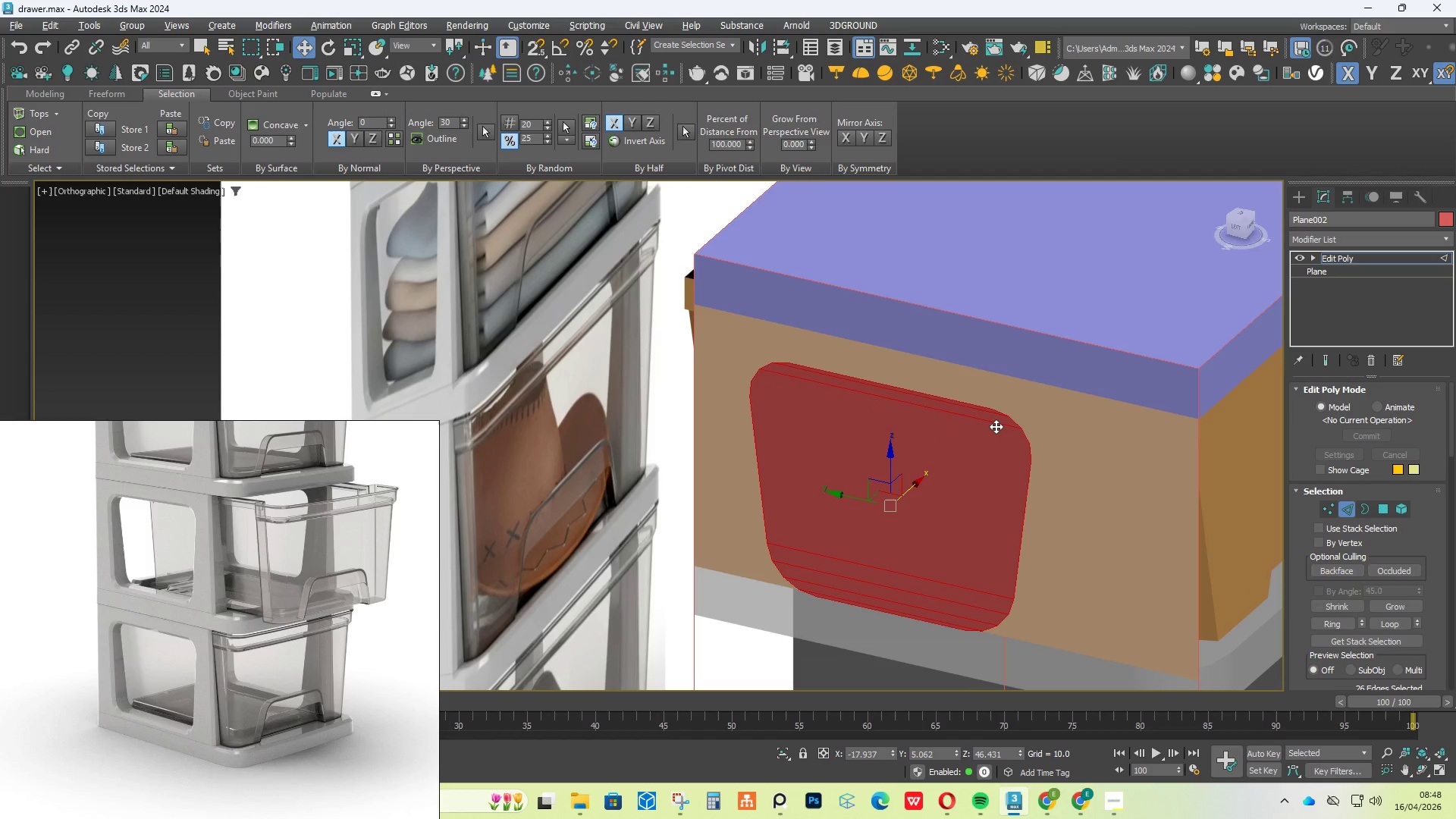 
triple_click([996, 424])
 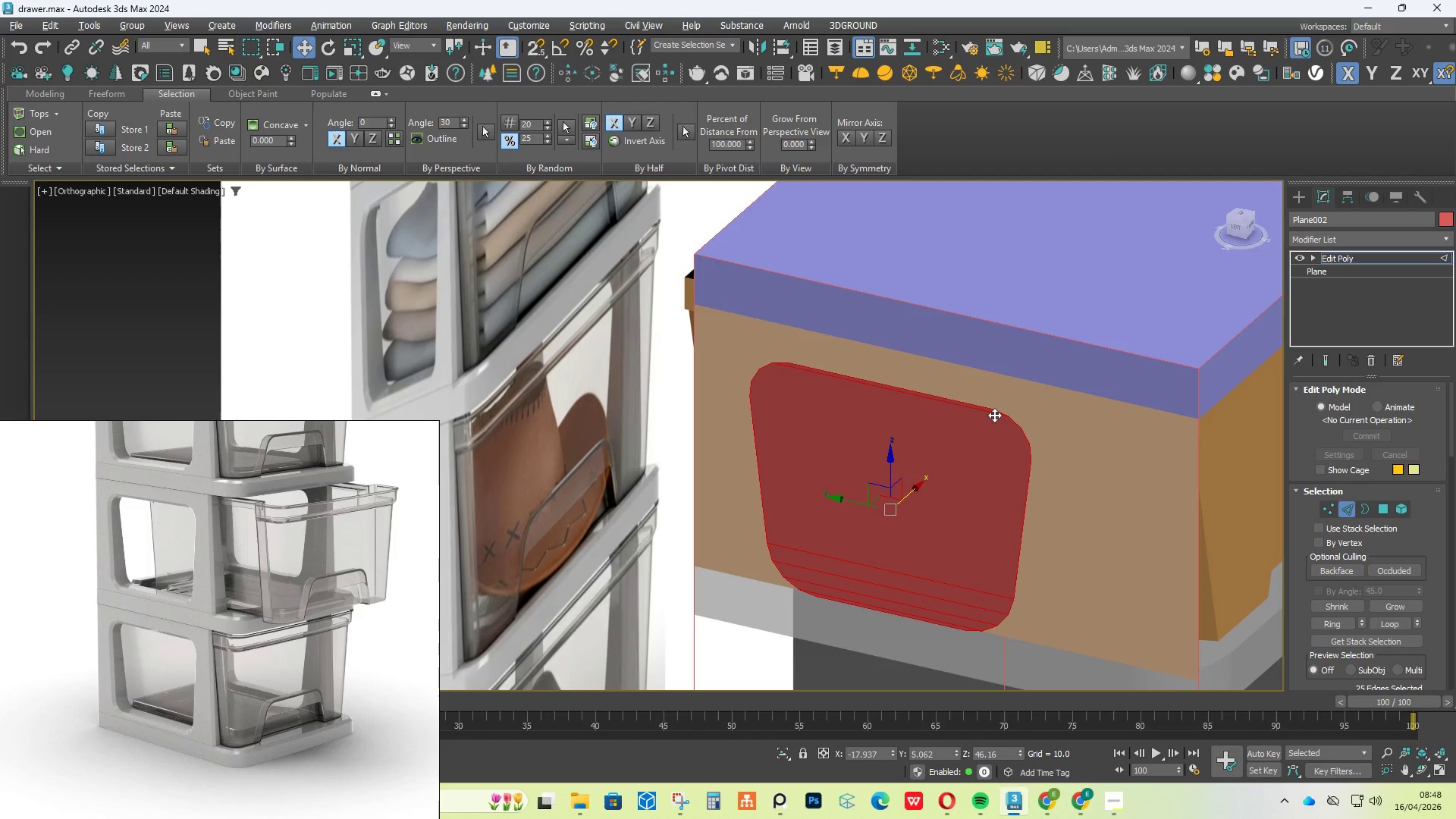 
left_click([993, 415])
 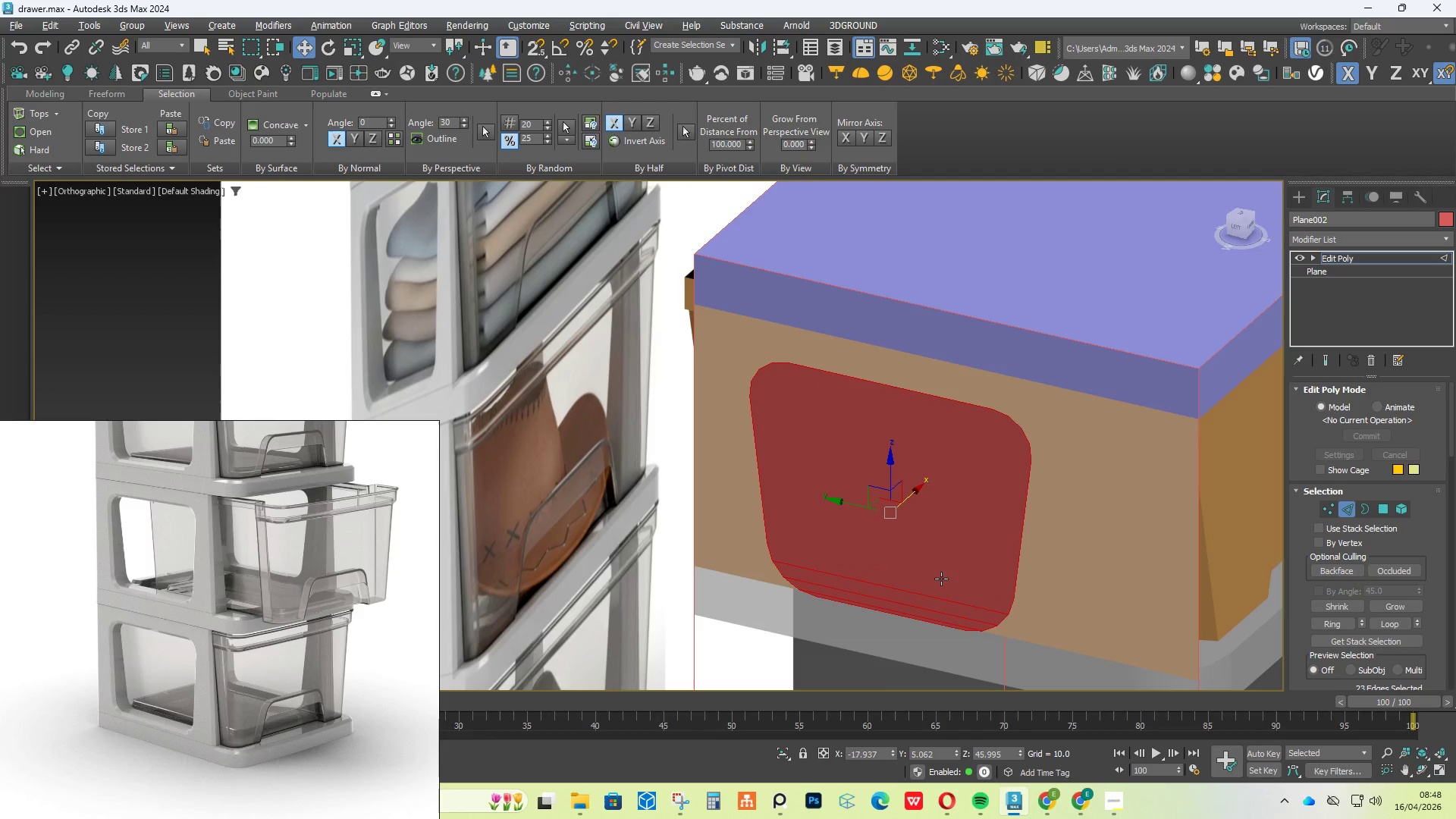 
double_click([936, 598])
 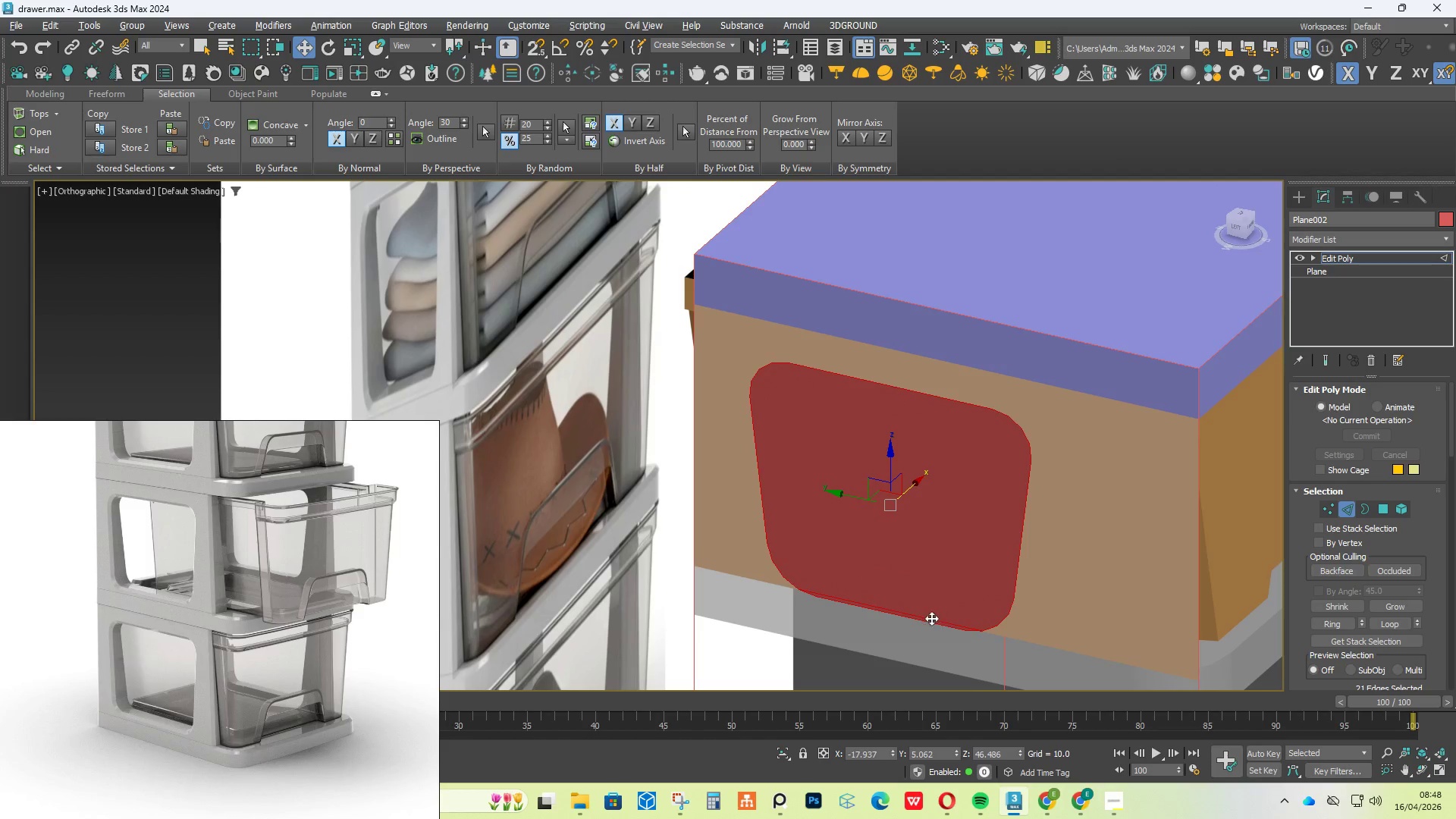 
double_click([930, 621])
 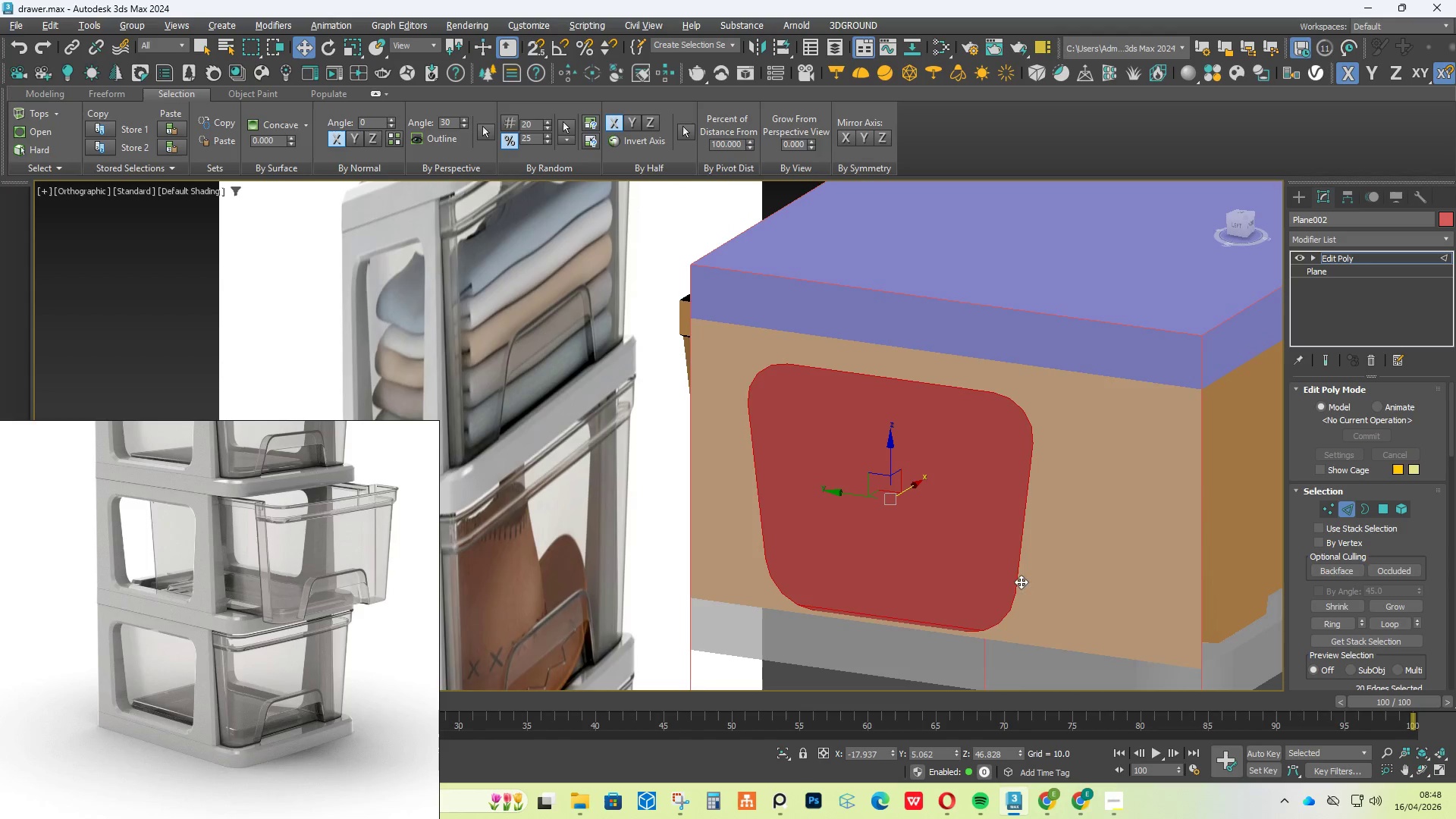 
scroll: coordinate [965, 631], scroll_direction: up, amount: 3.0
 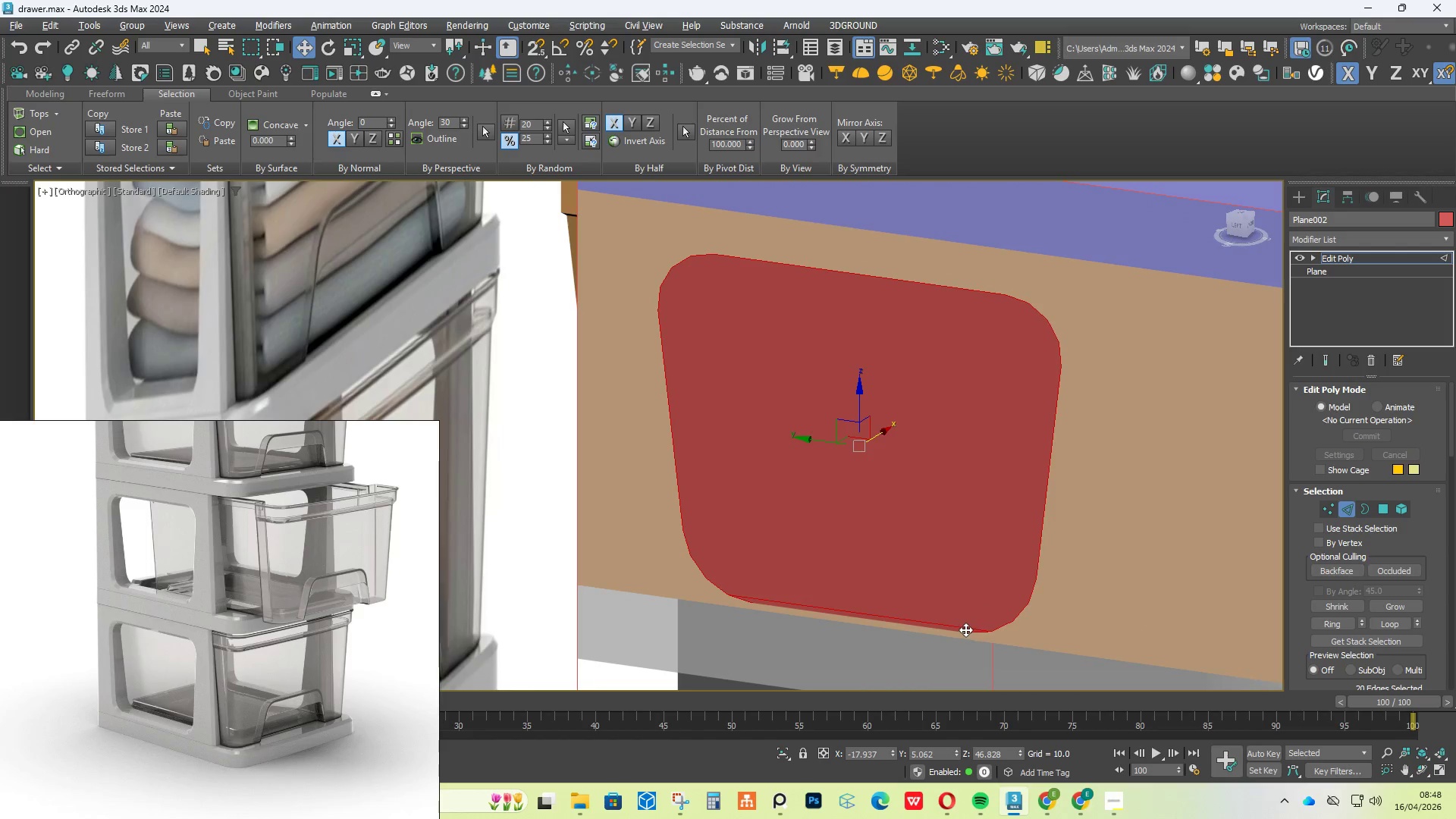 
left_click([965, 629])
 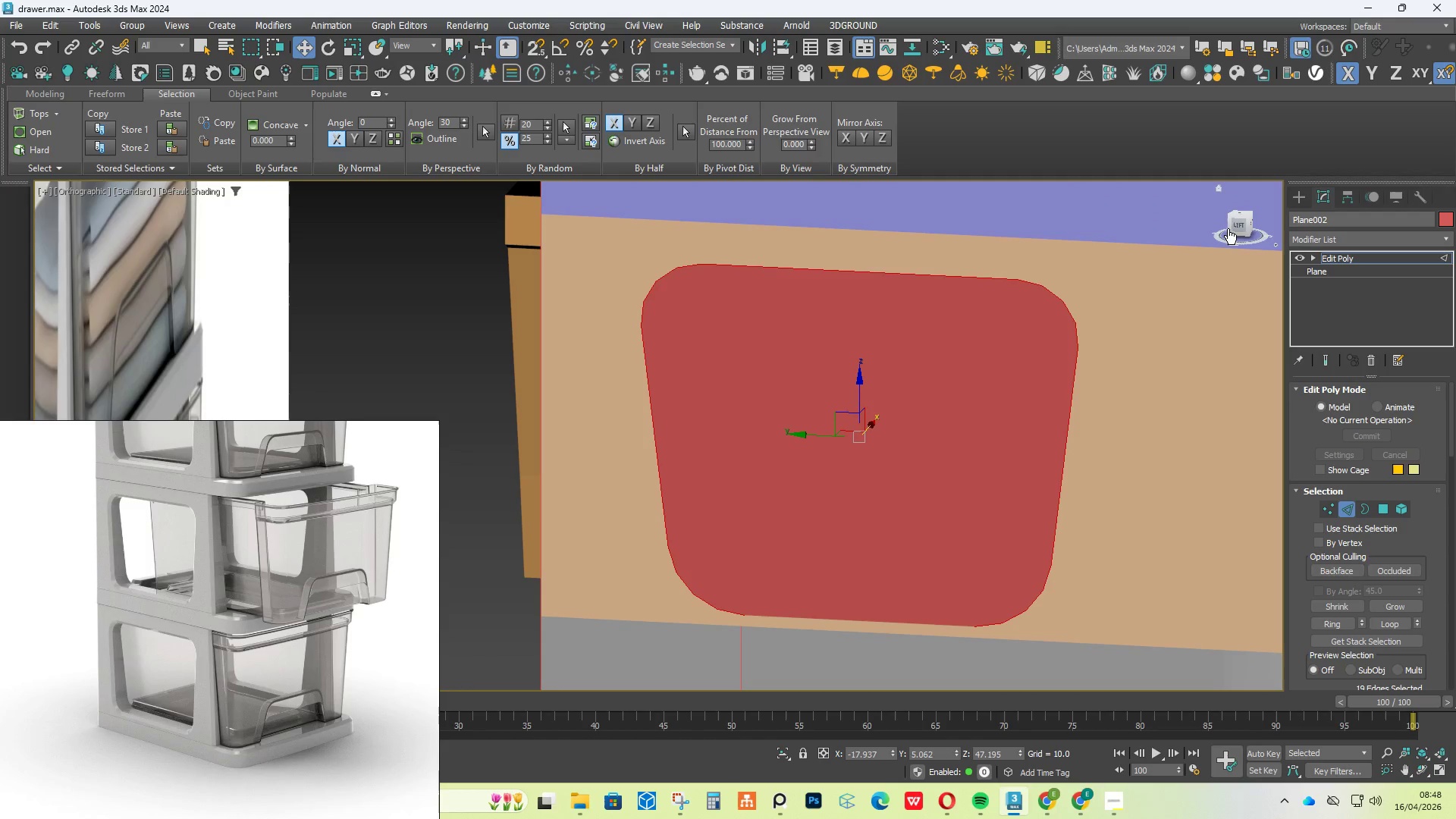 
left_click([1238, 218])
 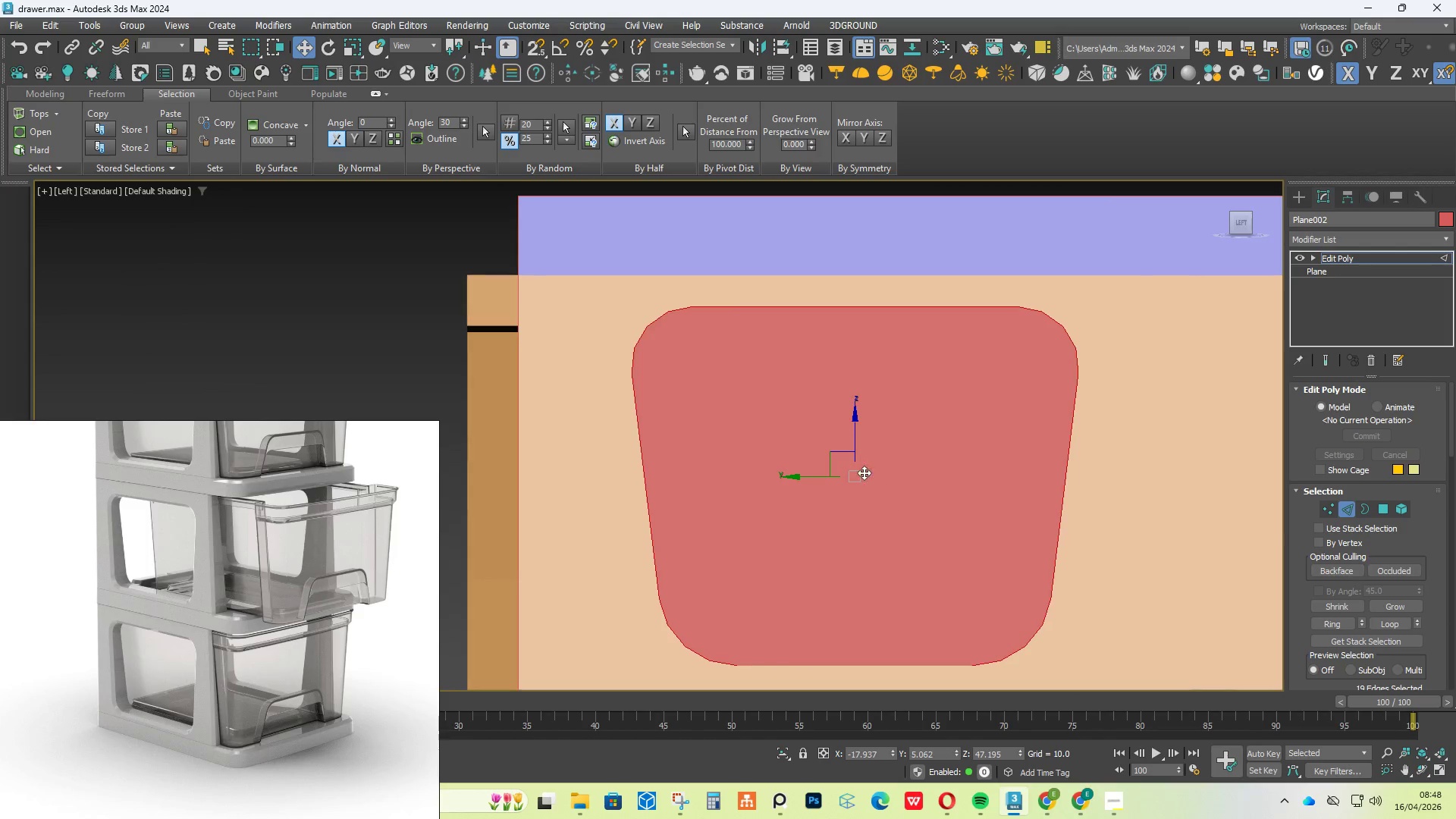 
key(R)
 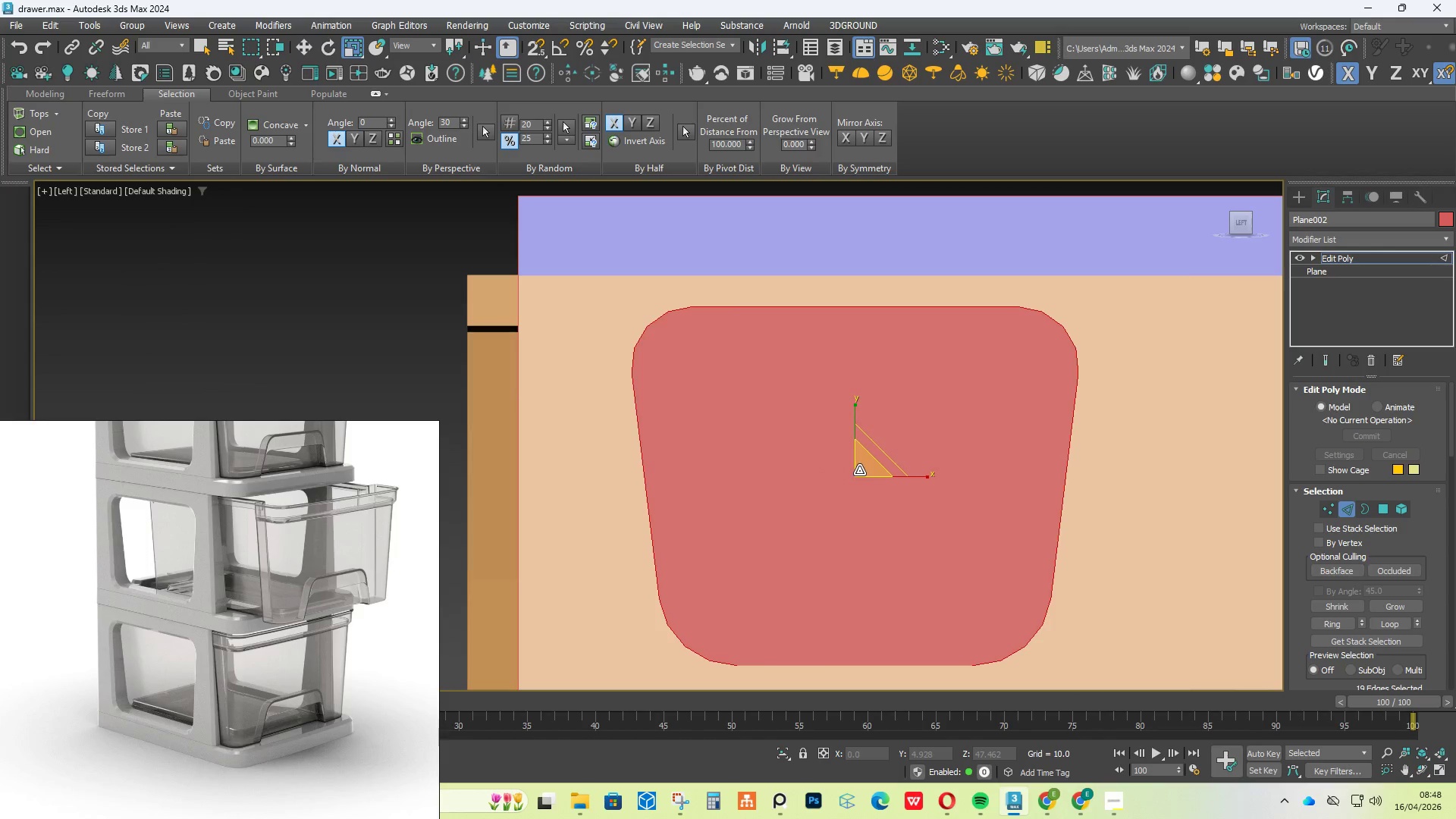 
hold_key(key=ShiftLeft, duration=1.0)
left_click_drag(start_coordinate=[868, 469], to_coordinate=[876, 434])
 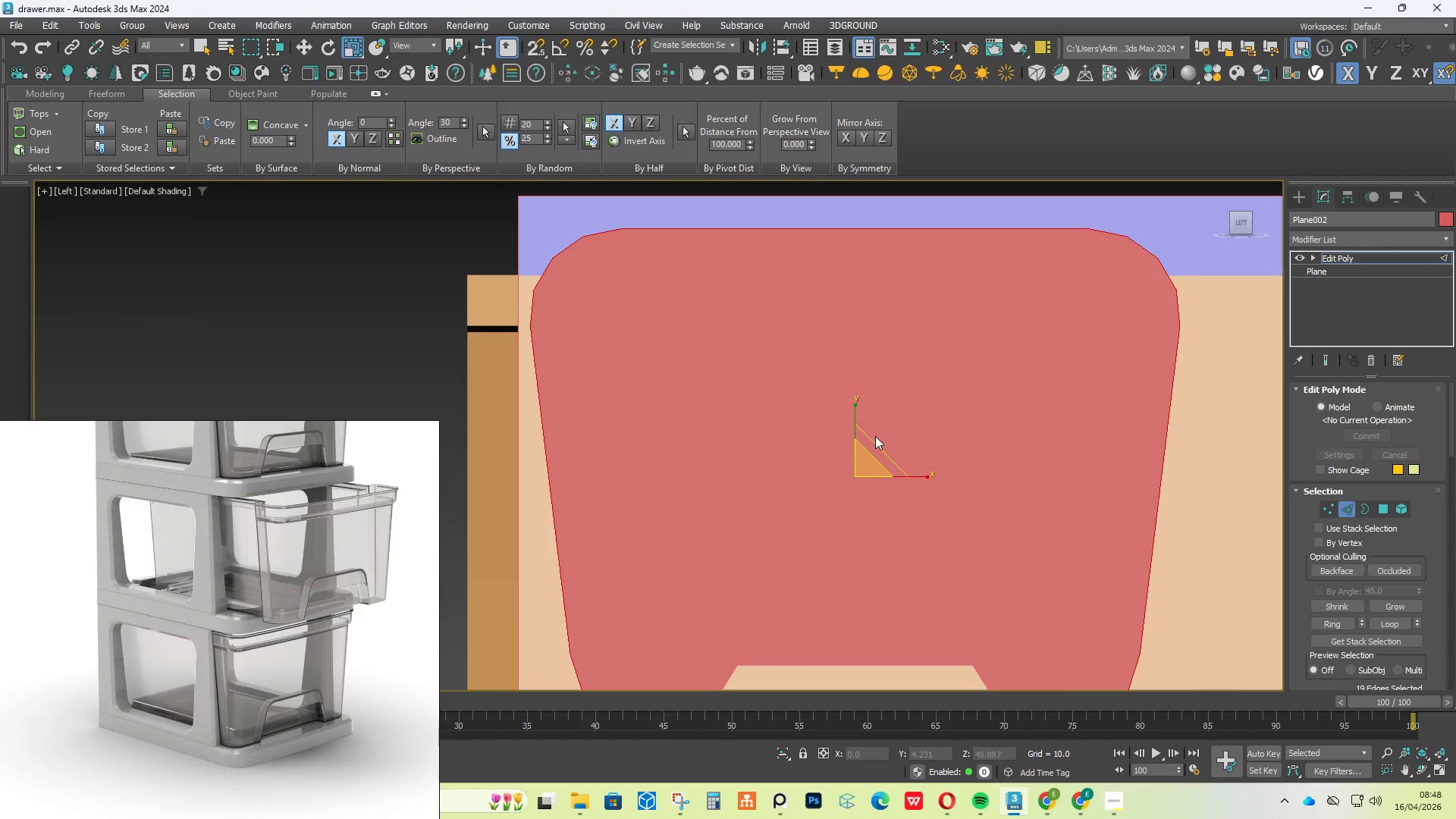 
key(F4)
 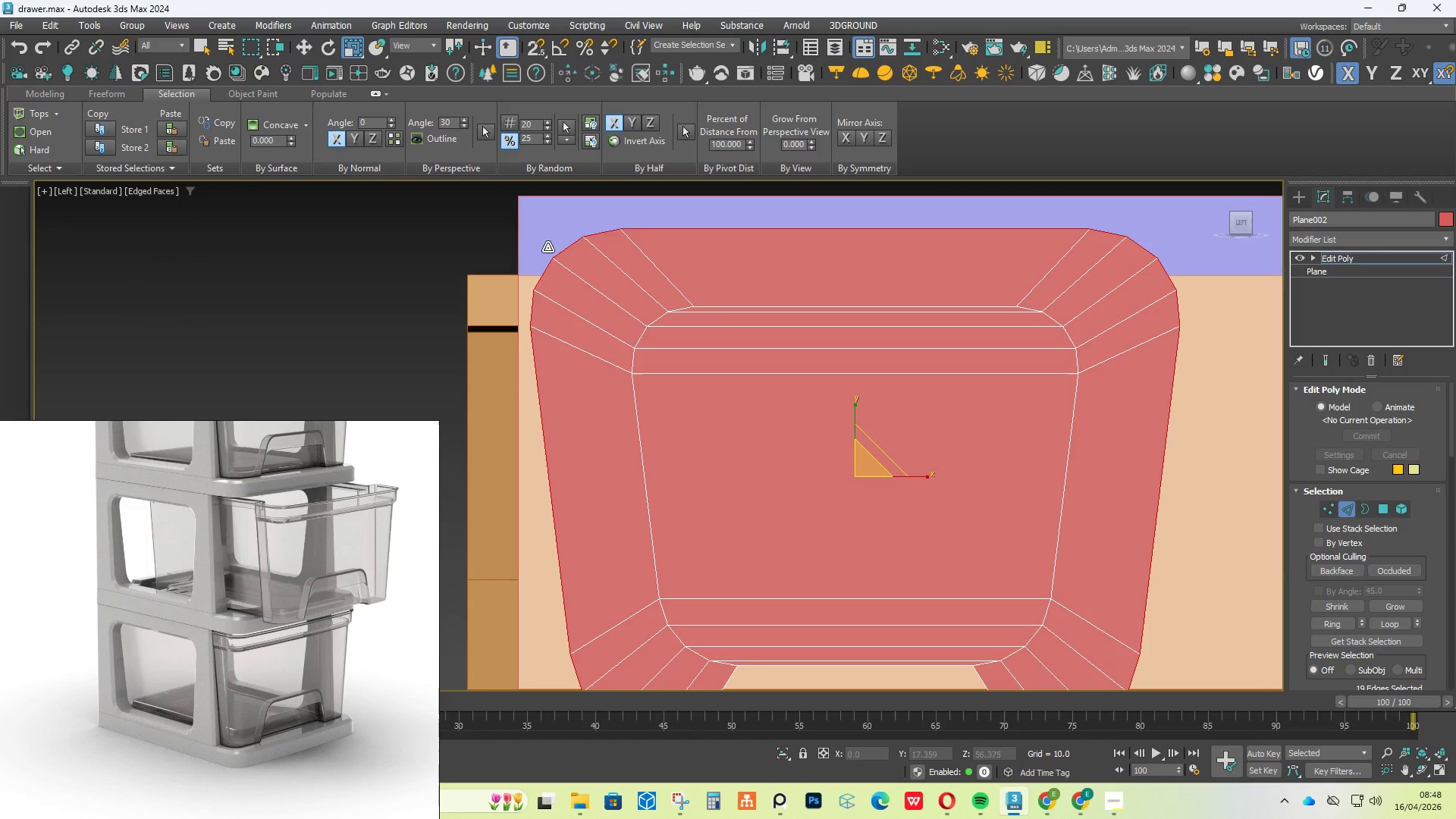 
hold_key(key=AltLeft, duration=1.48)
left_click_drag(start_coordinate=[515, 313], to_coordinate=[570, 404])
 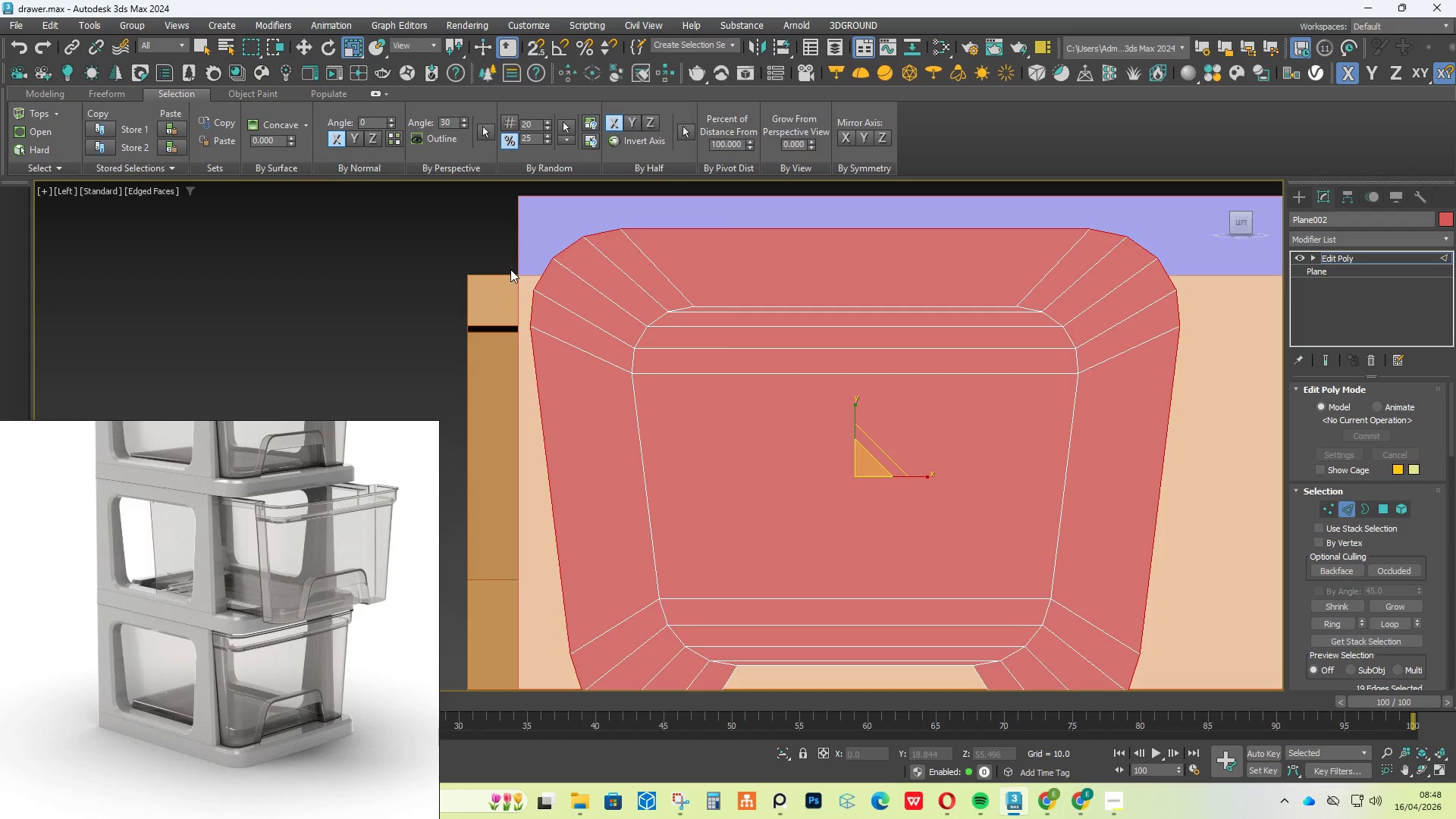 
hold_key(key=AltLeft, duration=2.02)
left_click_drag(start_coordinate=[496, 269], to_coordinate=[598, 384])
 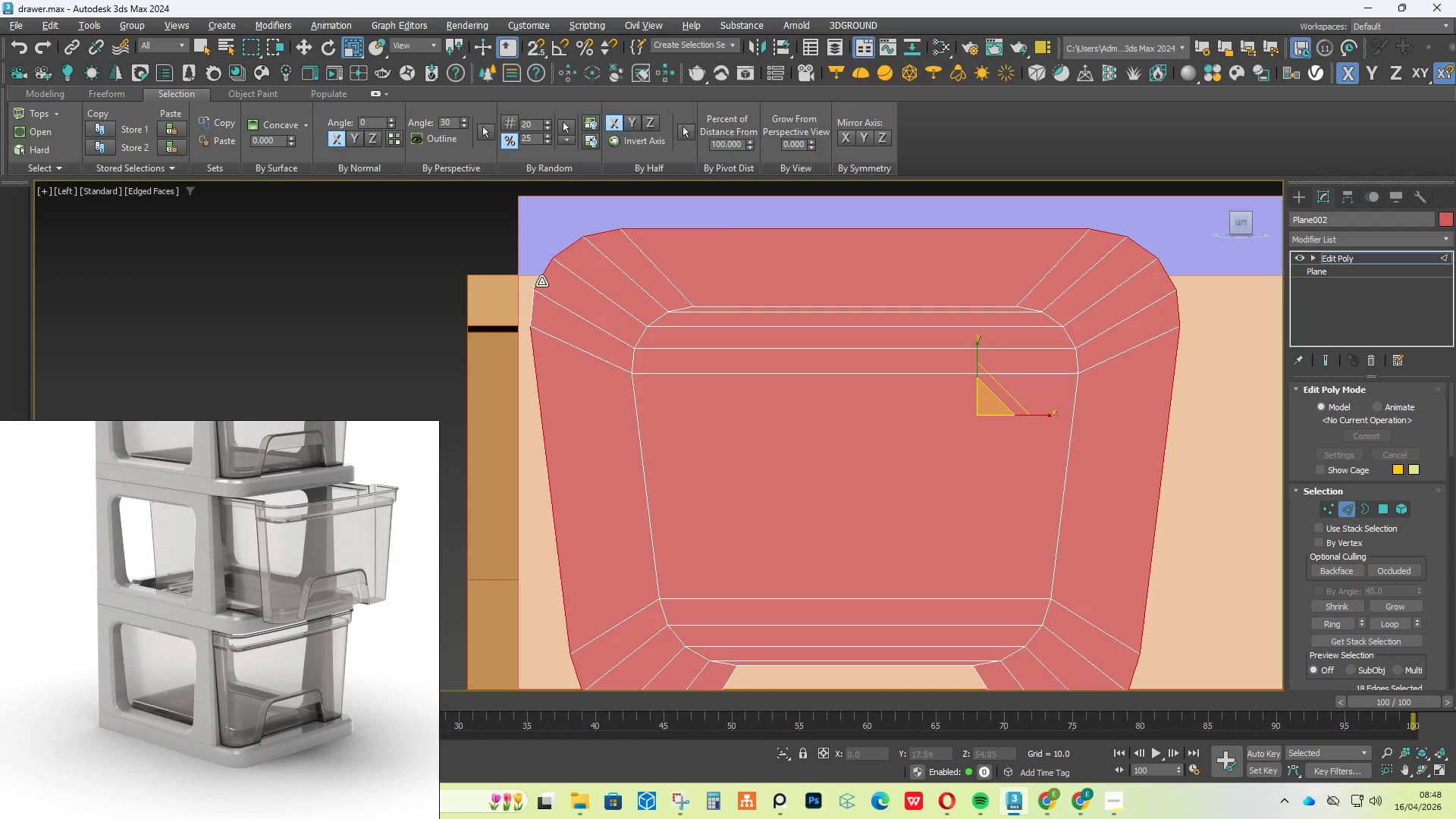 
left_click([540, 278])
 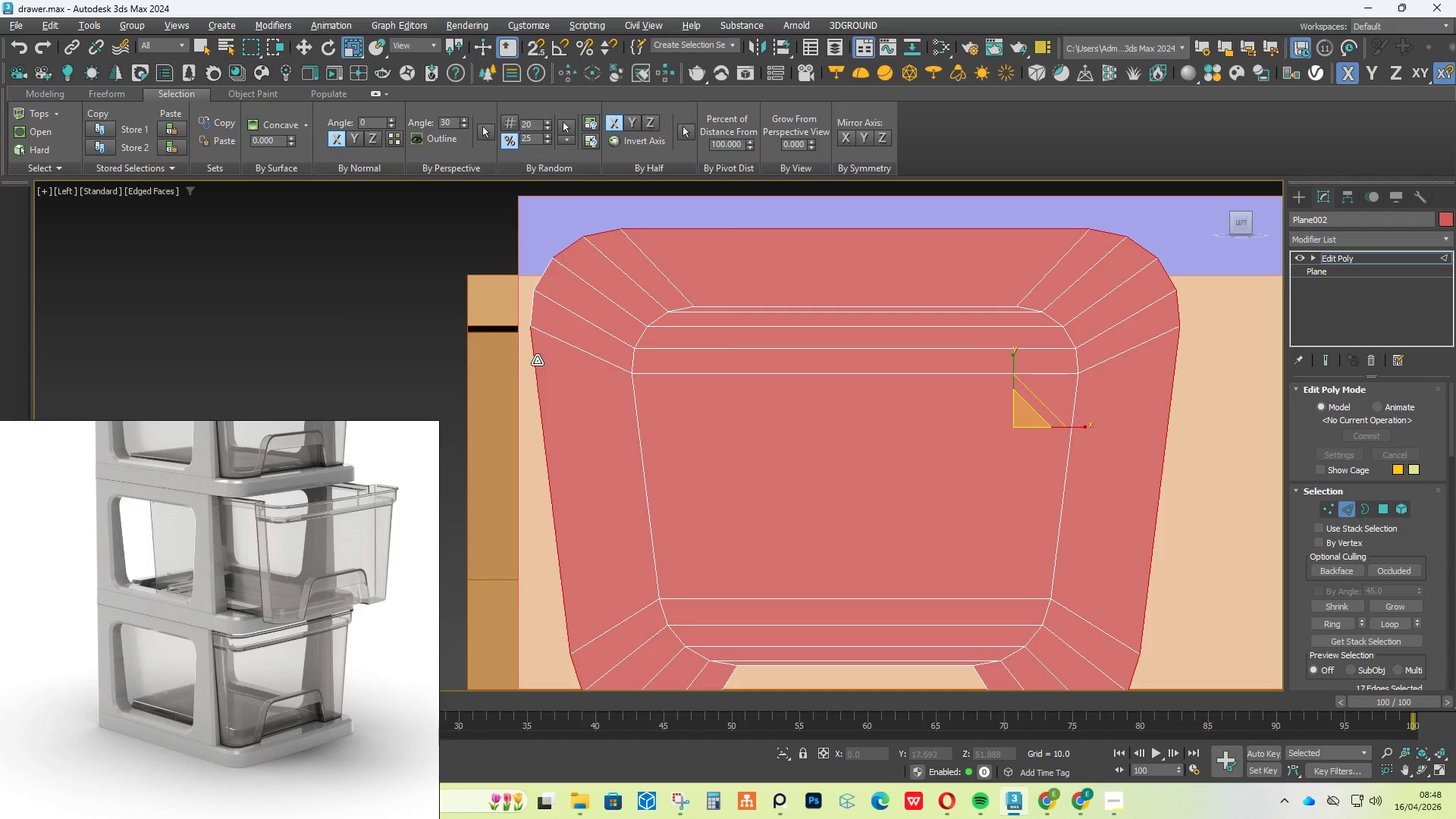 
left_click([536, 360])
 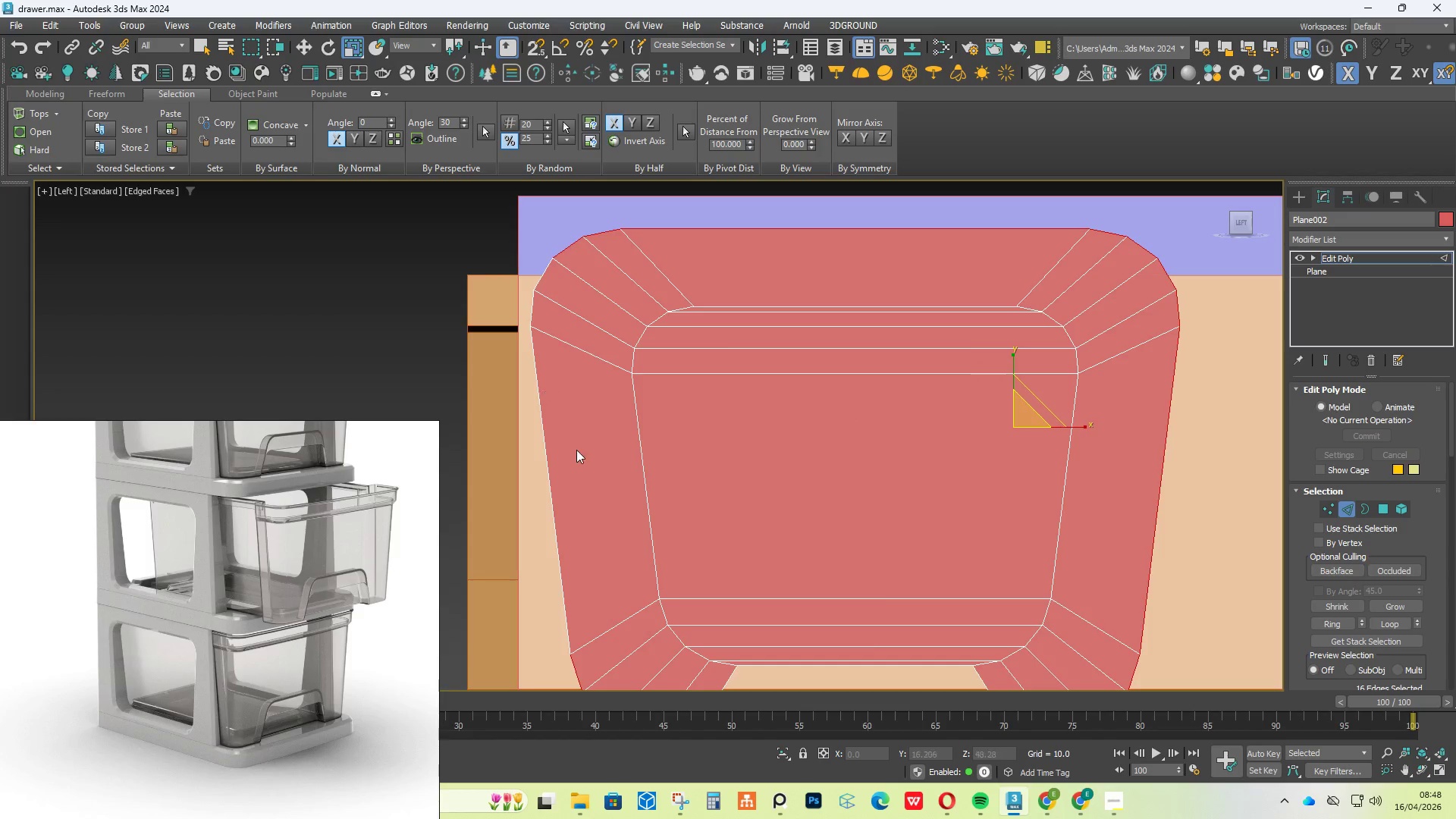 
scroll: coordinate [597, 493], scroll_direction: down, amount: 1.0
 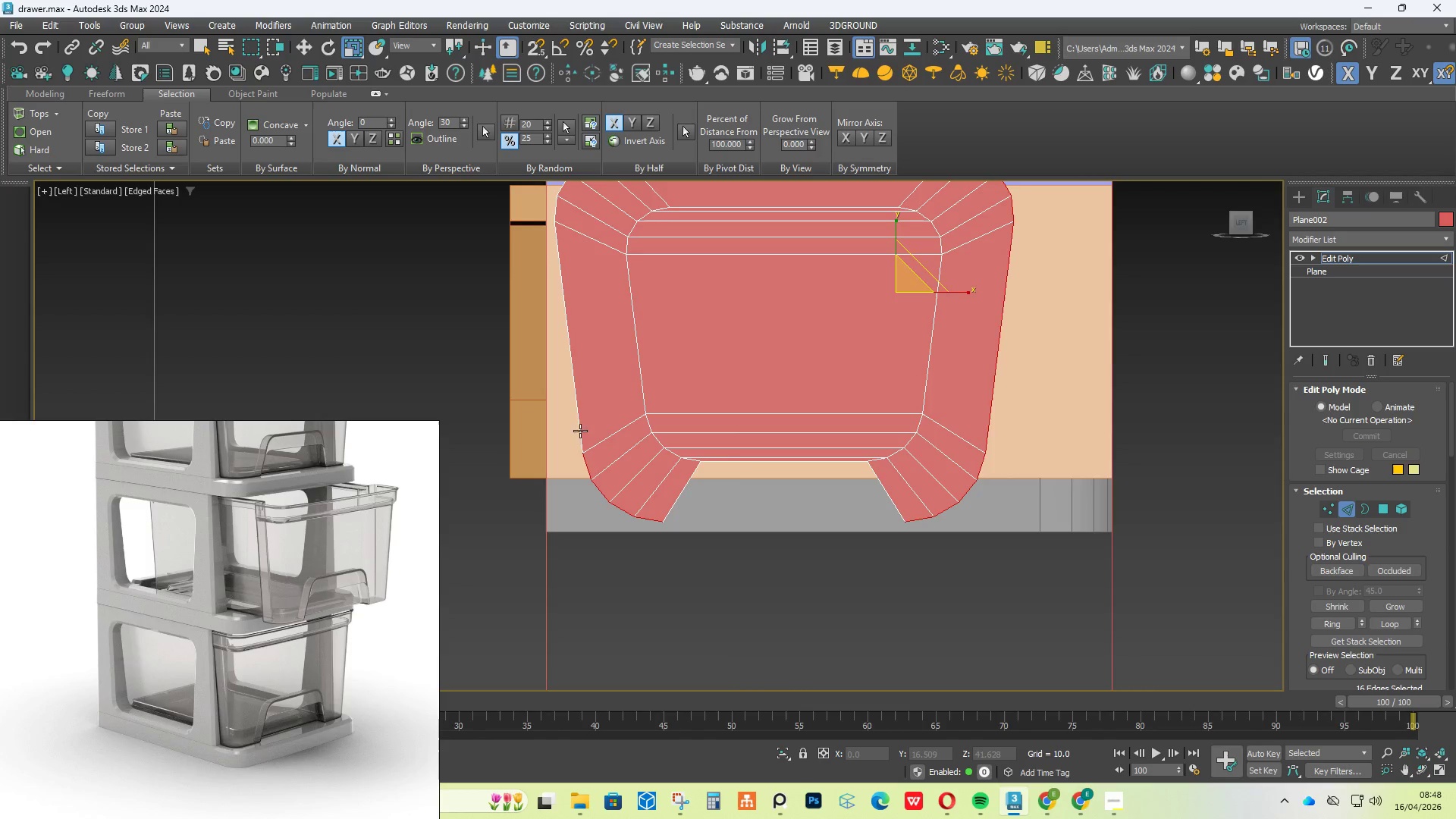 
hold_key(key=AltLeft, duration=3.84)
left_click([597, 472])
 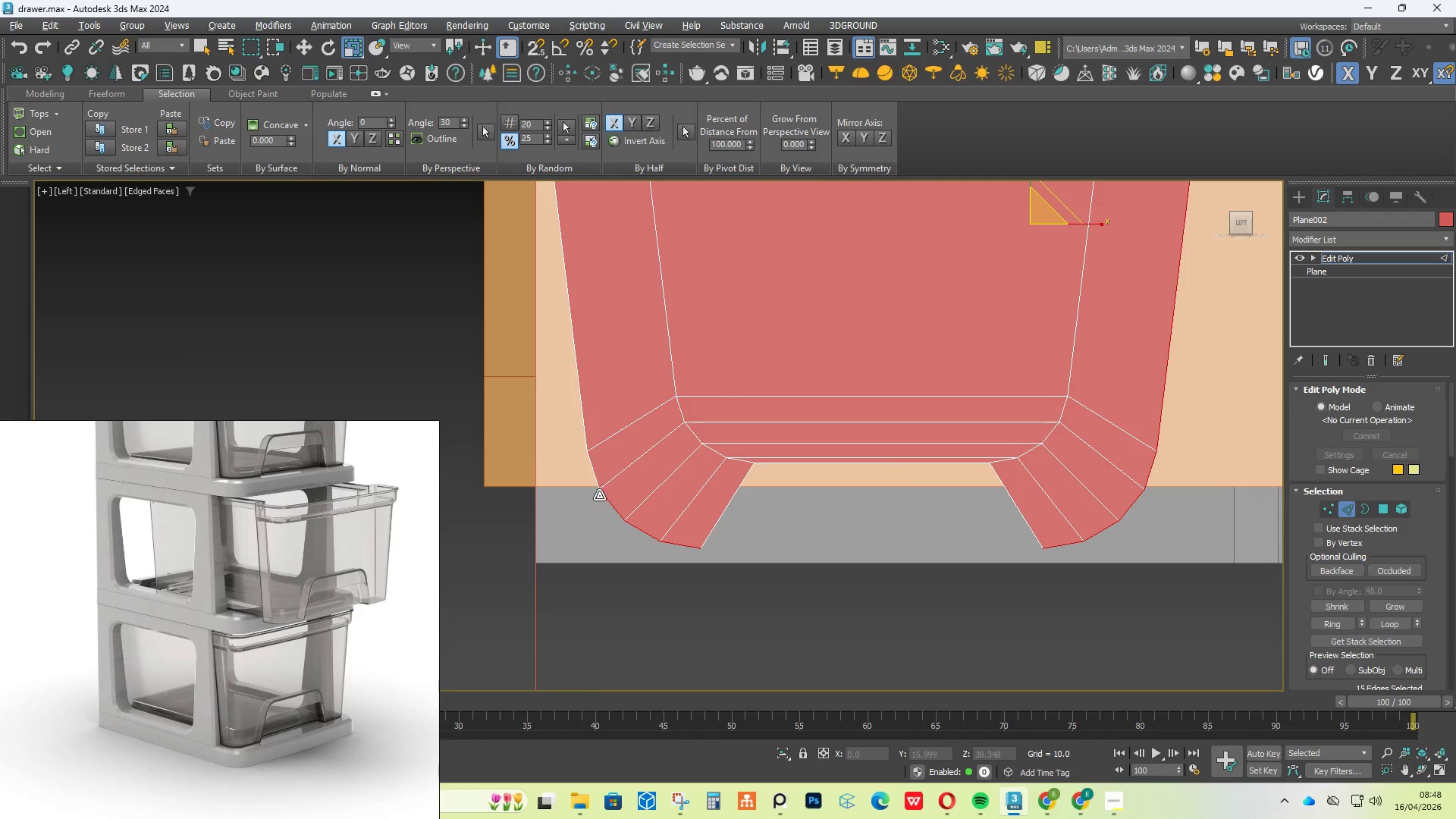 
scroll: coordinate [572, 457], scroll_direction: up, amount: 1.0
 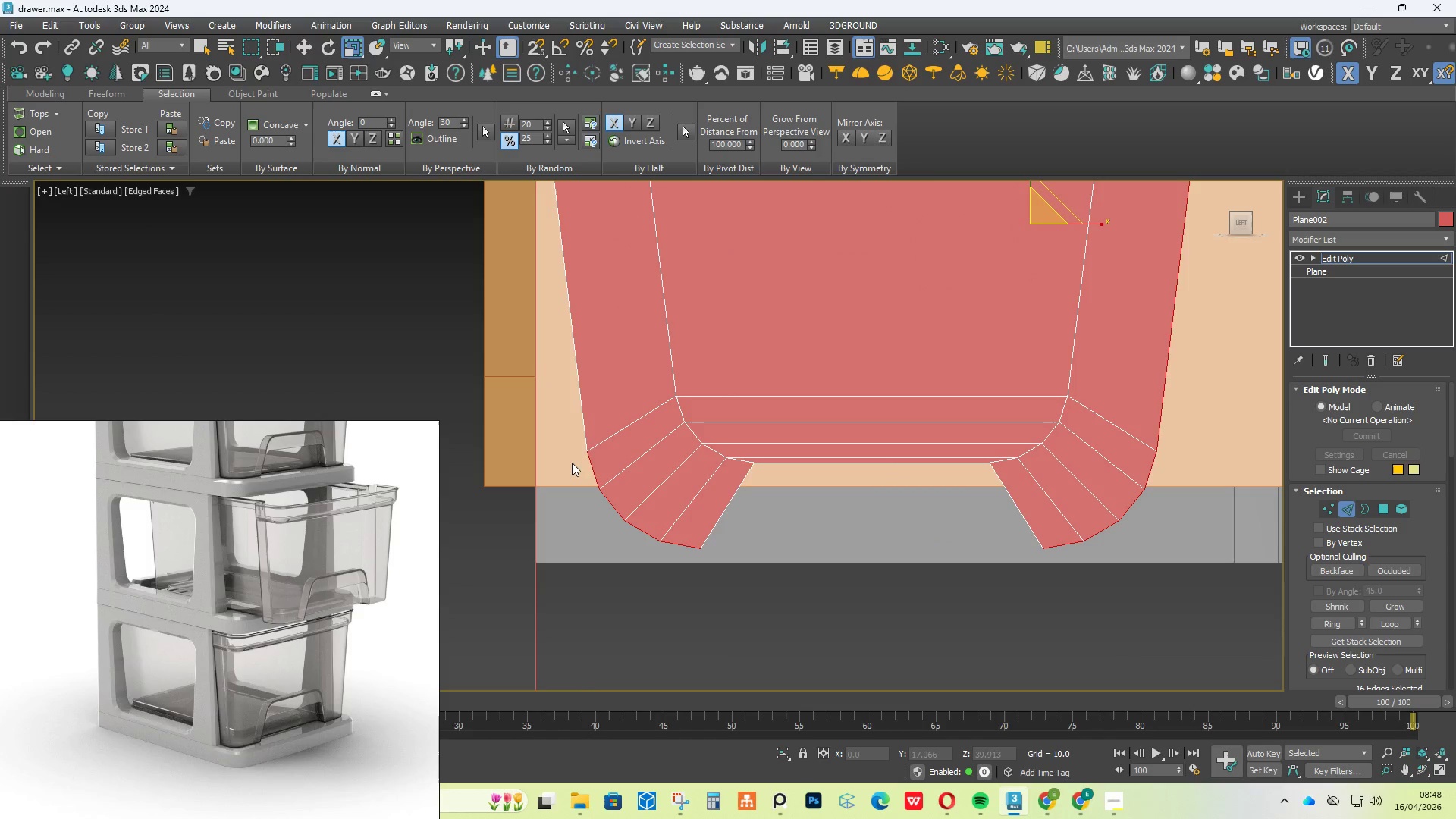 
double_click([600, 499])
 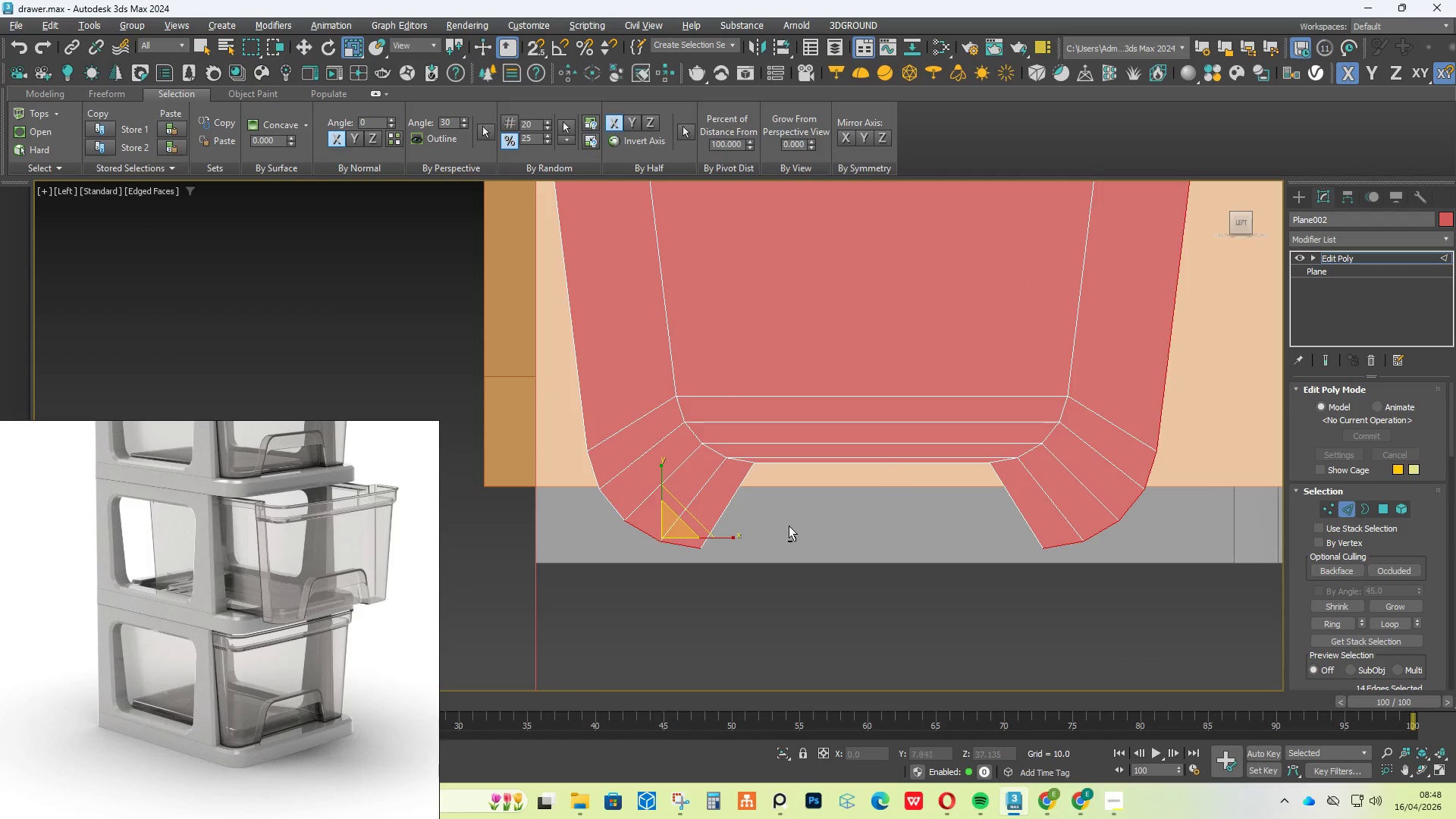 
hold_key(key=AltLeft, duration=1.23)
 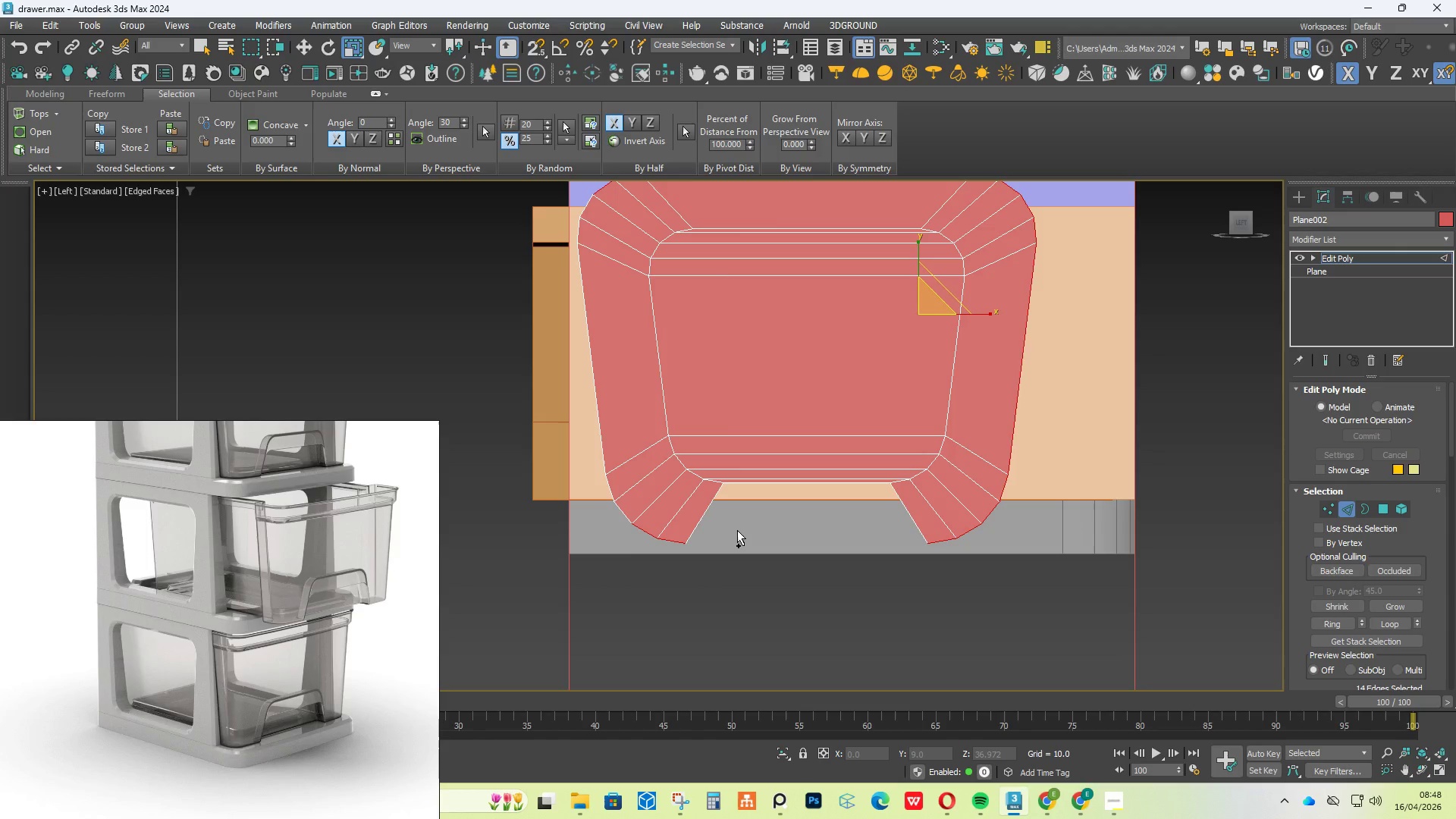 
scroll: coordinate [649, 531], scroll_direction: down, amount: 1.0
 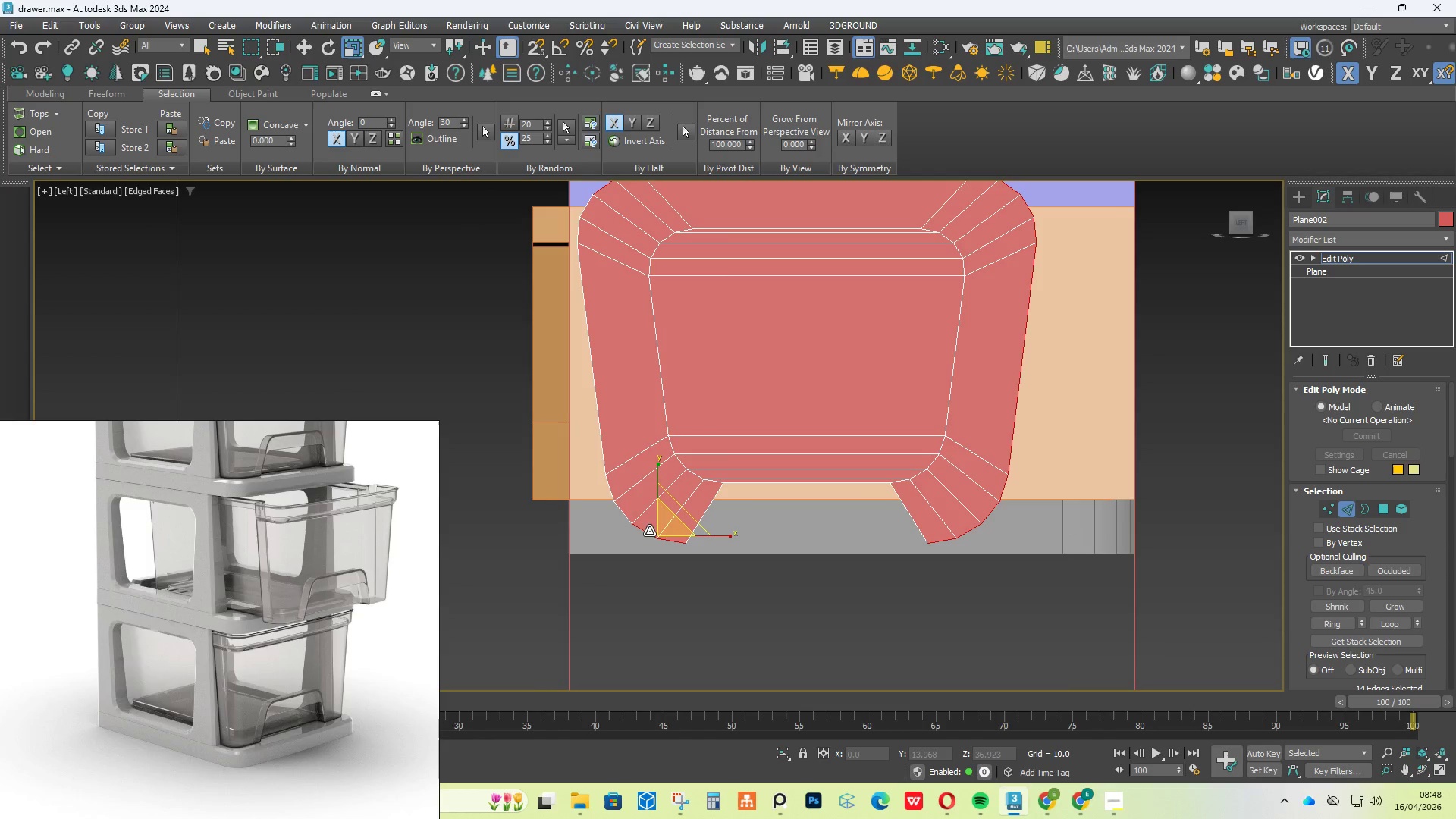 
left_click([649, 529])
 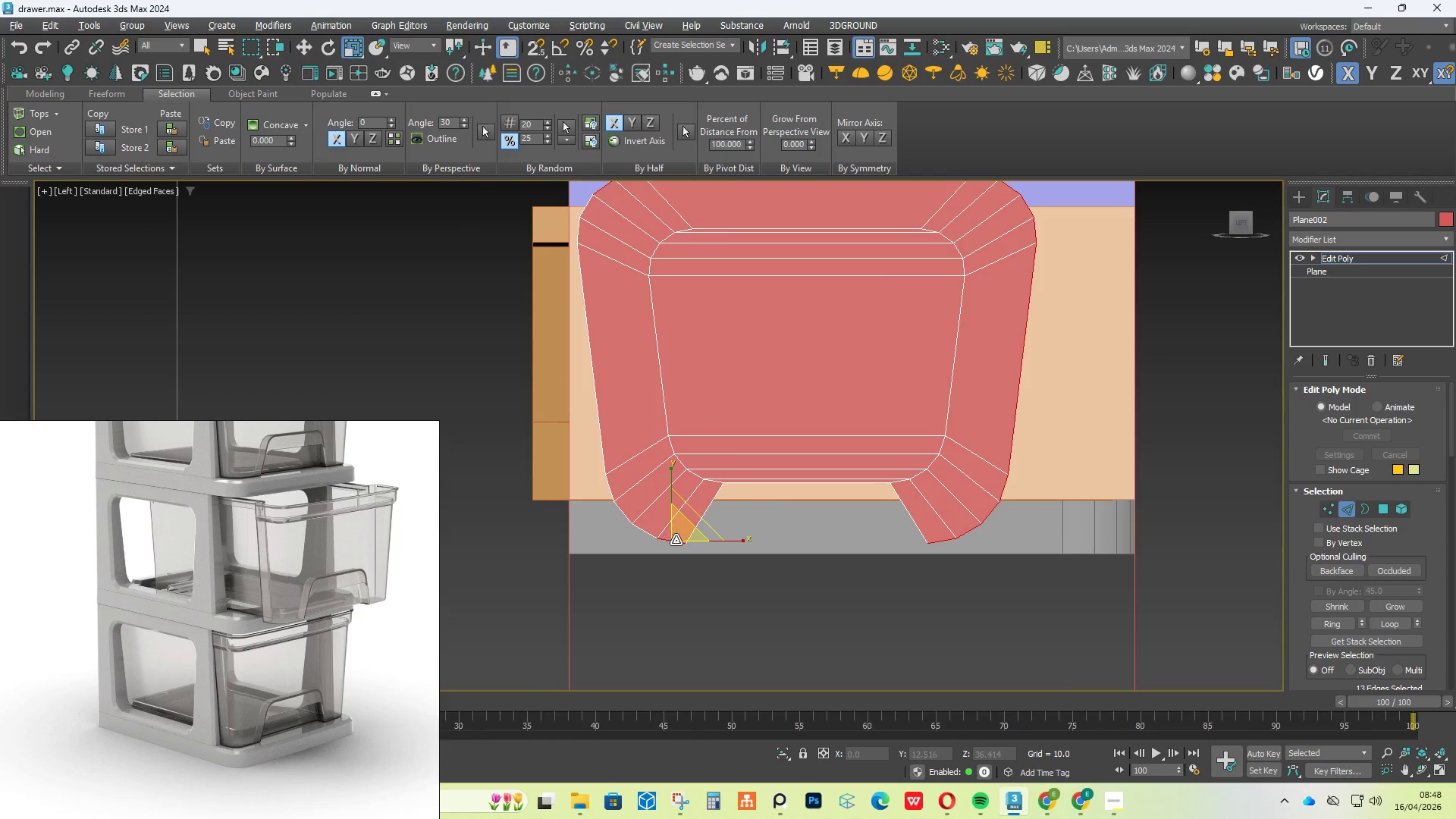 
left_click([676, 540])
 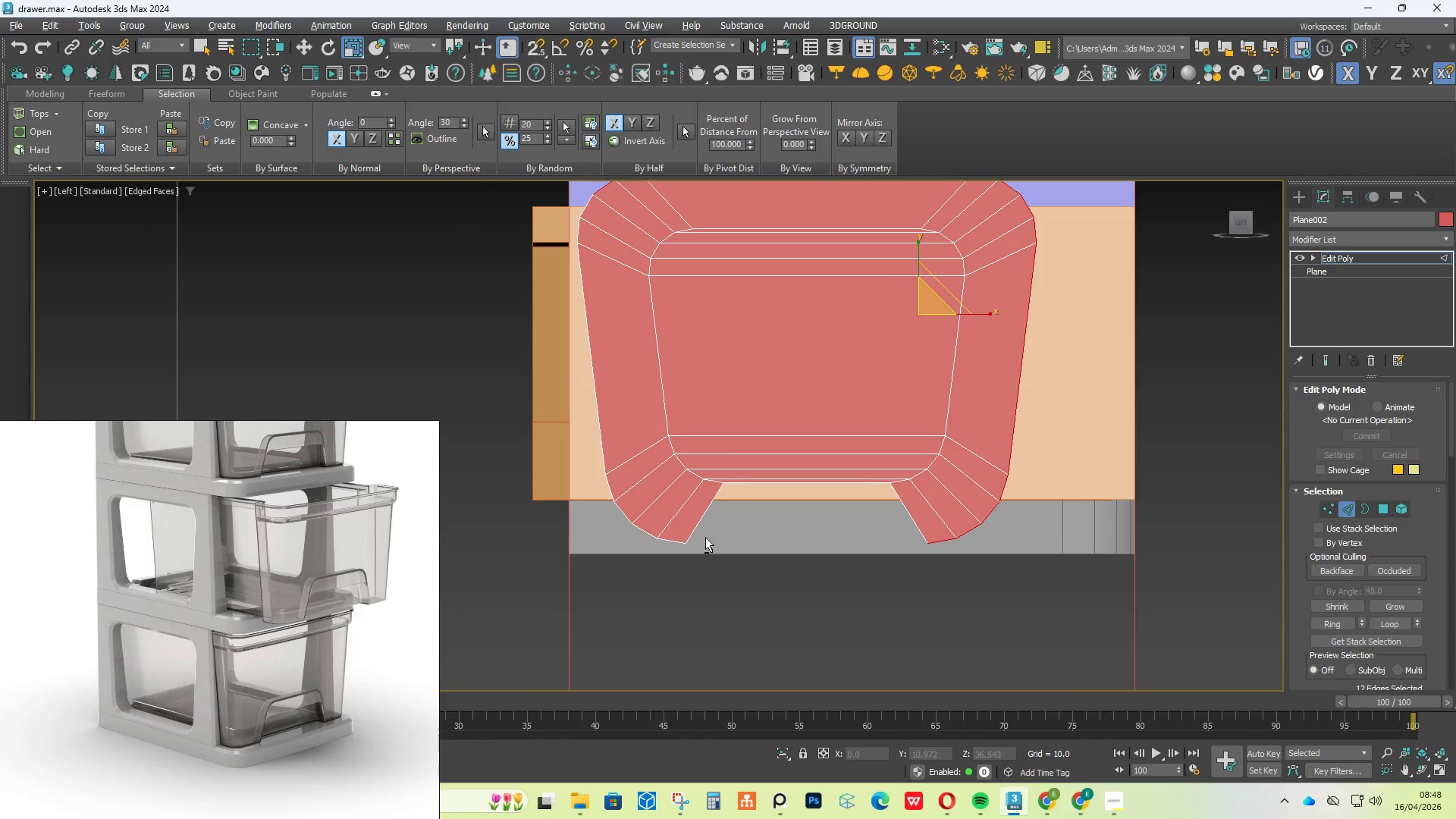 
key(Control+Z)
 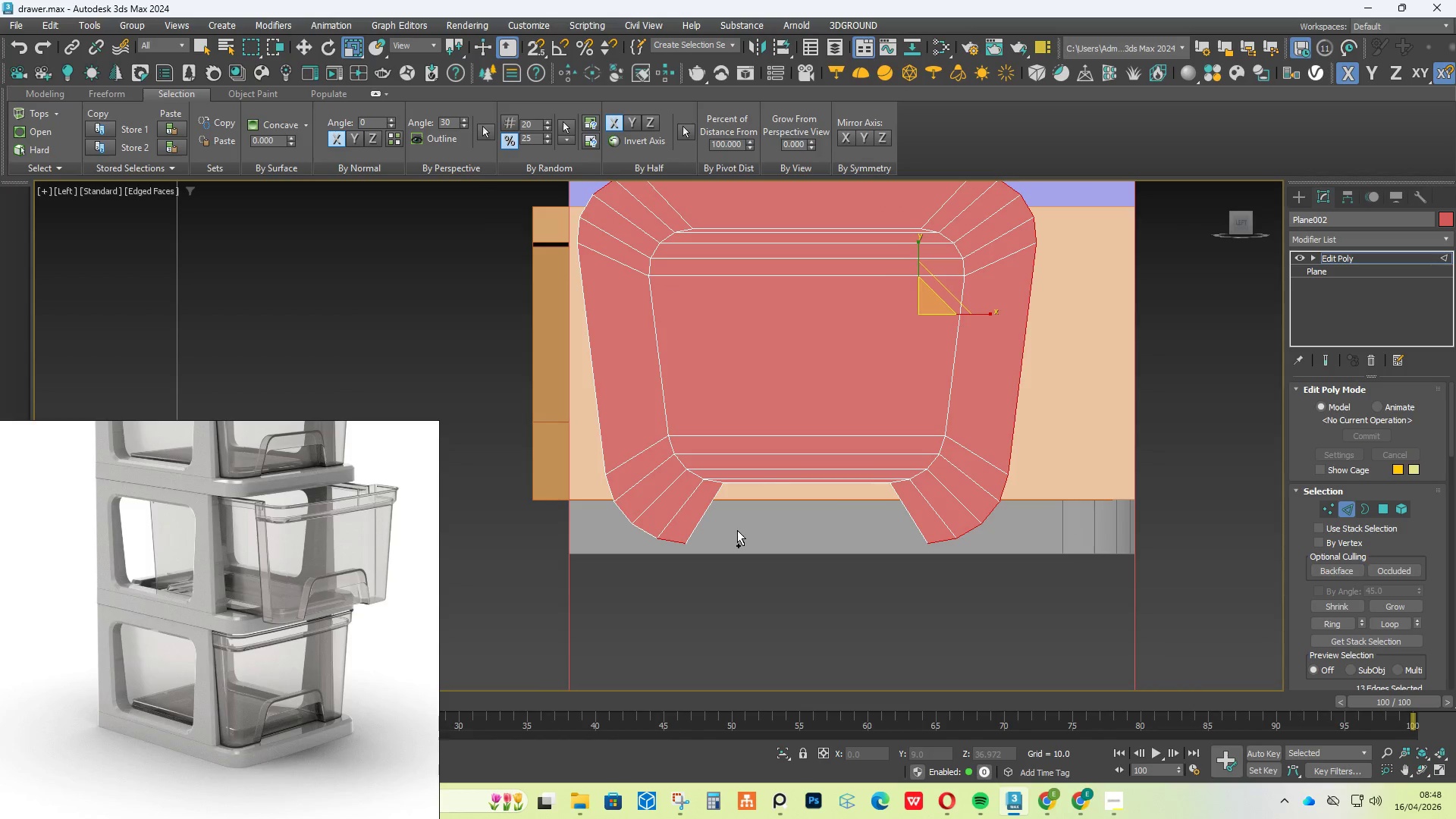 
key(Control+Z)
 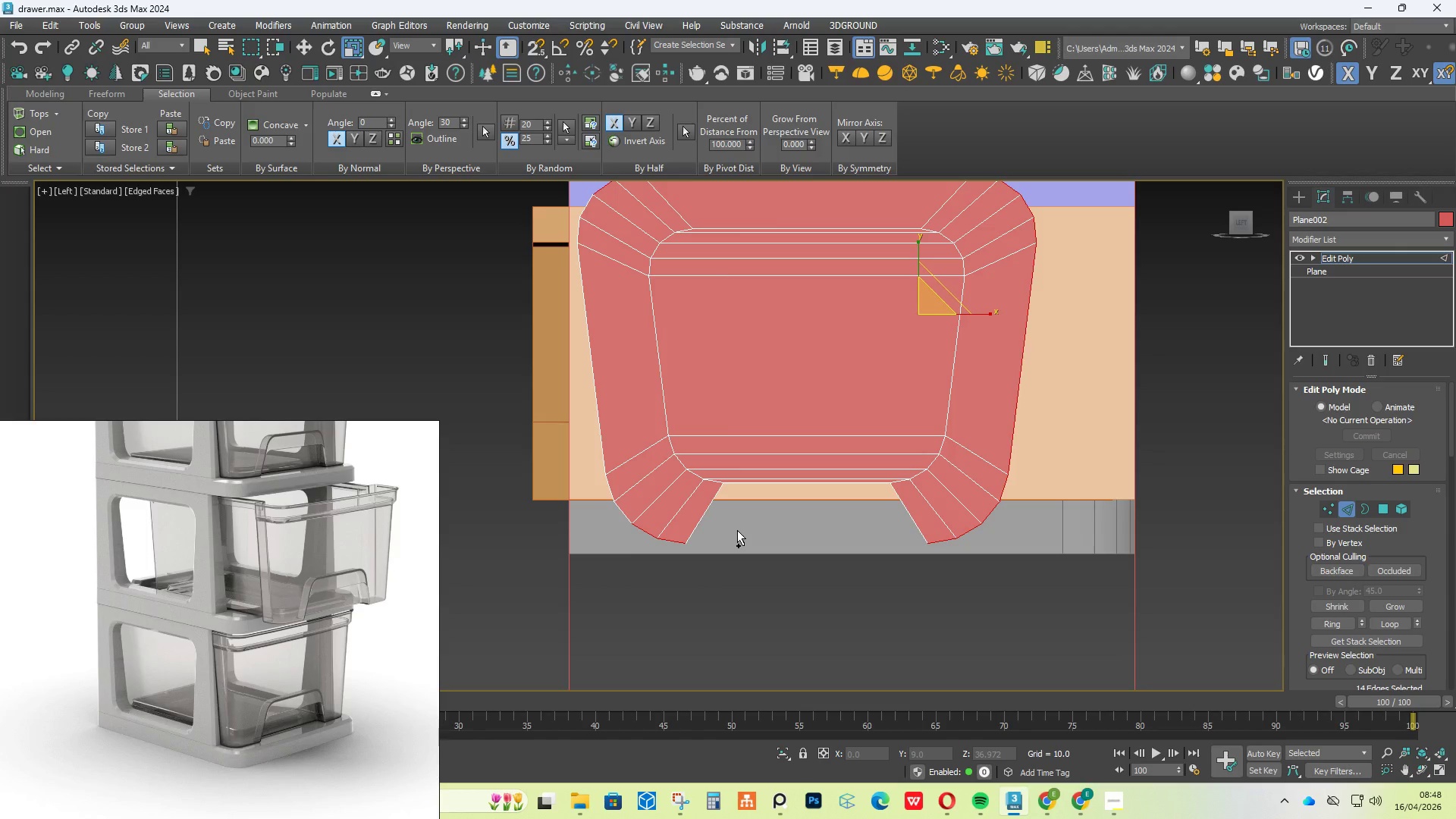 
key(Control+Z)
 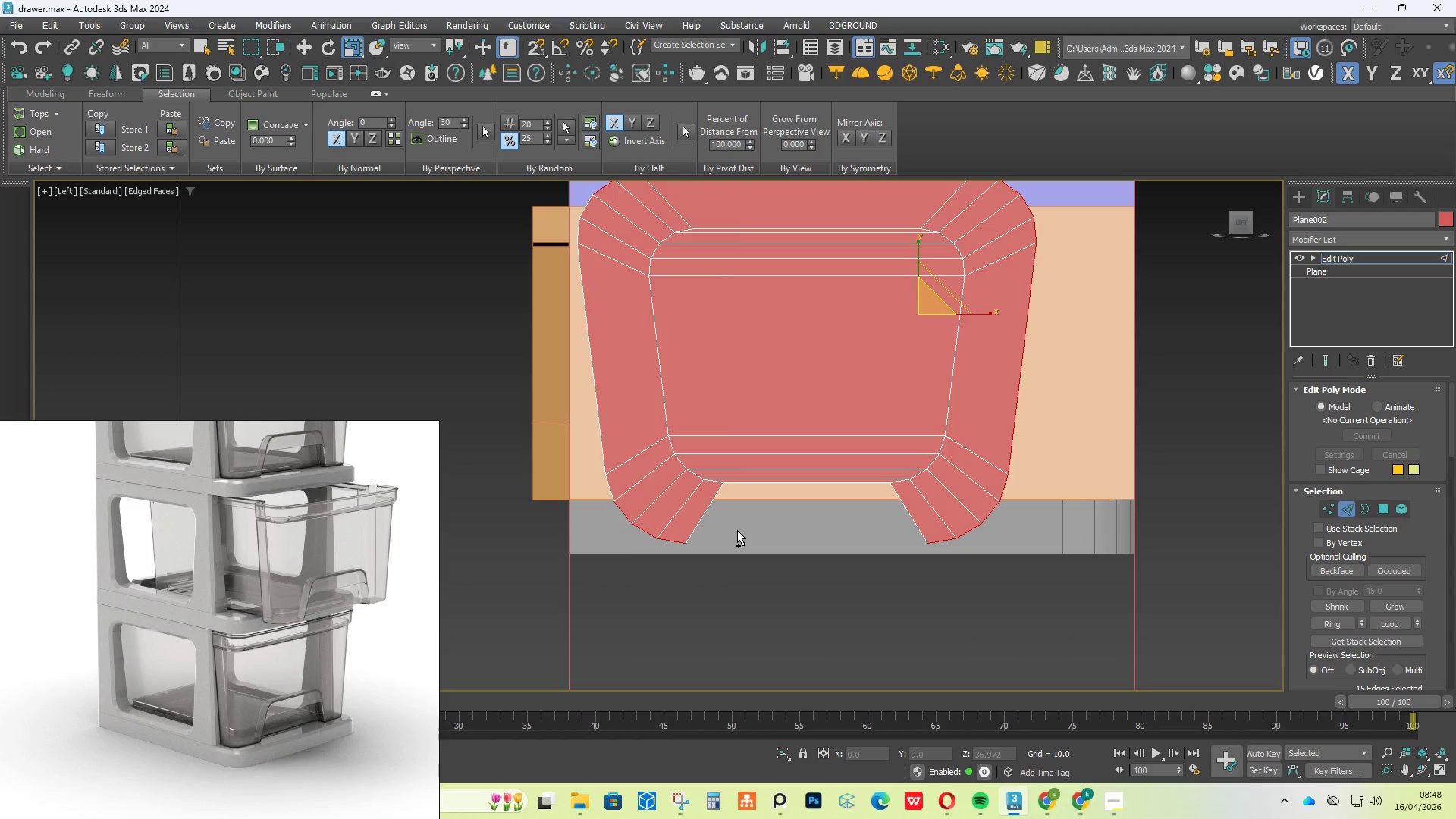 
key(Control+Z)
 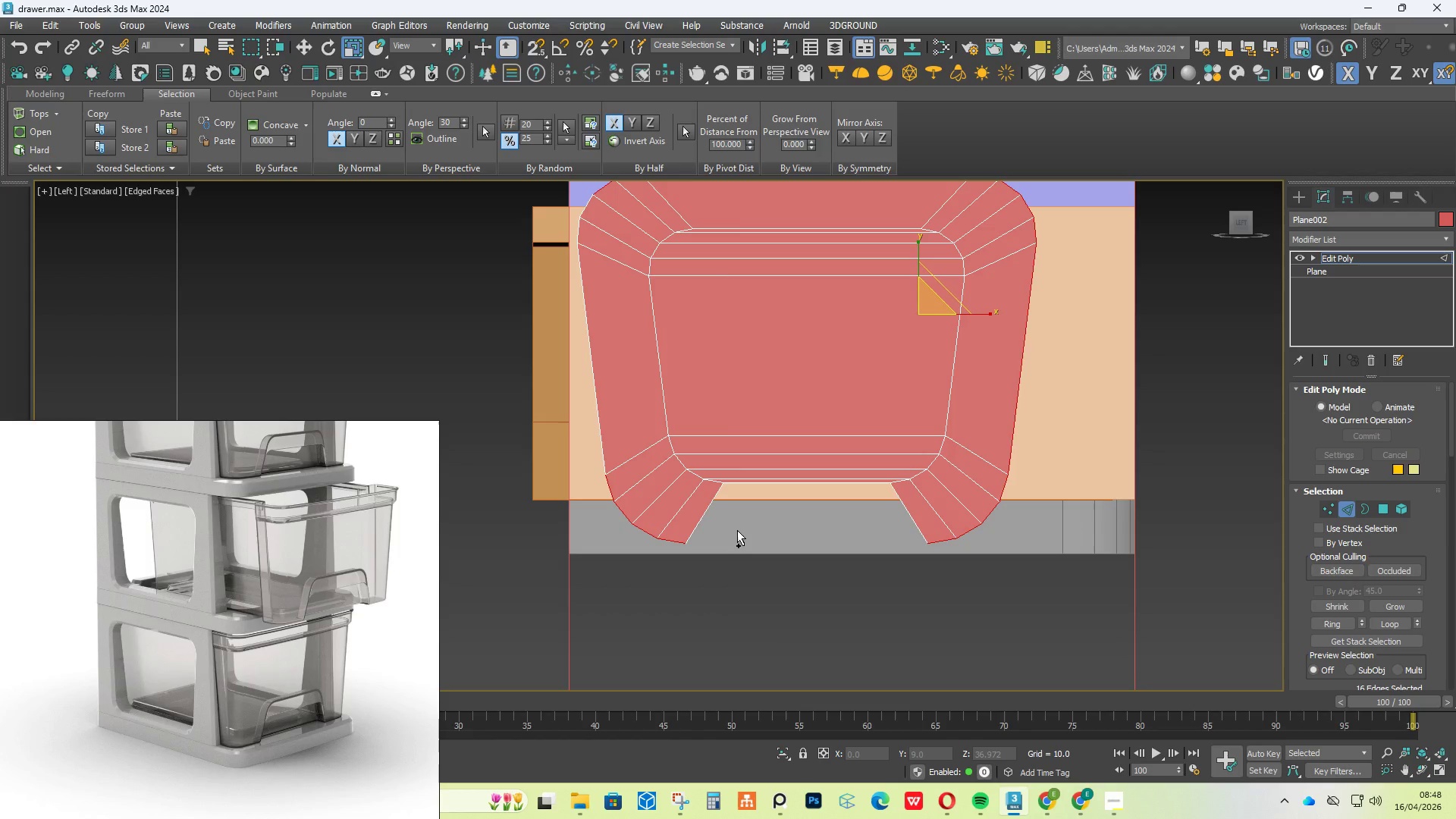 
key(Control+Z)
 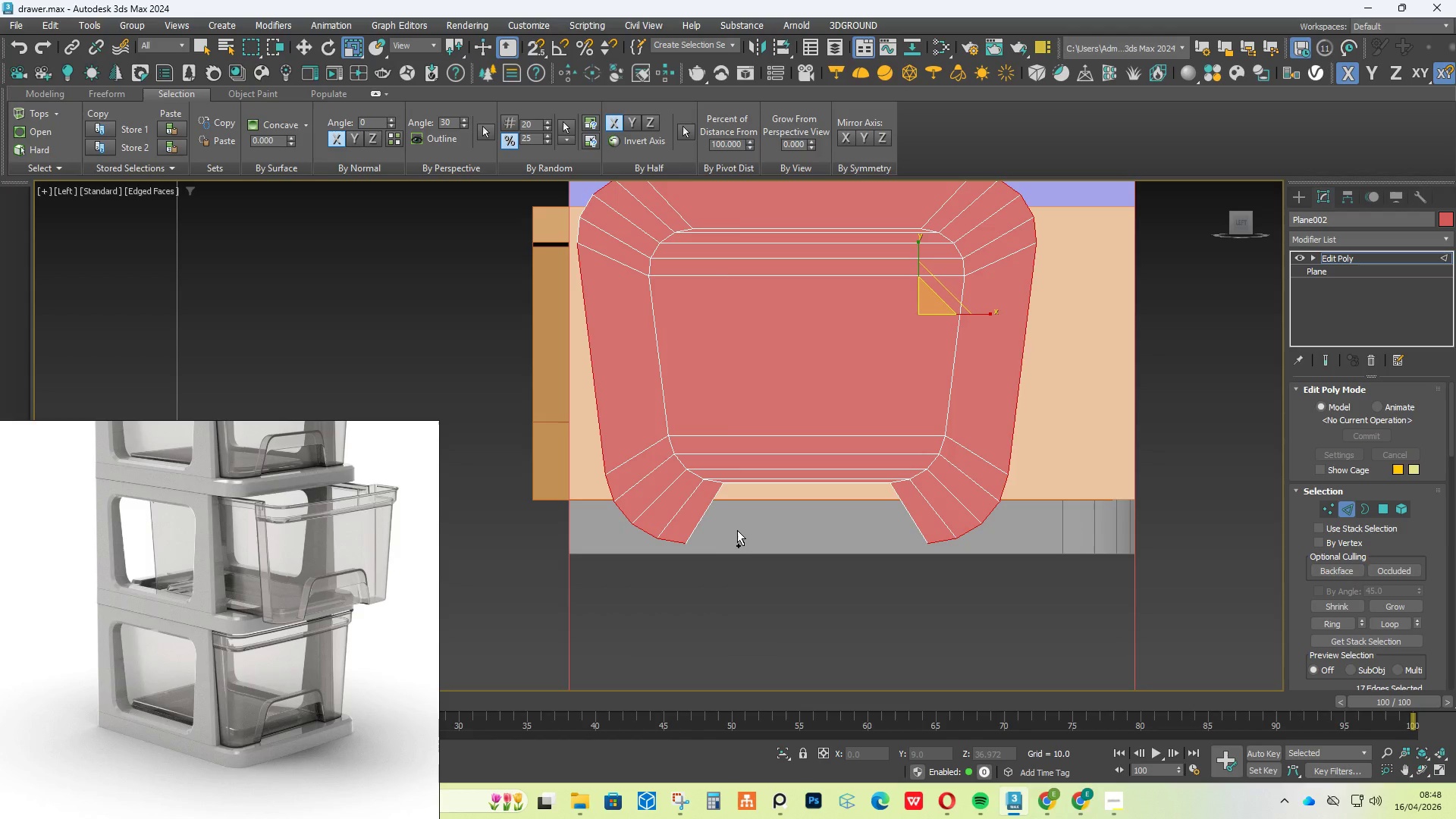 
key(Control+Z)
 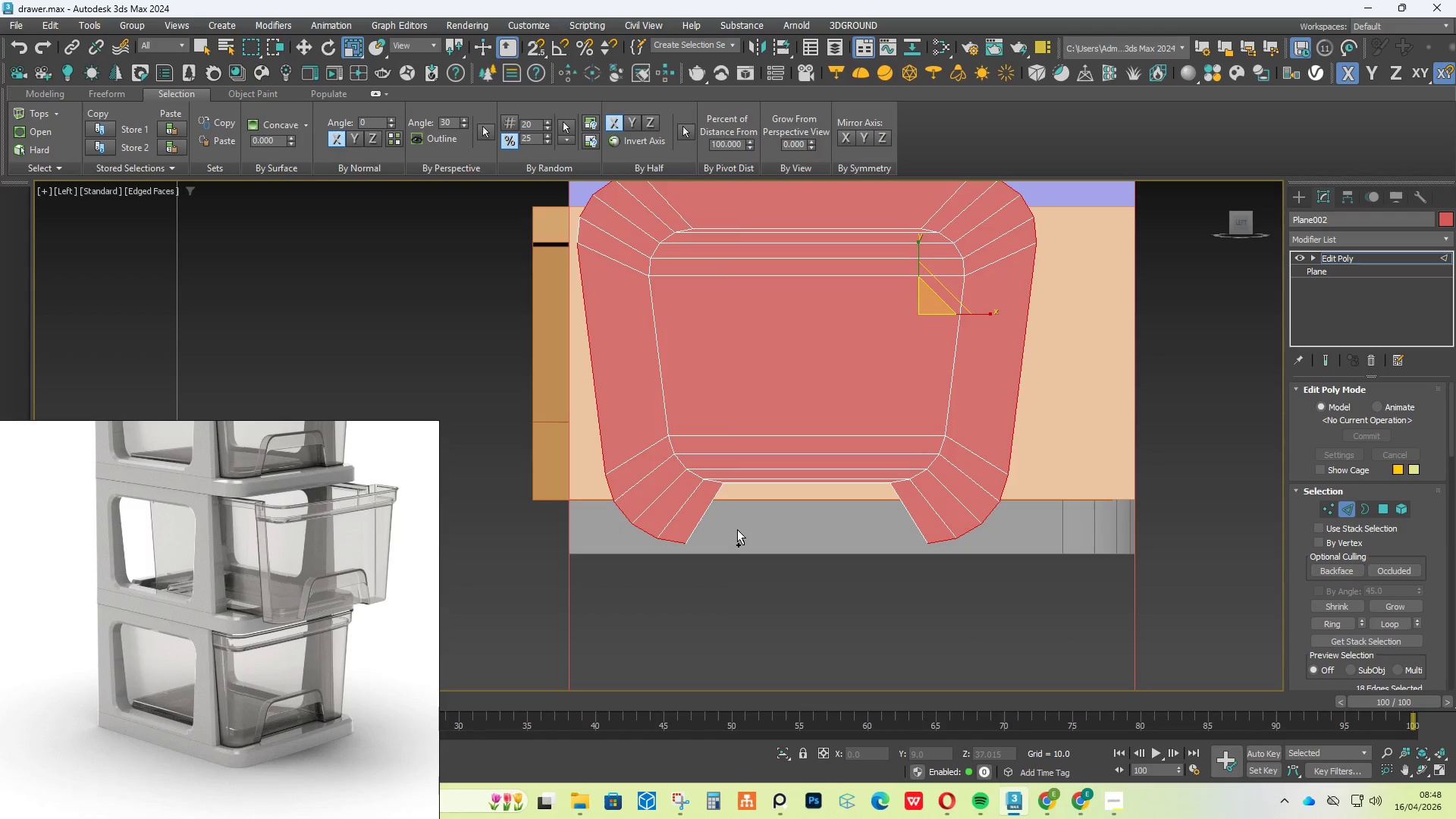 
key(Control+Z)
 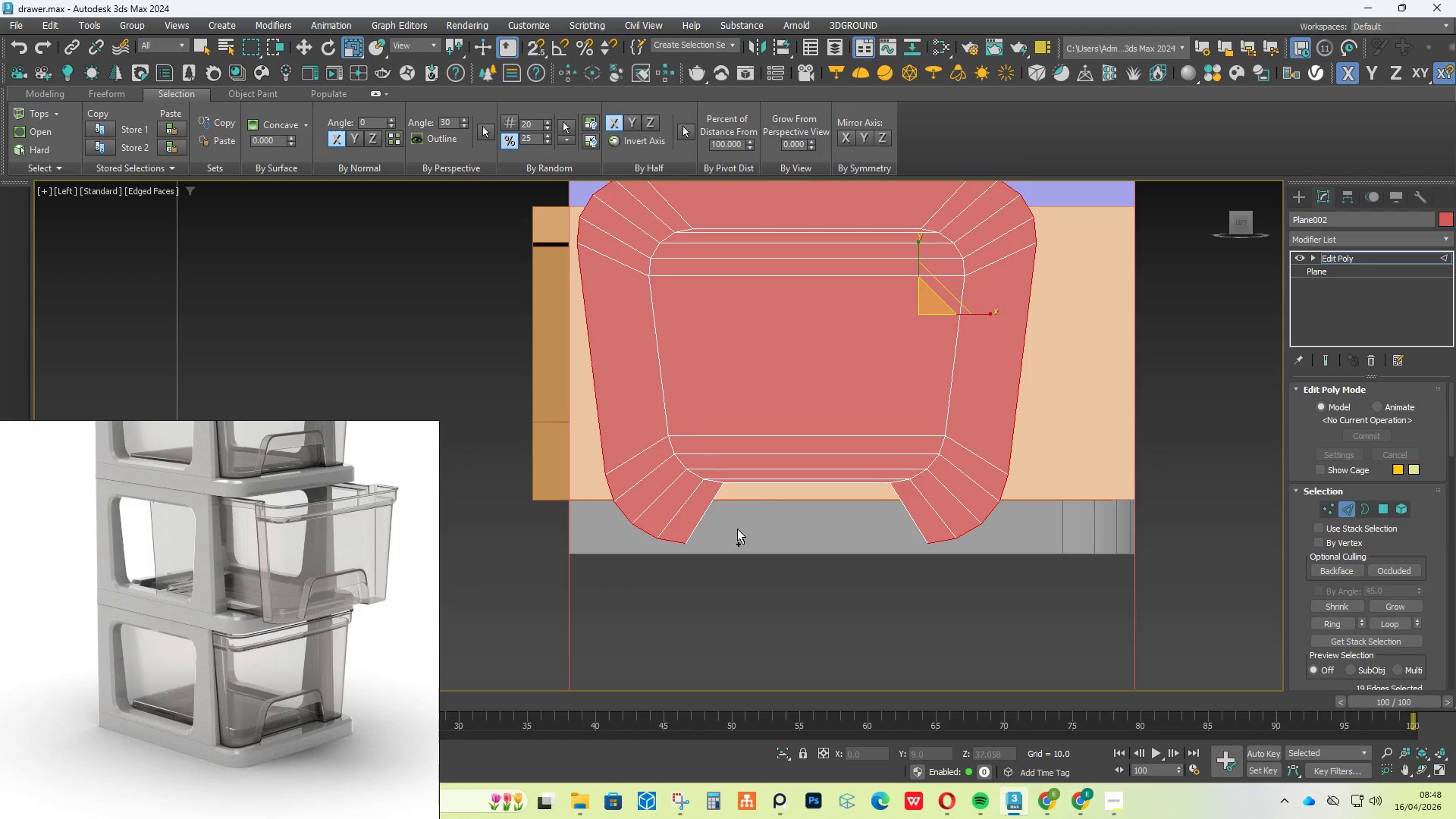 
key(Control+Z)
 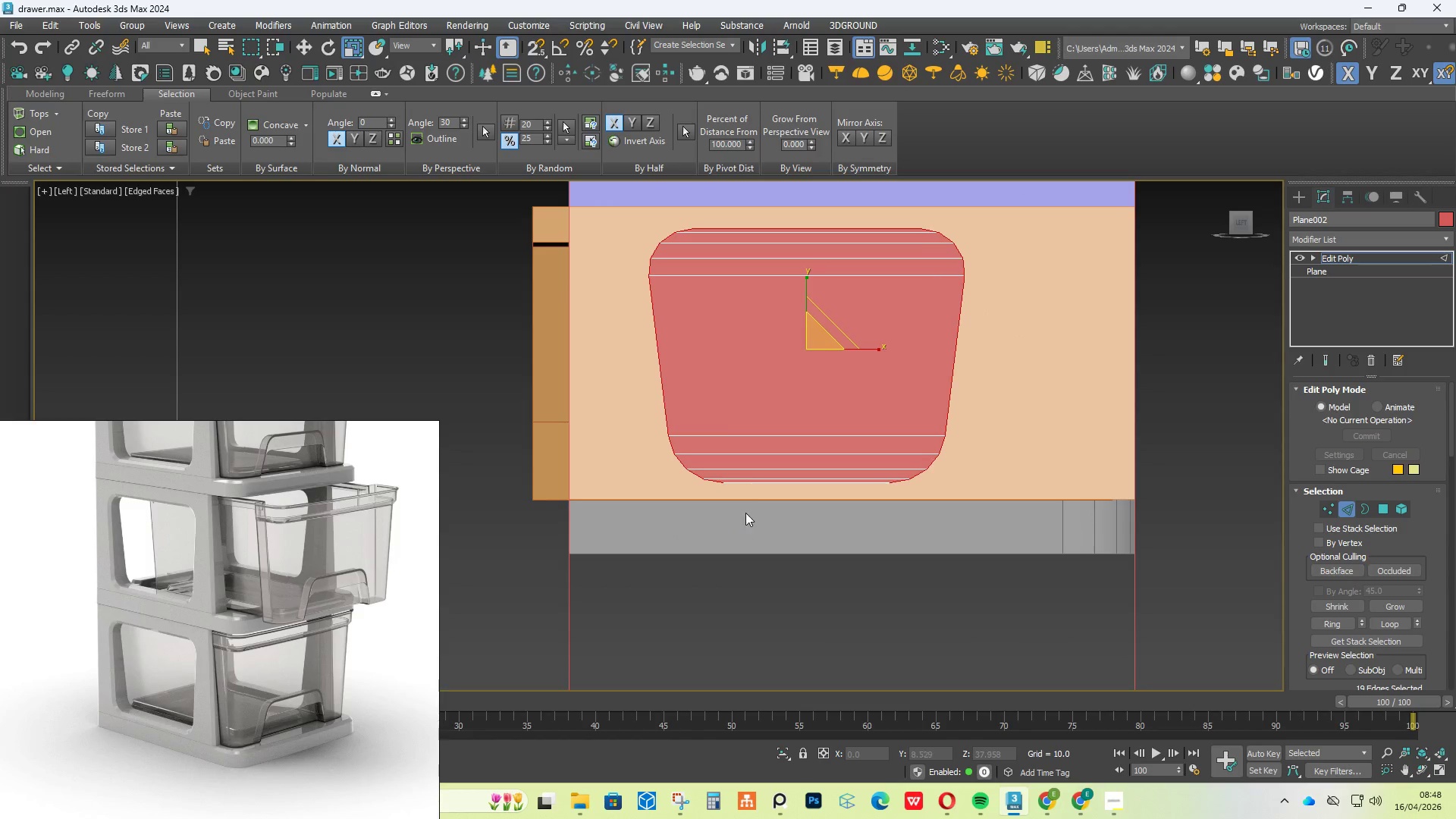 
hold_key(key=ControlLeft, duration=1.33)
 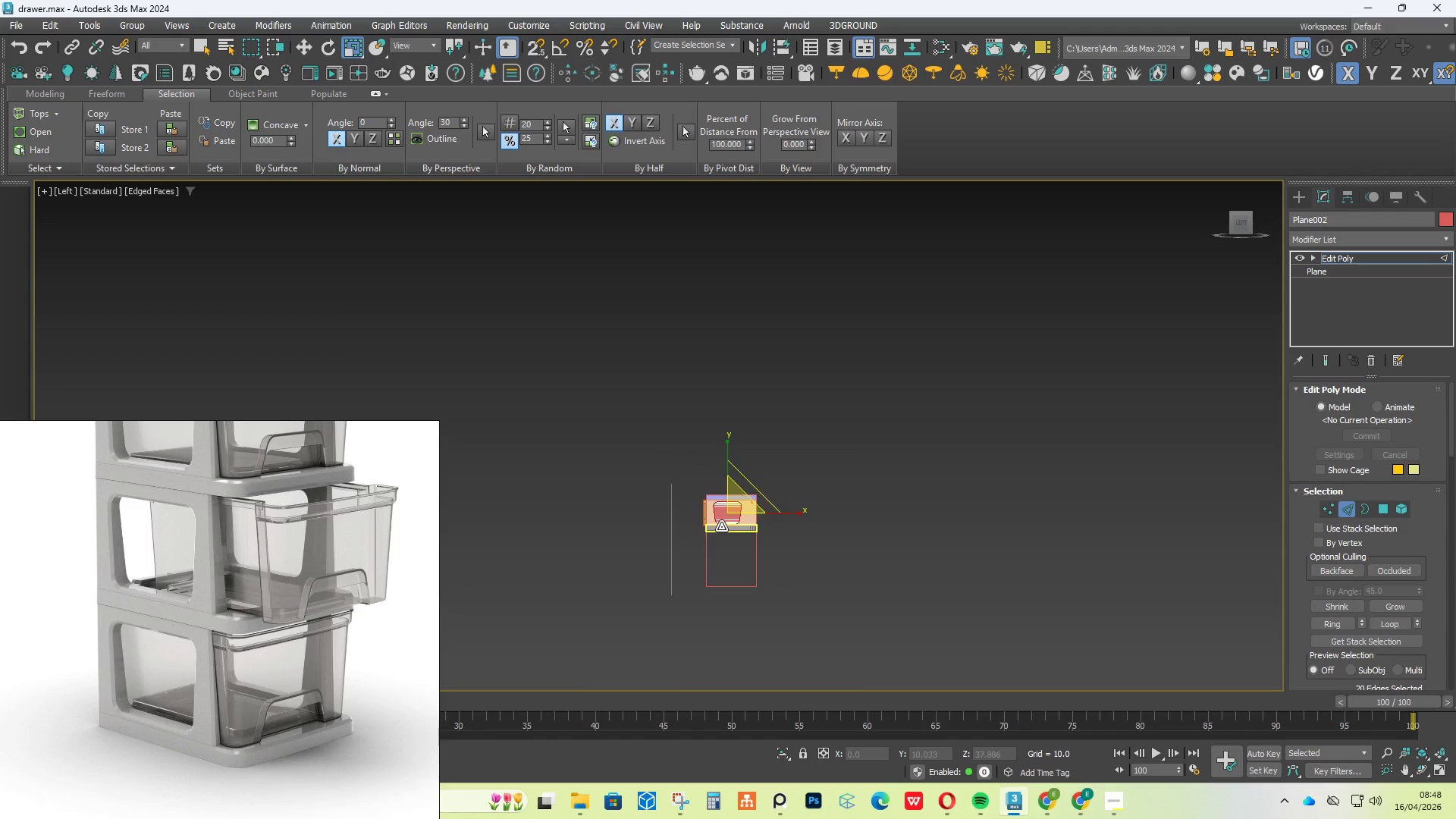 
scroll: coordinate [752, 483], scroll_direction: up, amount: 4.0
 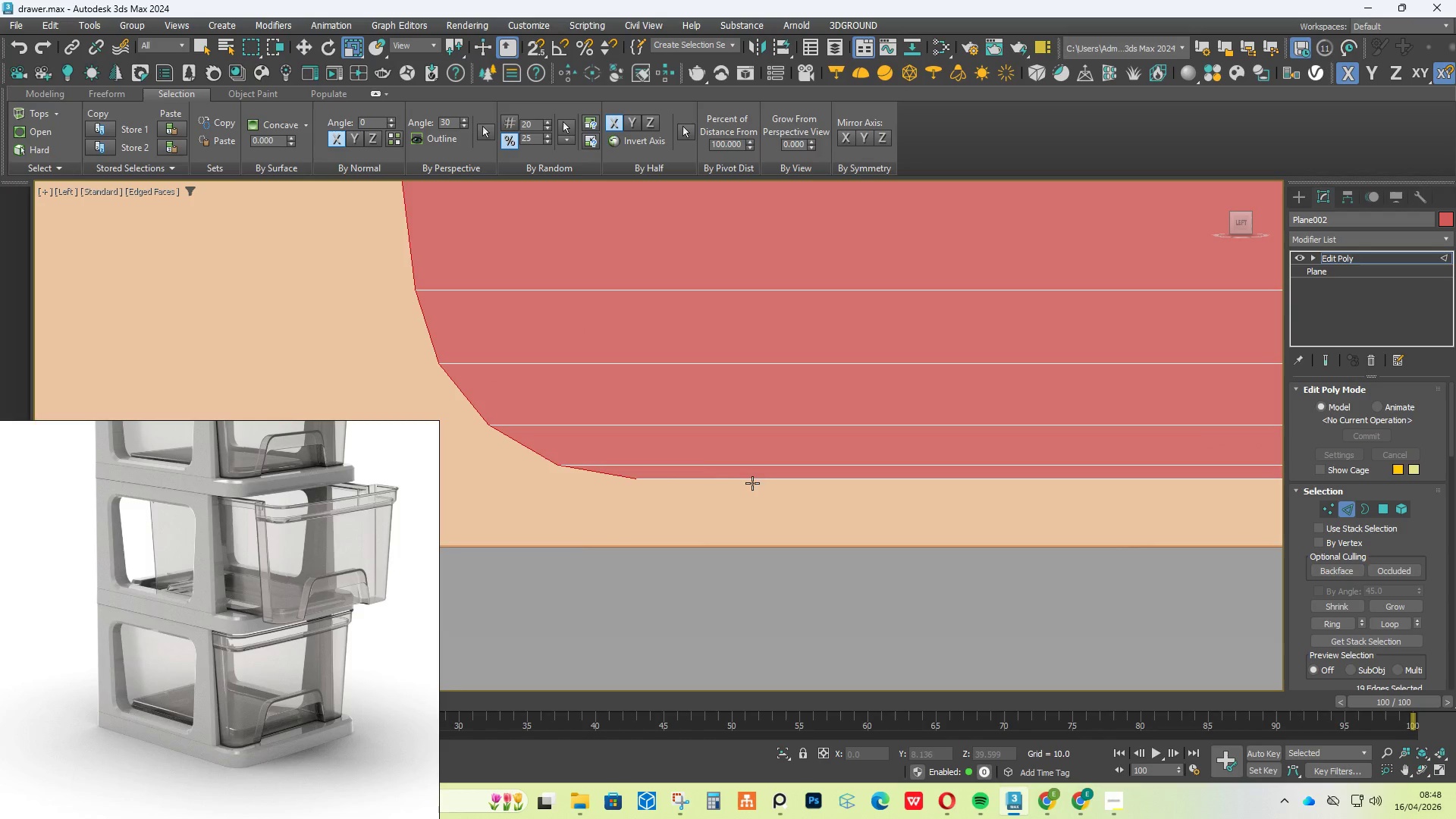 
left_click([737, 483])
 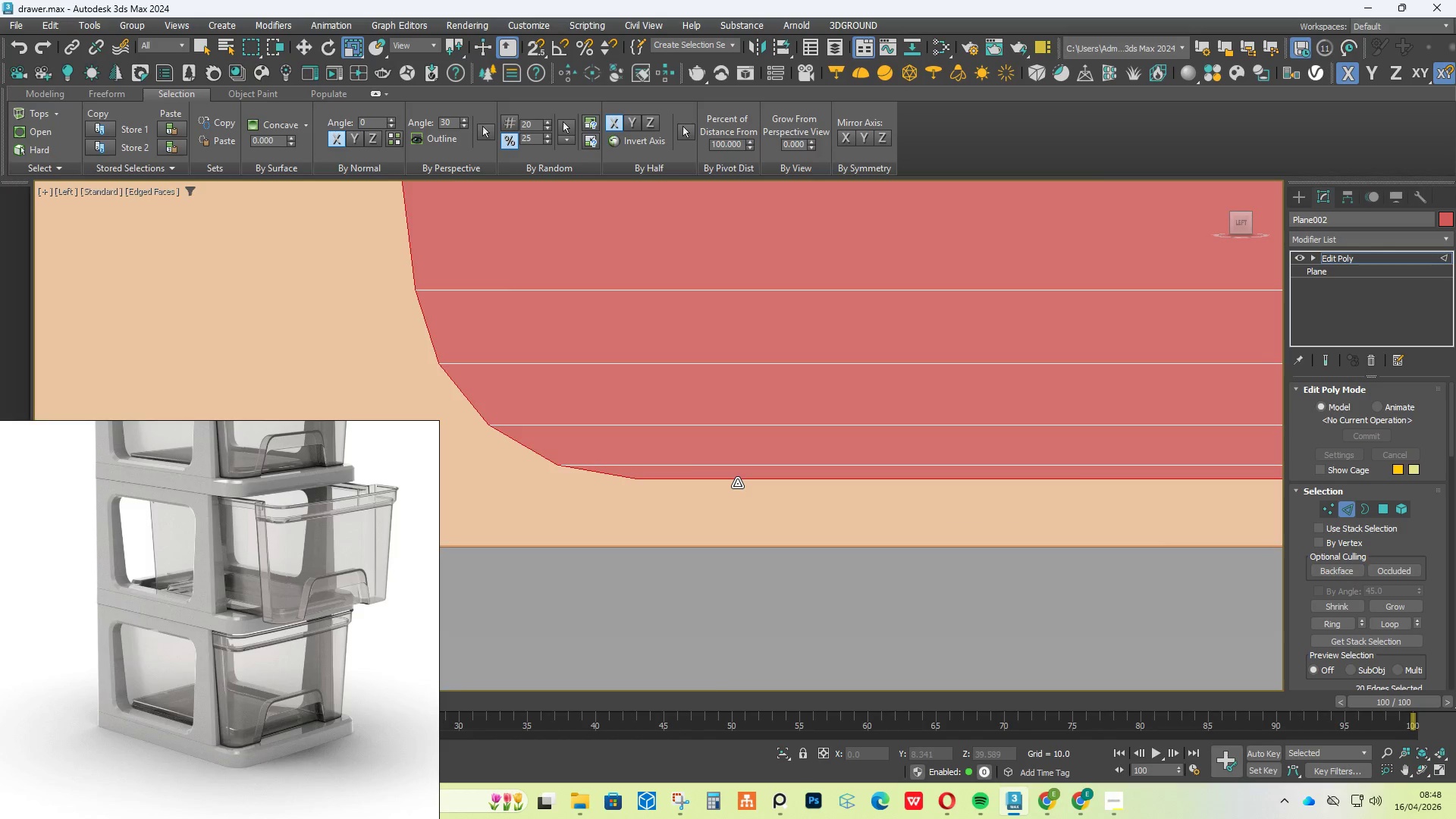 
hold_key(key=ShiftLeft, duration=0.86)
 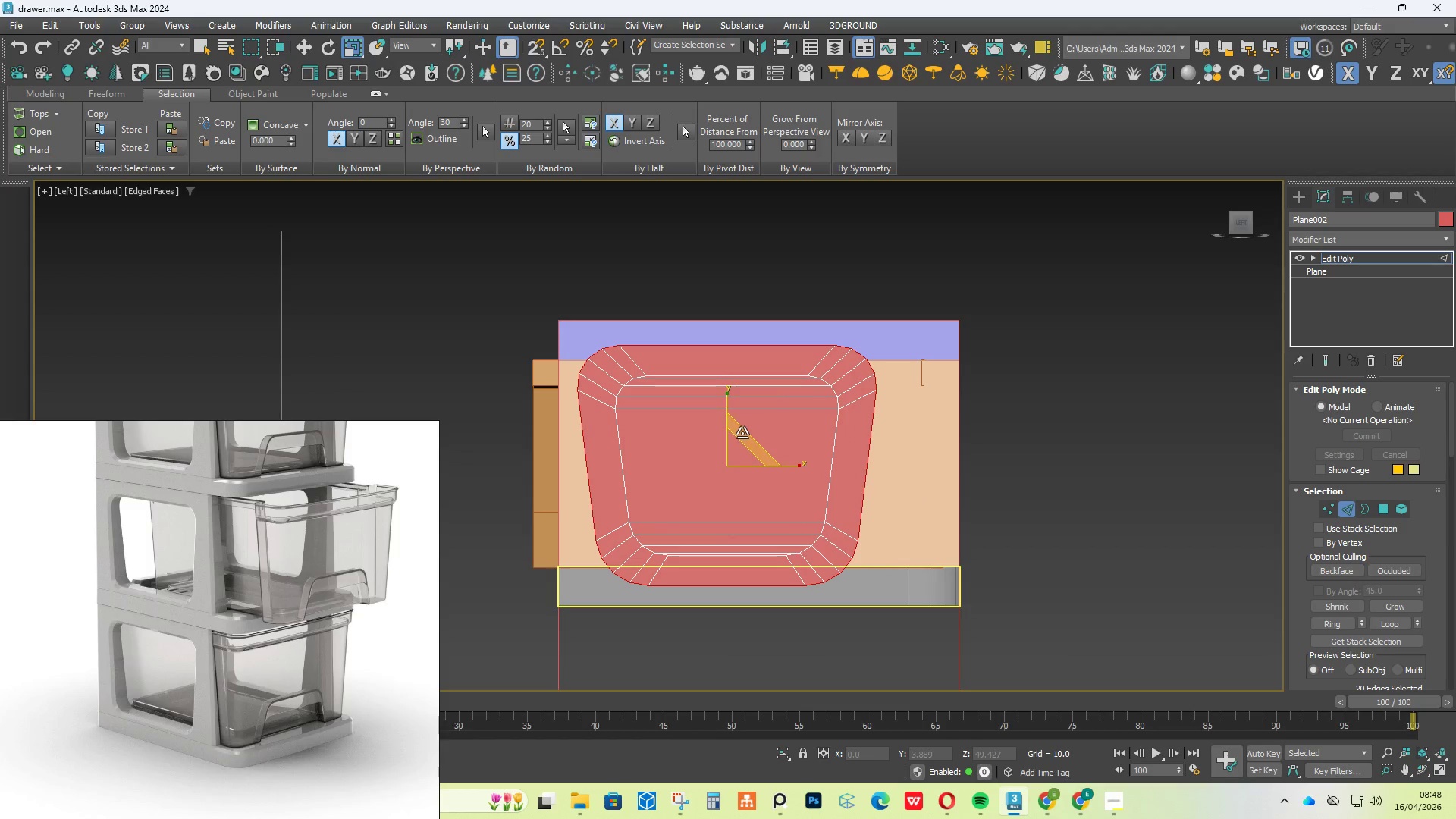 
scroll: coordinate [764, 482], scroll_direction: up, amount: 1.0
 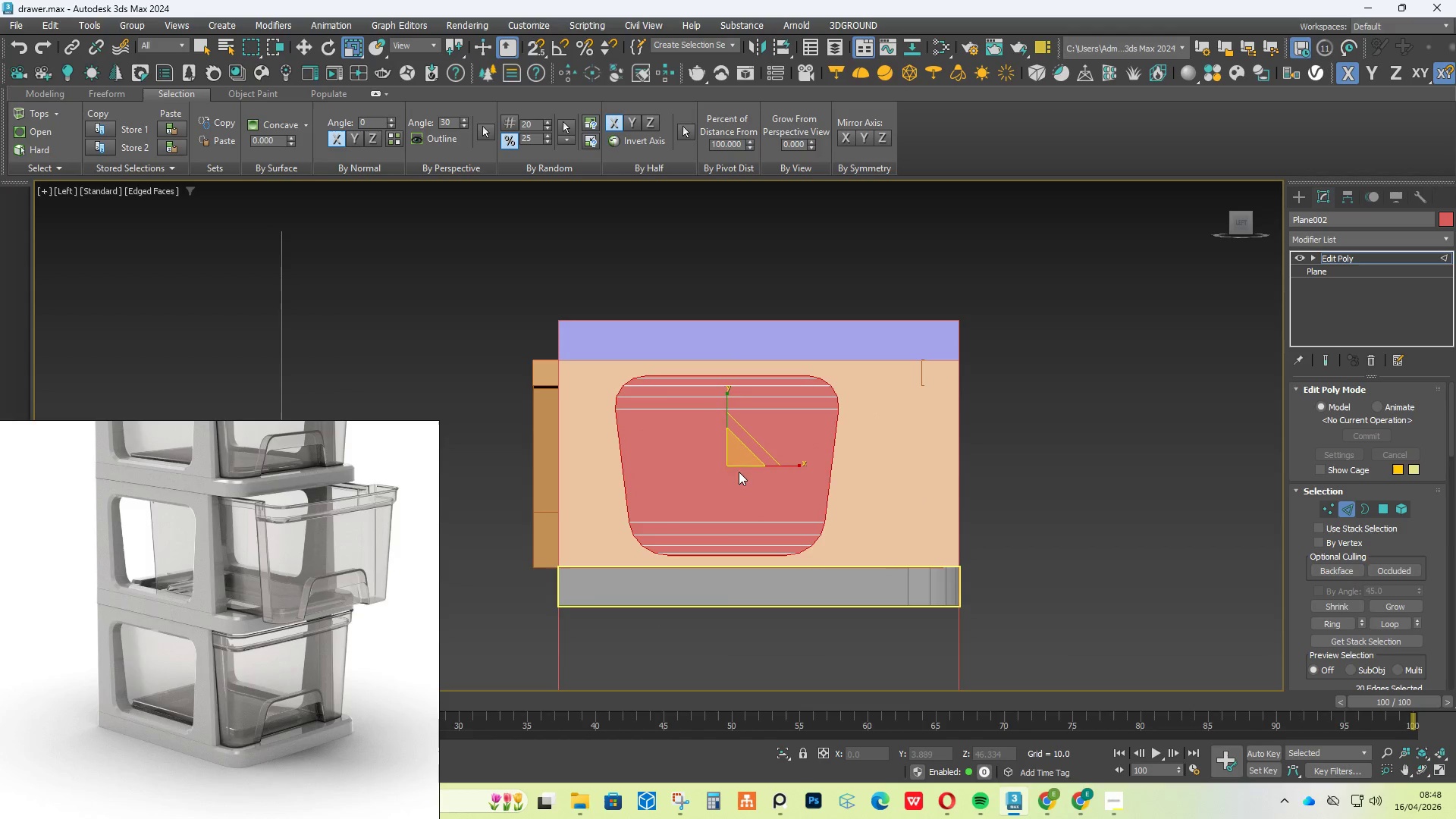 
left_click_drag(start_coordinate=[742, 455], to_coordinate=[758, 428])
 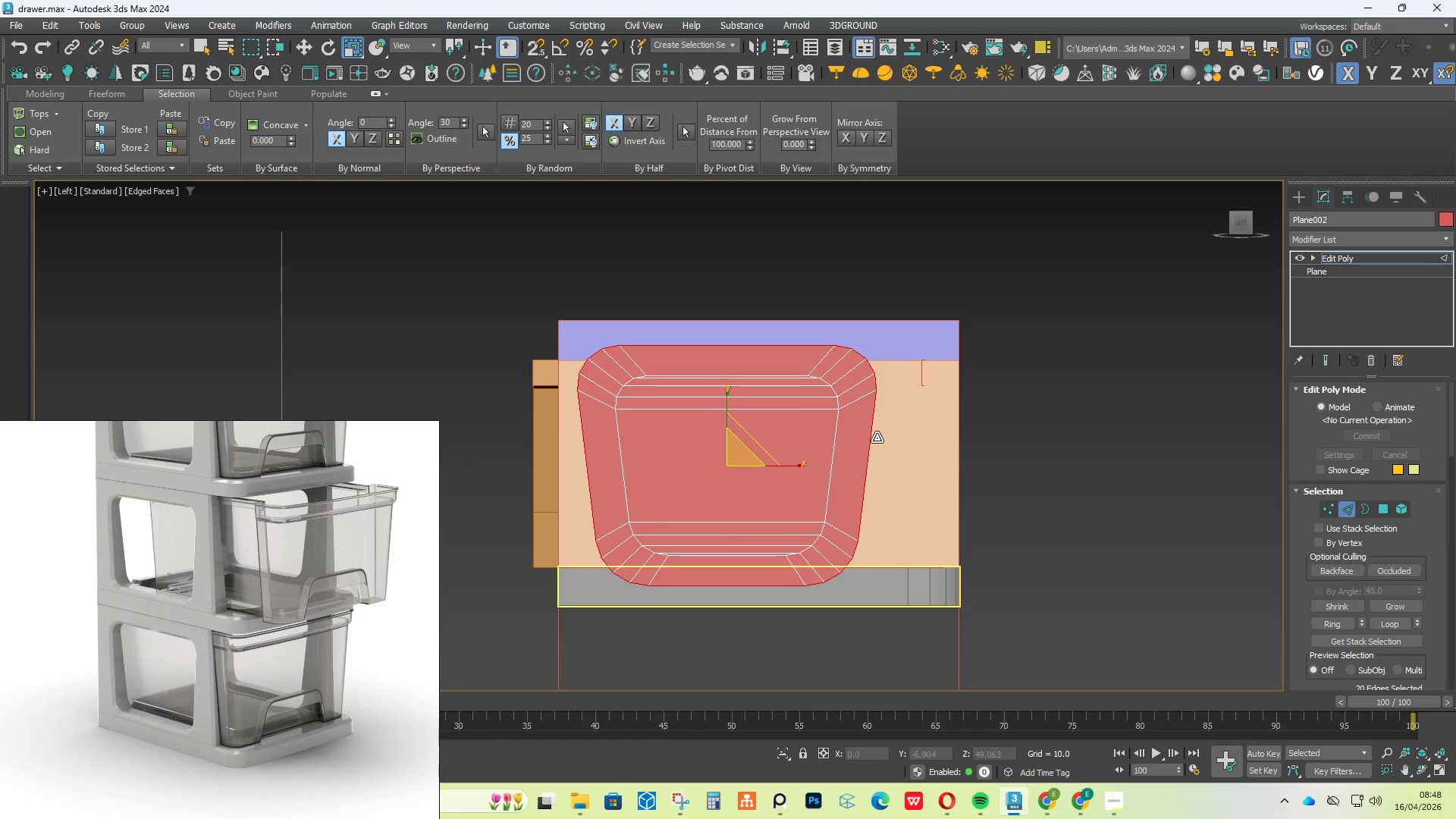 
scroll: coordinate [867, 356], scroll_direction: up, amount: 2.0
 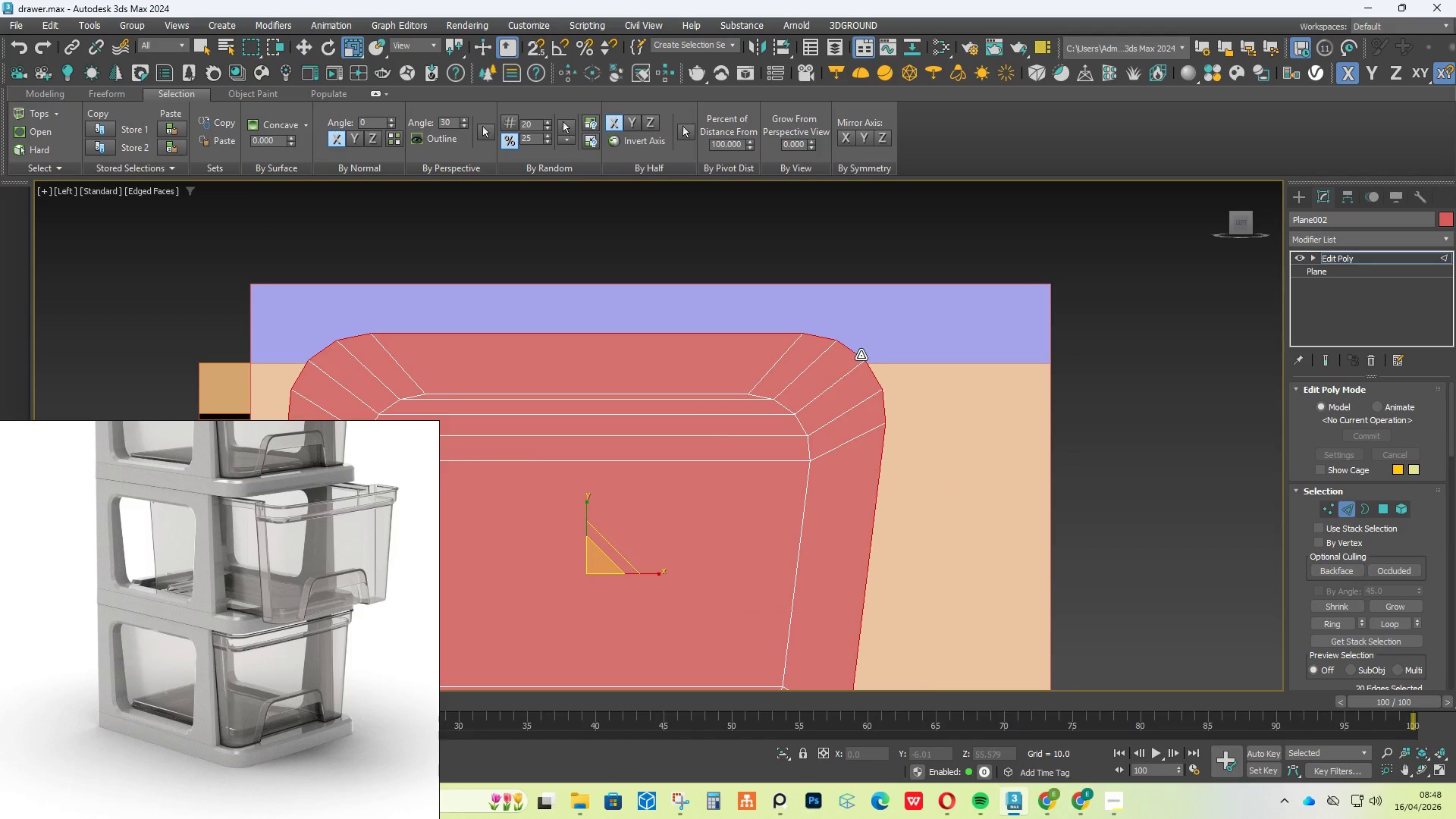 
left_click([858, 355])
 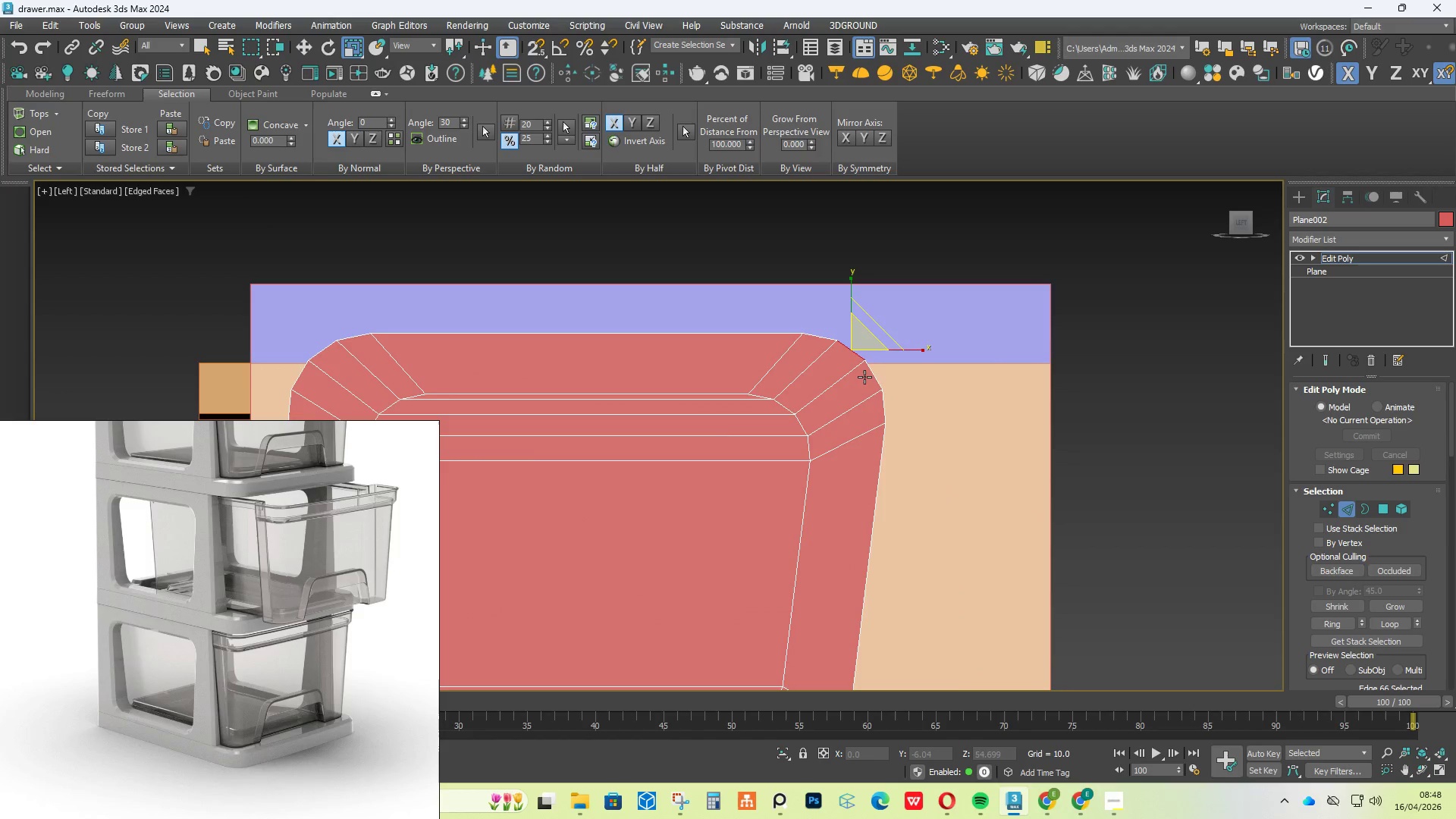 
hold_key(key=ControlLeft, duration=1.11)
left_click([871, 374])
 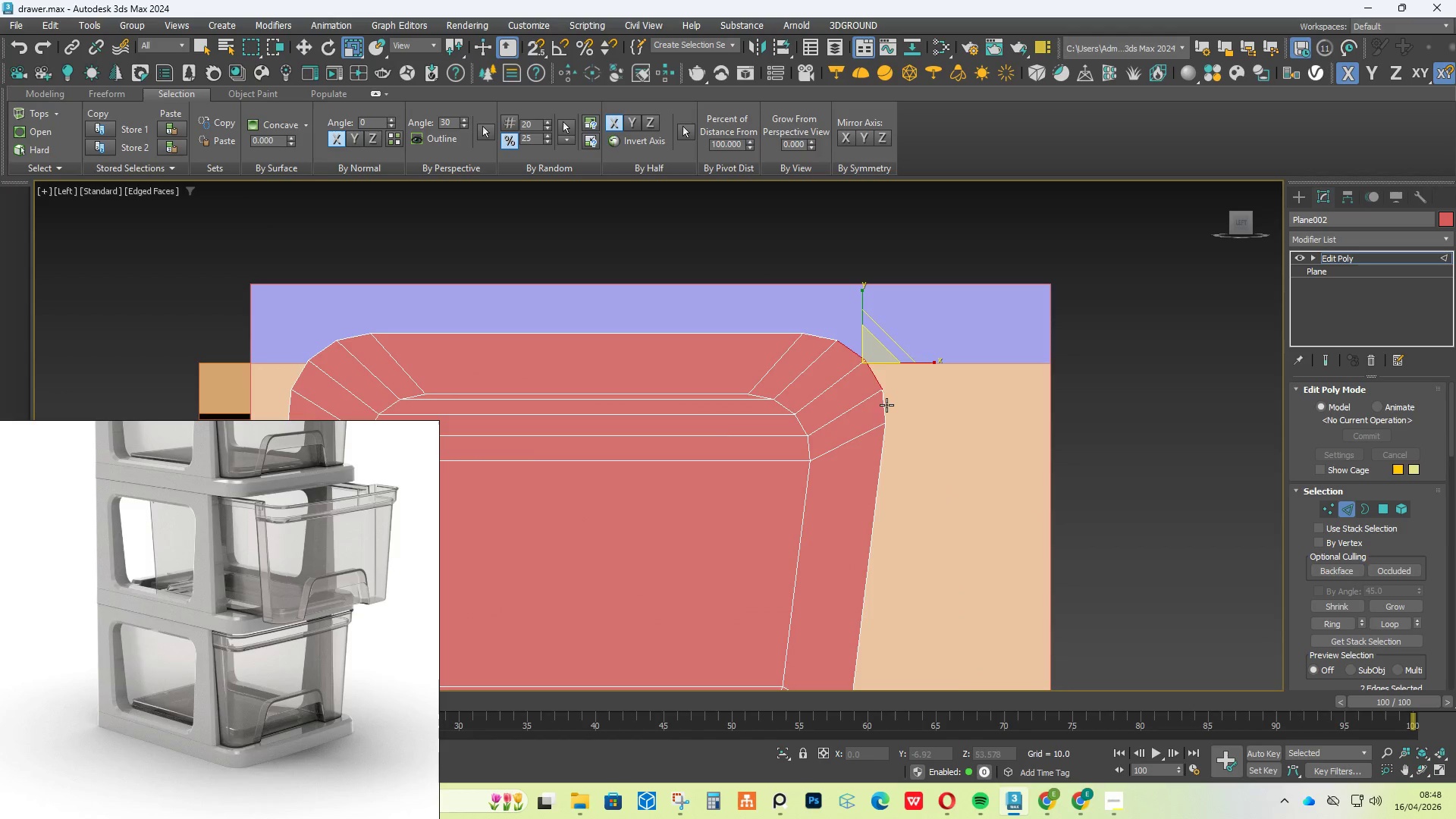 
left_click([883, 407])
 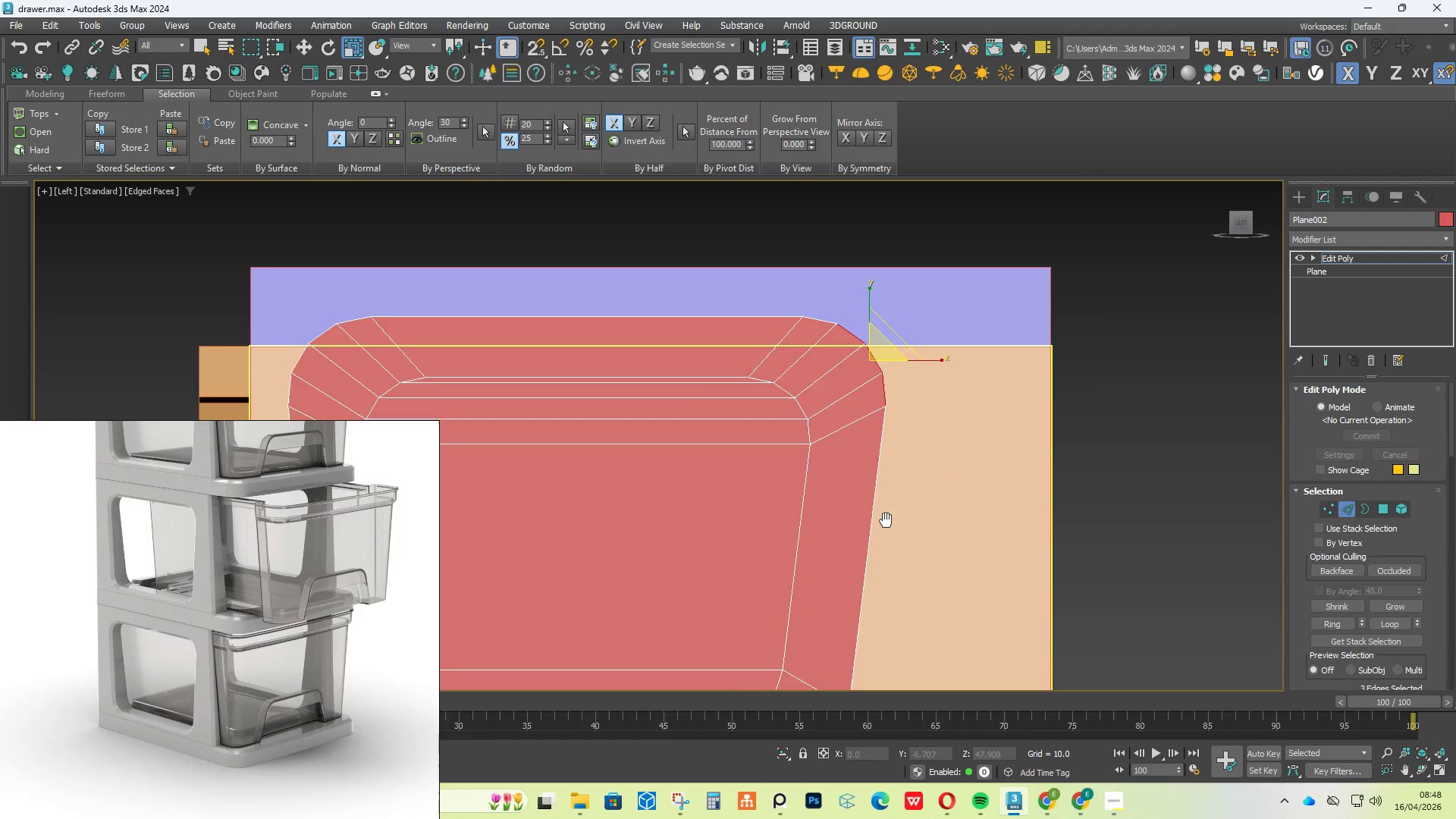 
hold_key(key=ControlLeft, duration=2.36)
left_click([902, 429])
 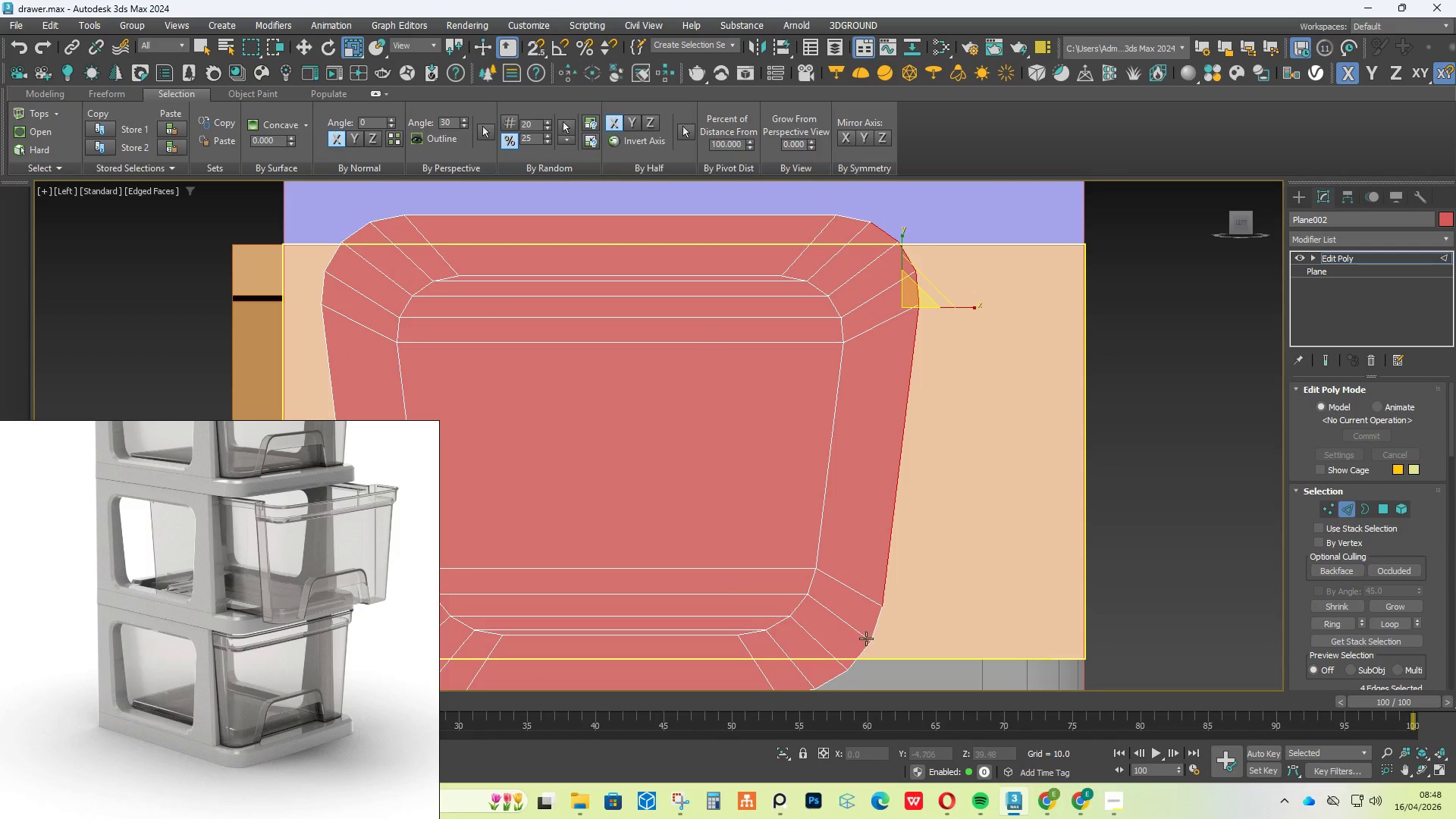 
left_click([873, 631])
 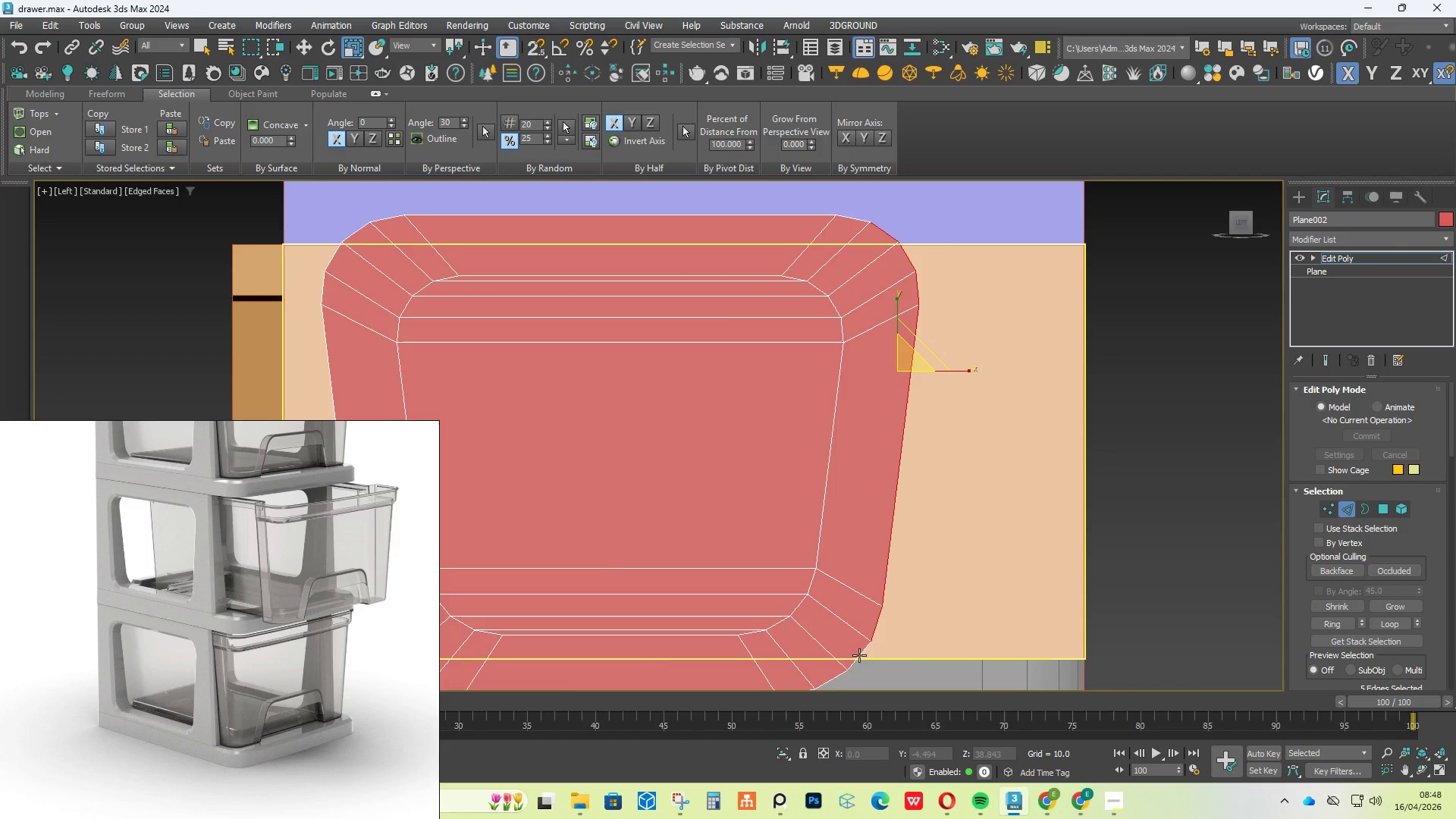 
left_click([859, 655])
 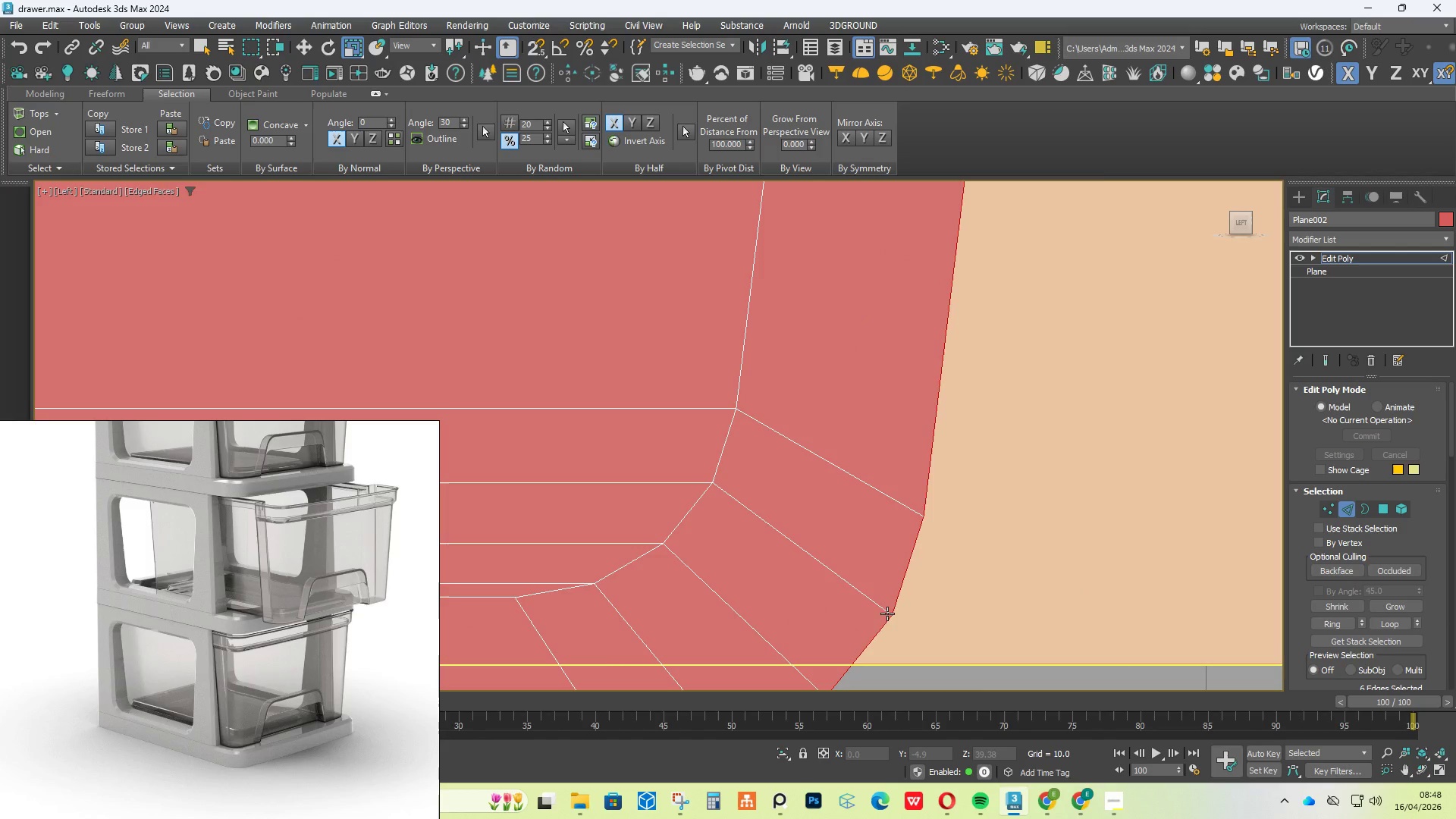 
scroll: coordinate [859, 655], scroll_direction: up, amount: 1.0
 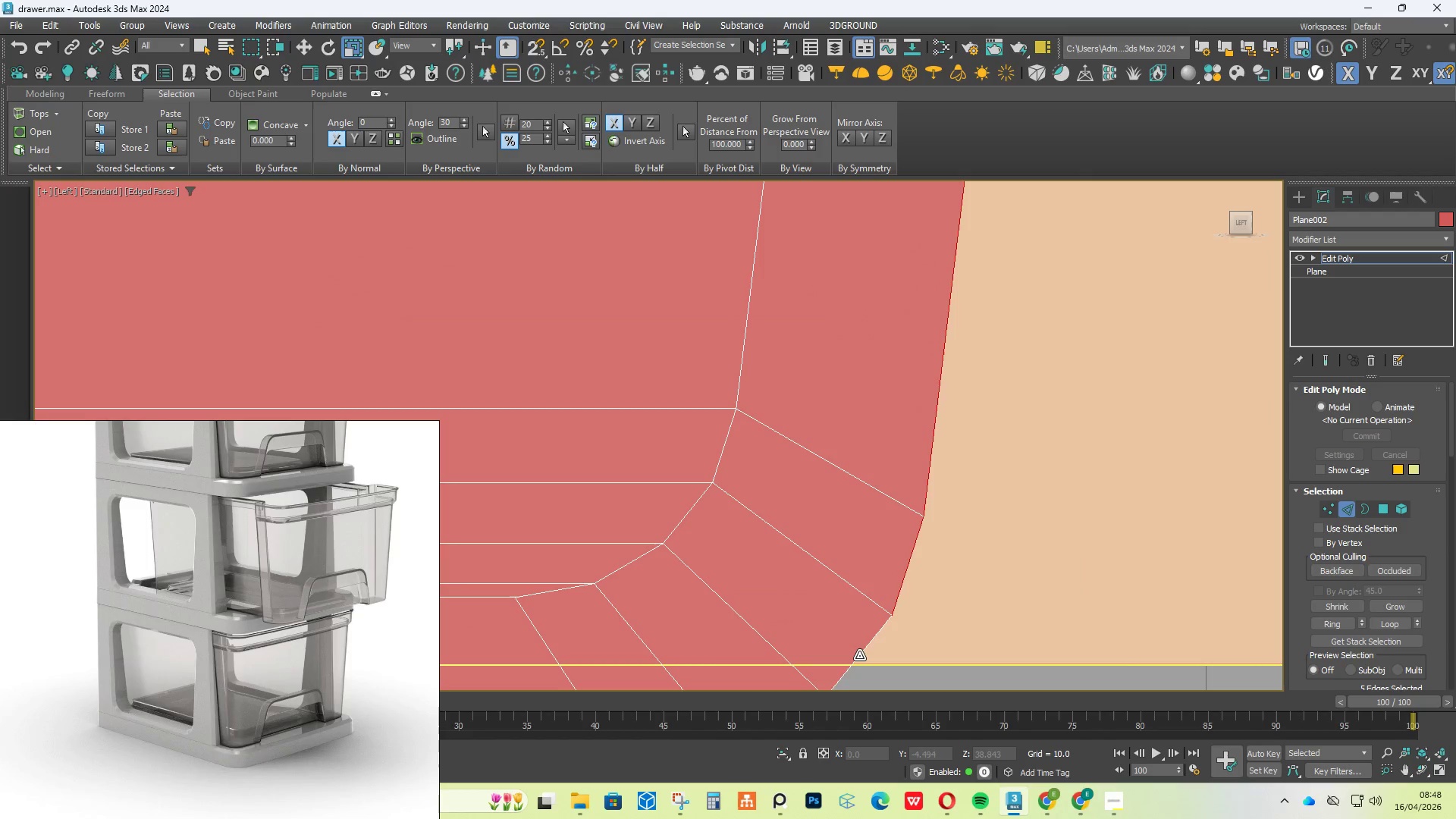 
scroll: coordinate [858, 532], scroll_direction: down, amount: 4.0
 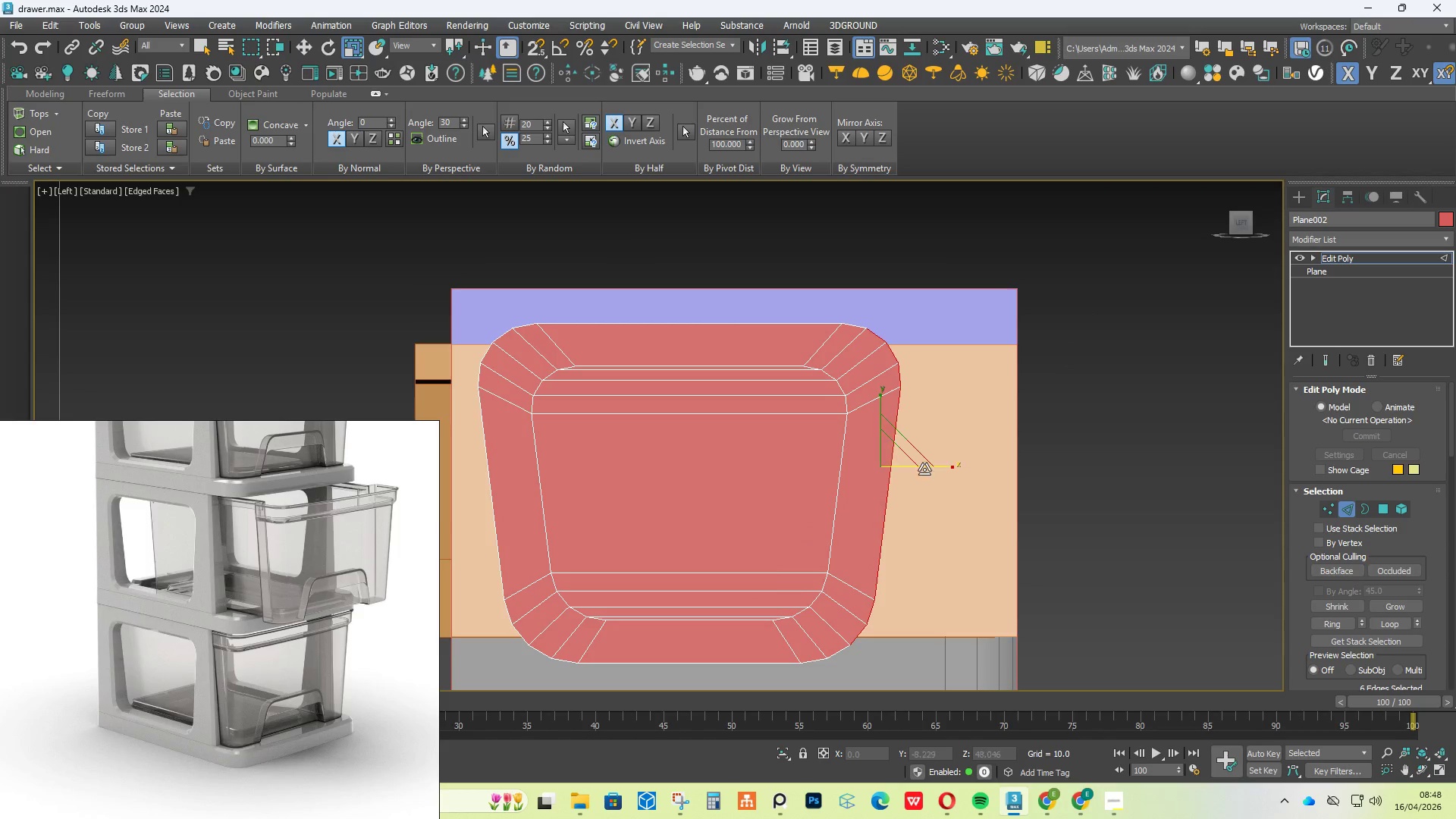 
left_click_drag(start_coordinate=[928, 465], to_coordinate=[1400, 472])
 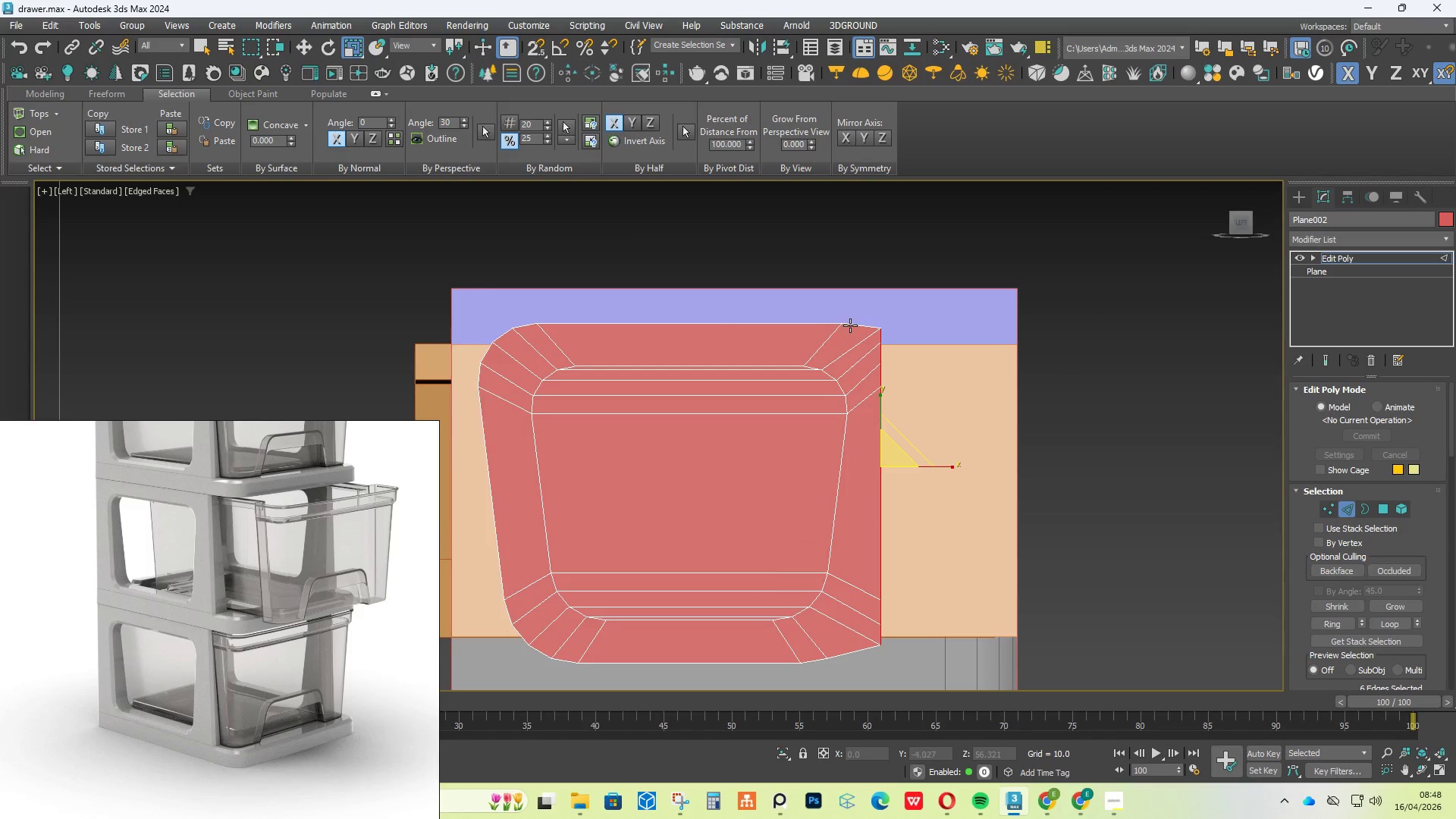 
left_click([861, 328])
 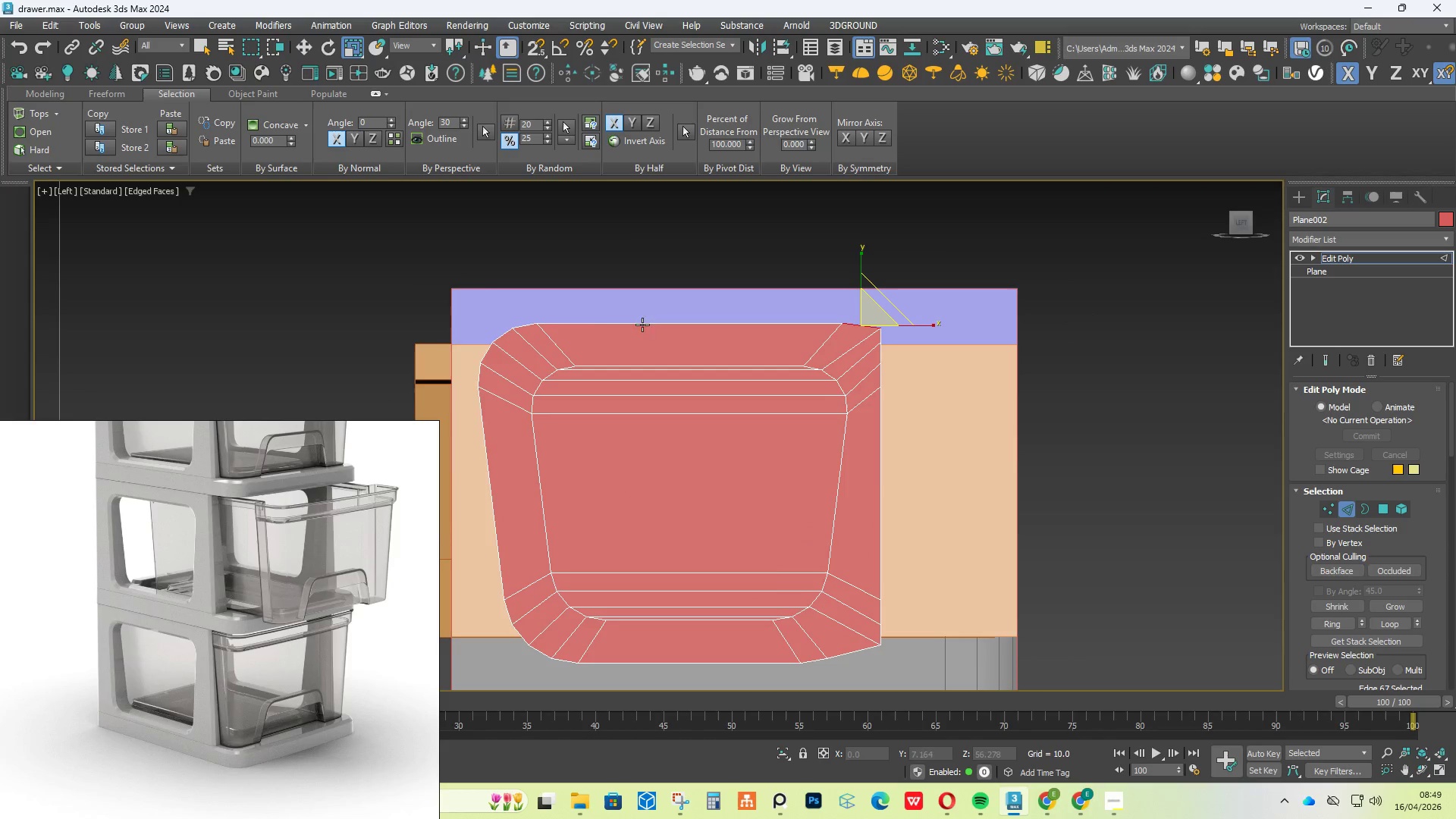 
hold_key(key=ControlLeft, duration=2.34)
left_click([570, 324])
 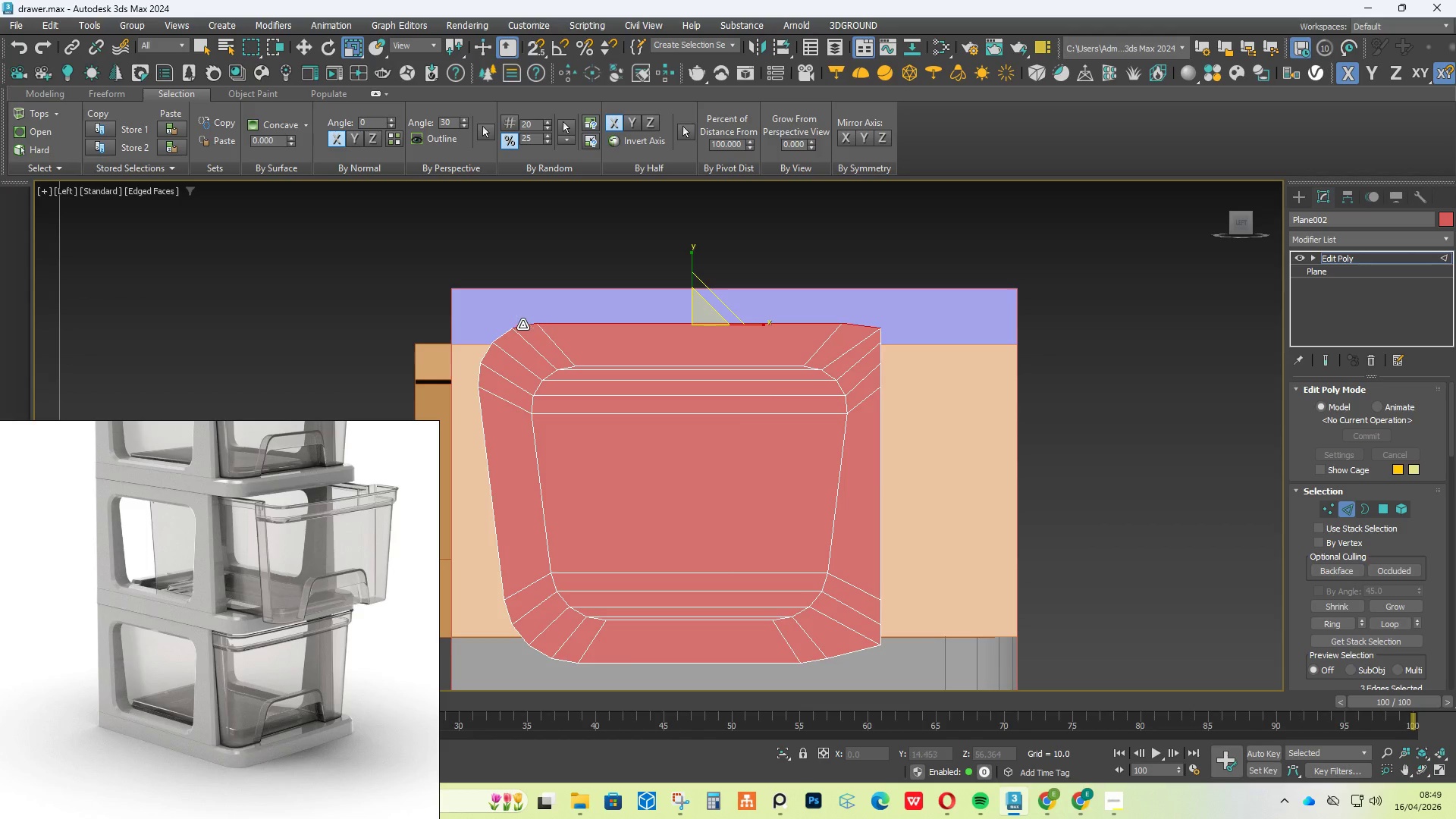 
double_click([502, 330])
 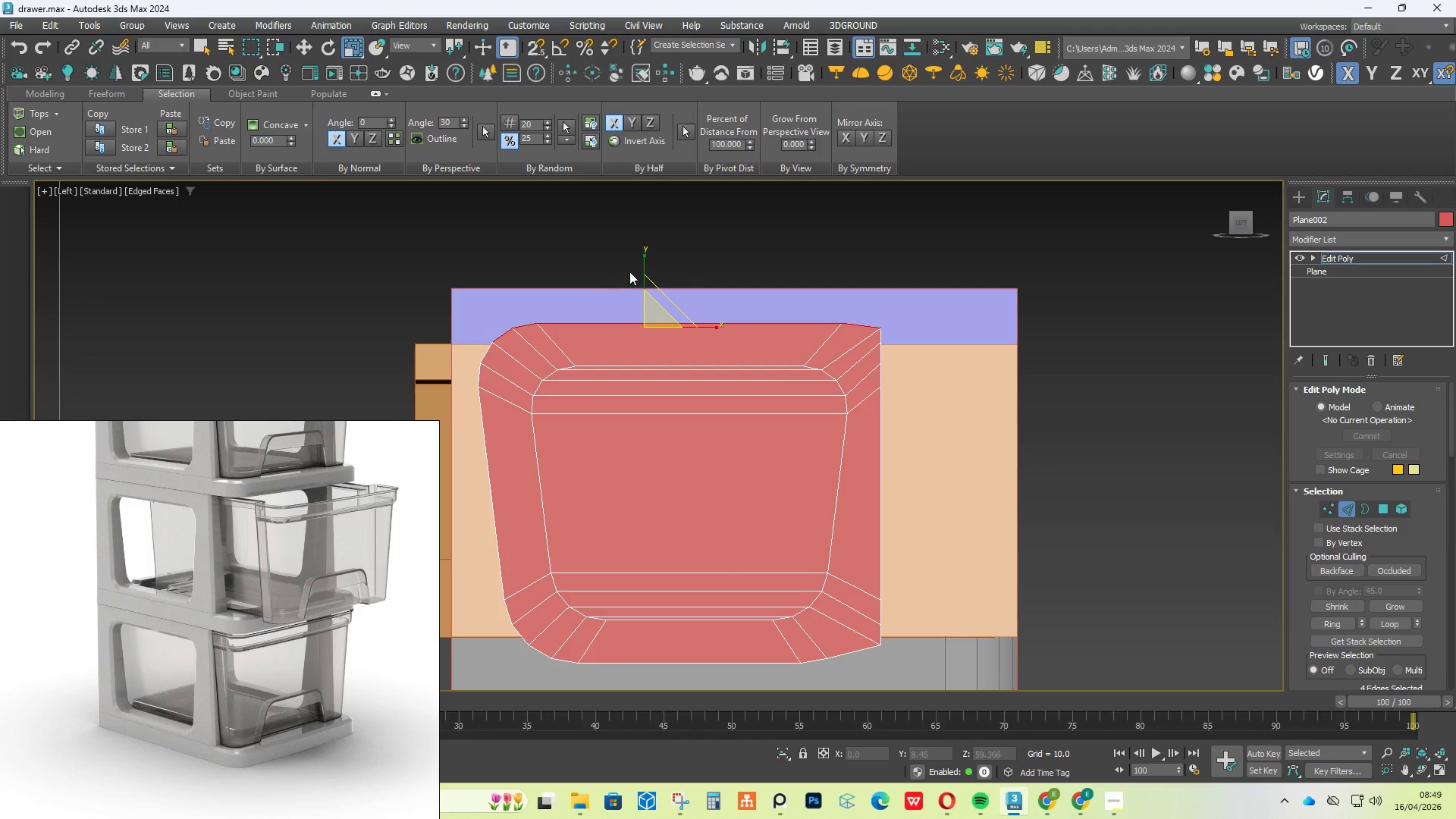 
left_click_drag(start_coordinate=[643, 267], to_coordinate=[499, 709])
 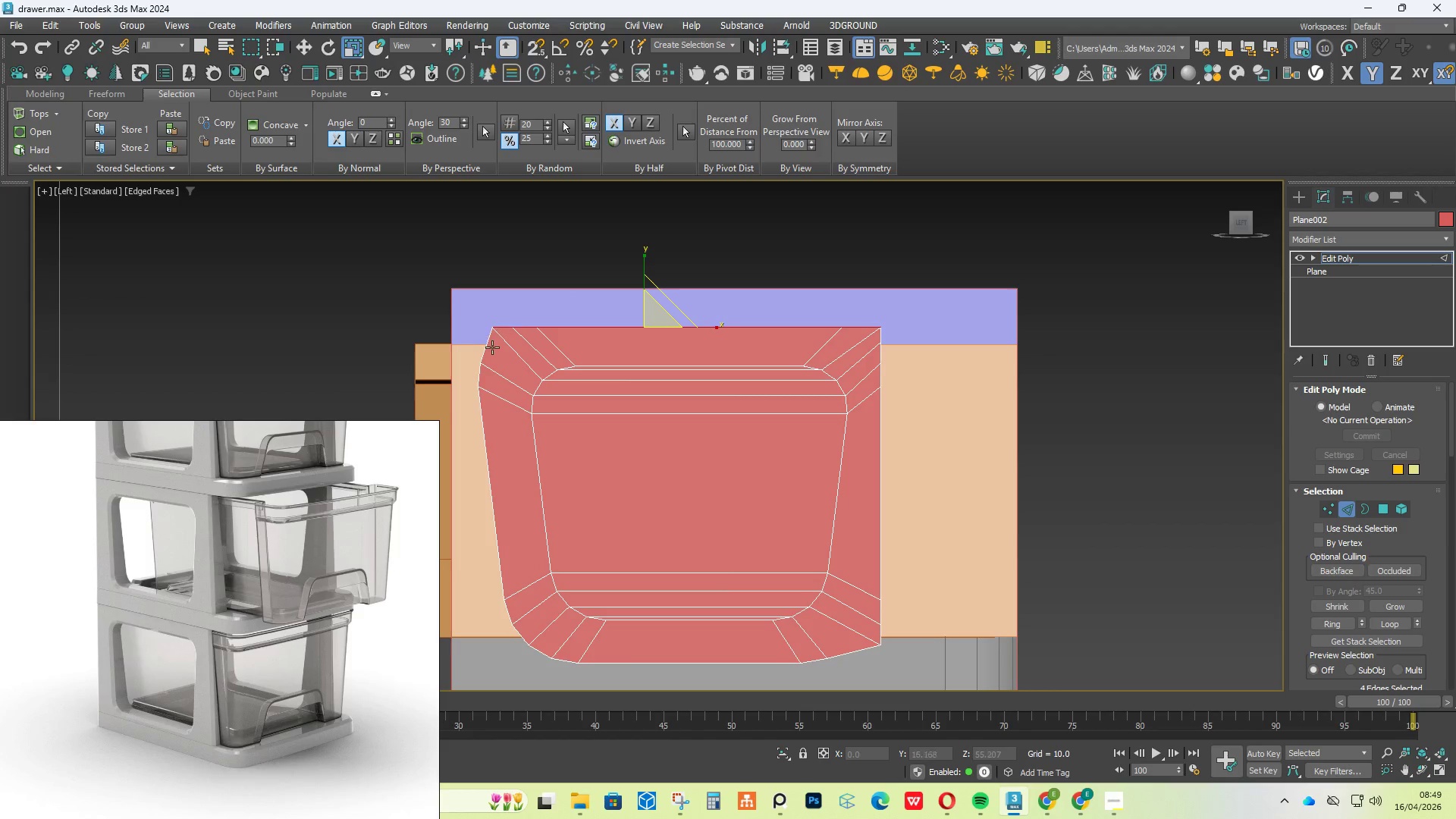 
left_click([482, 352])
 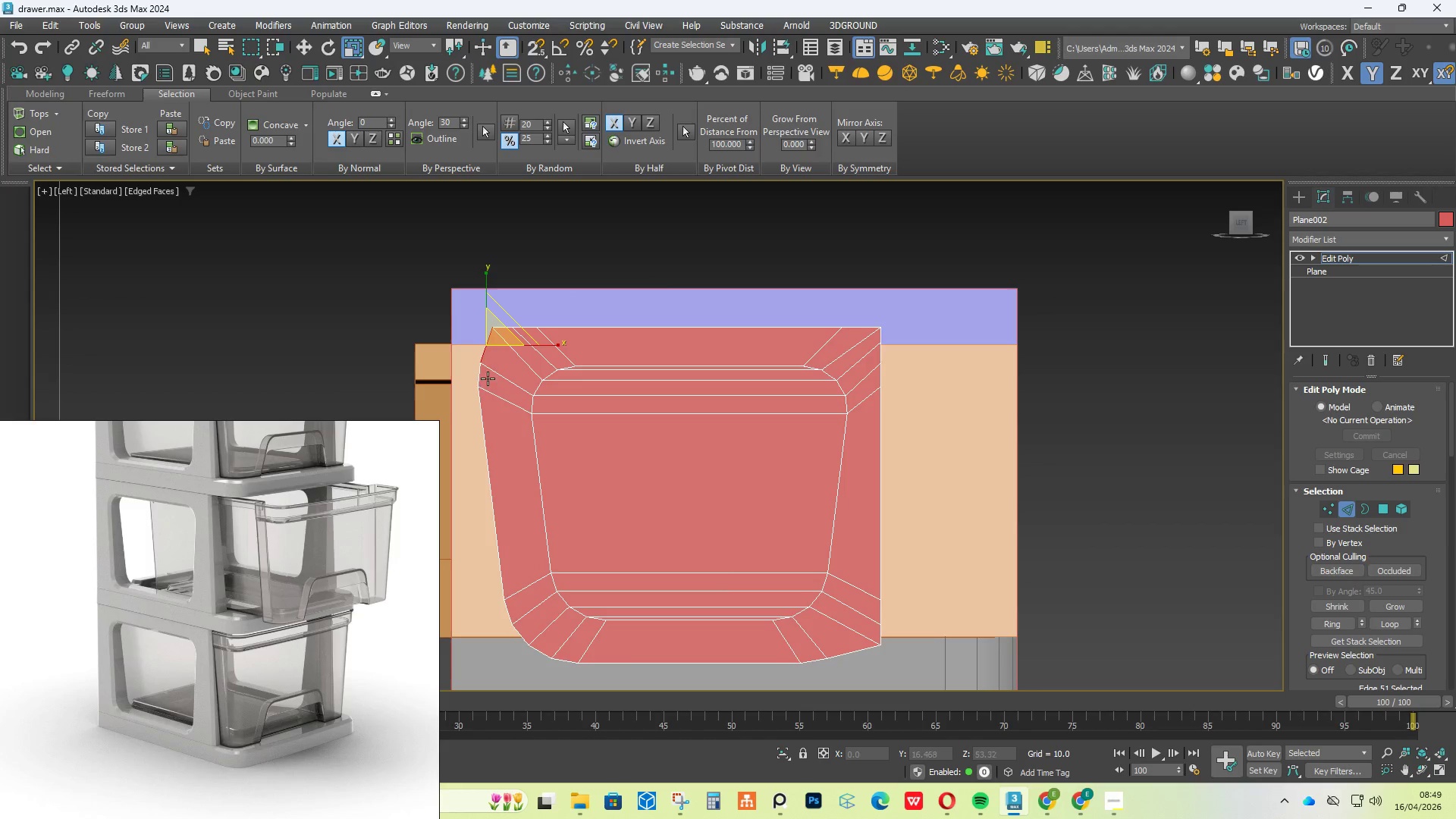 
hold_key(key=ControlLeft, duration=2.3)
double_click([489, 453])
 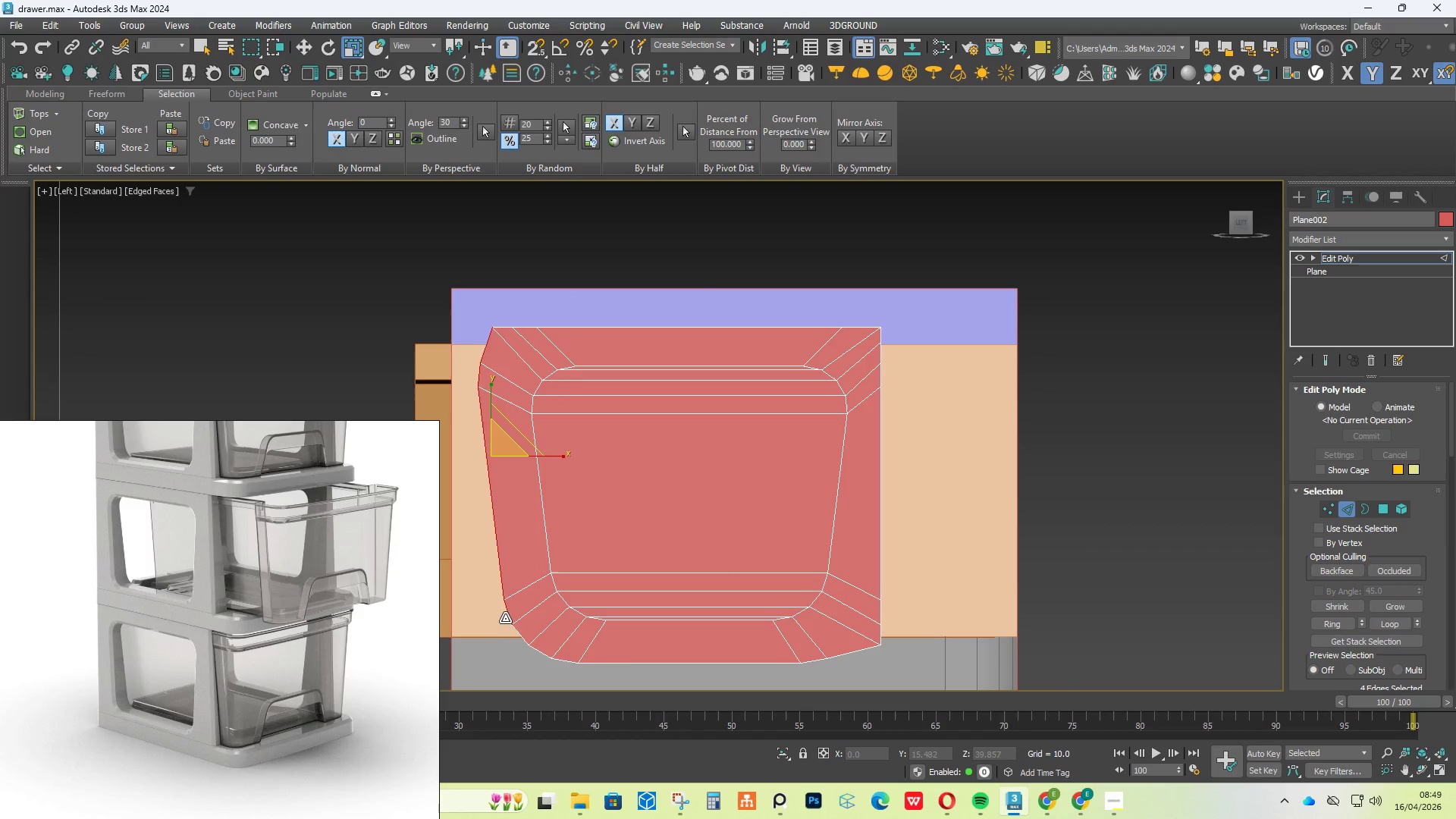 
double_click([516, 638])
 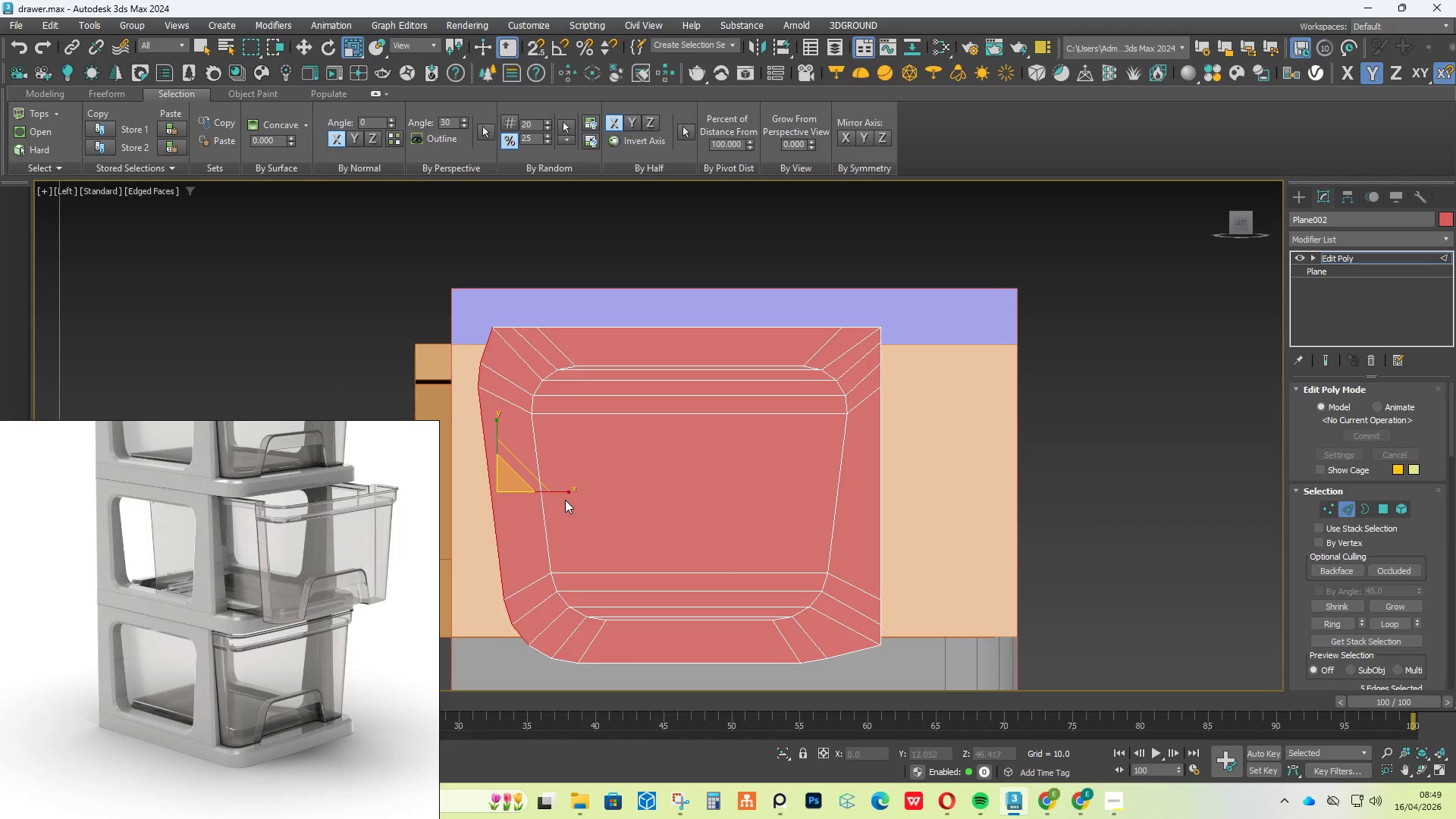 
left_click_drag(start_coordinate=[560, 491], to_coordinate=[1391, 428])
 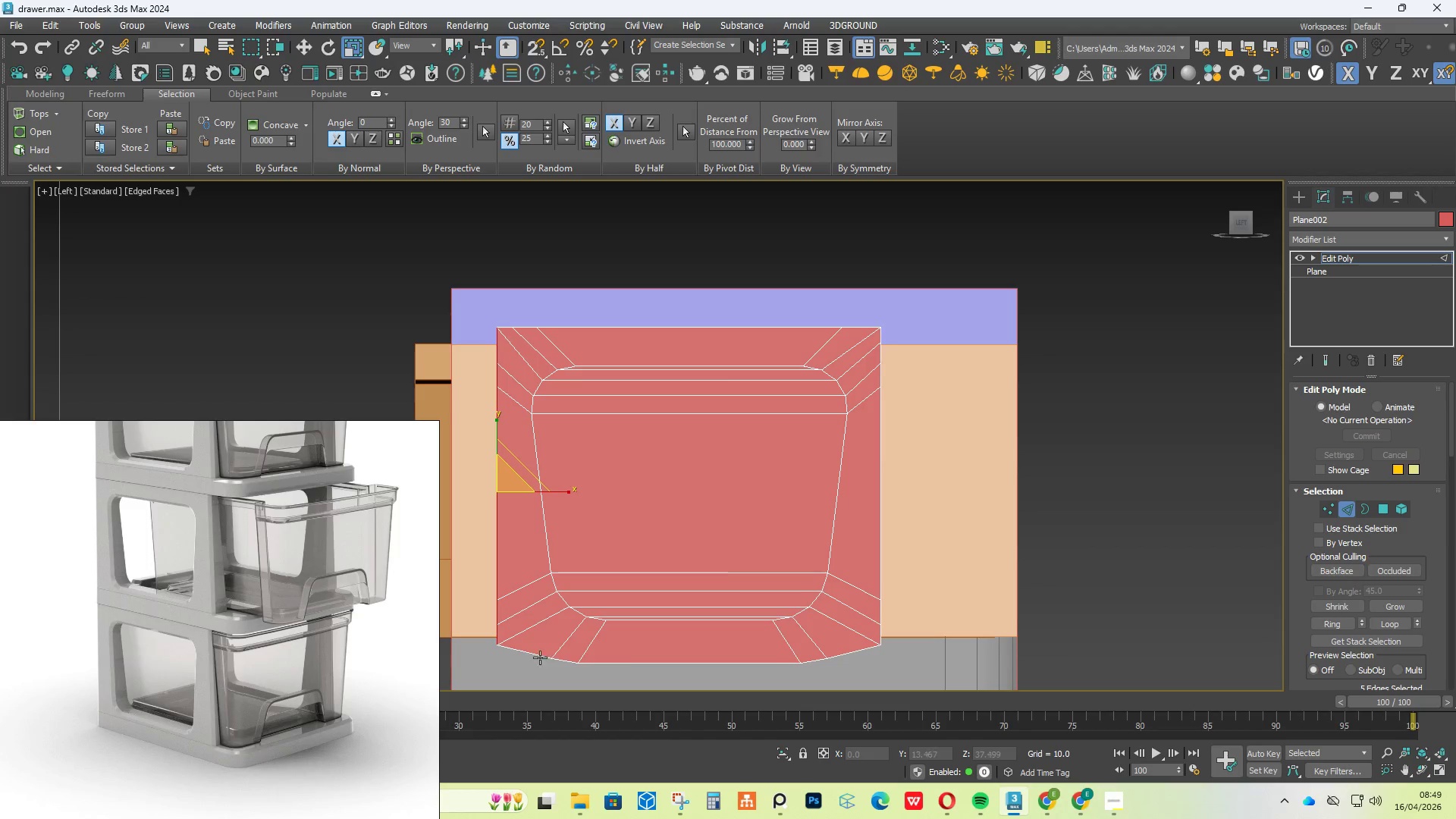 
left_click([536, 654])
 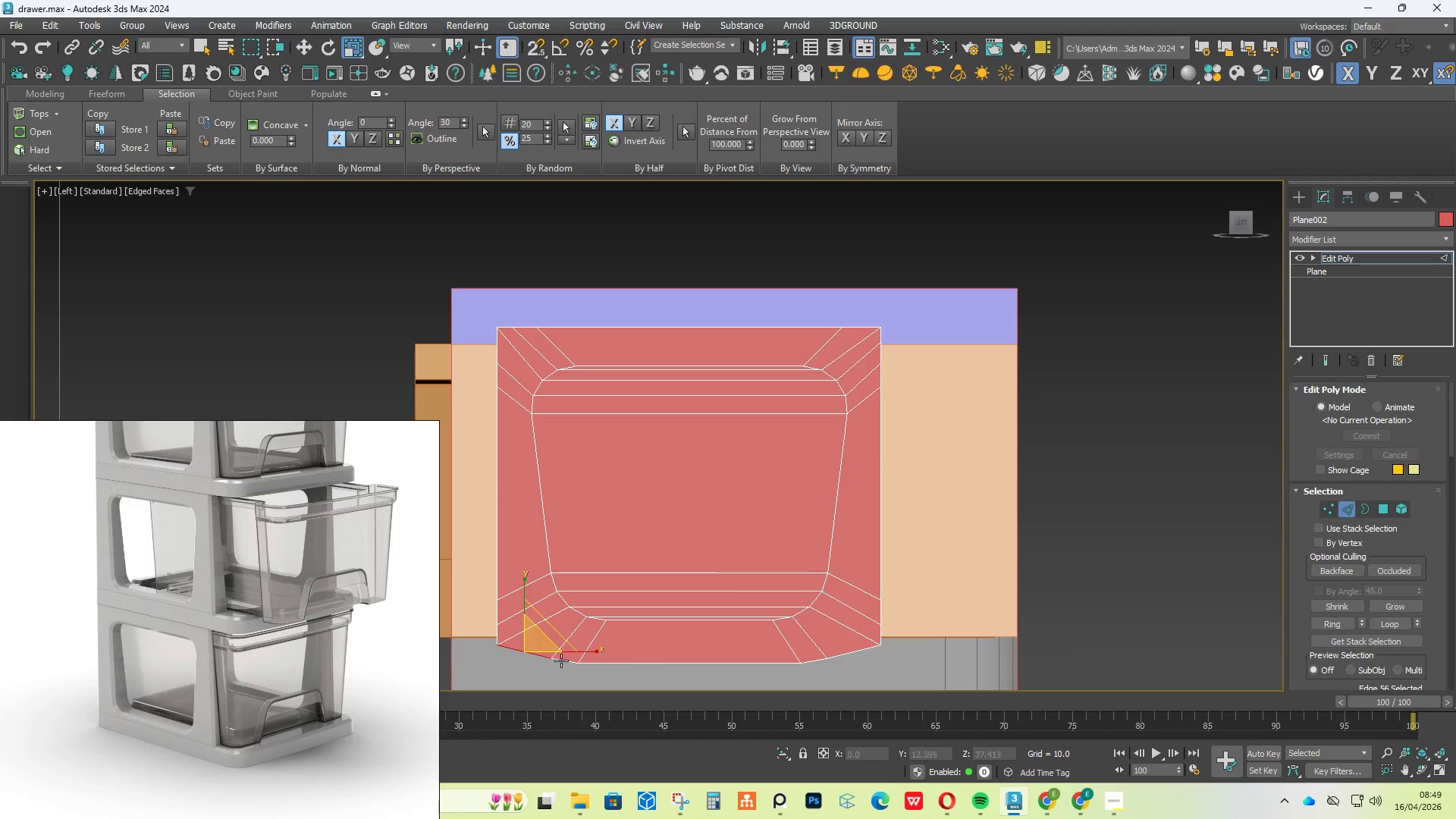 
hold_key(key=ControlLeft, duration=2.38)
double_click([613, 666])
 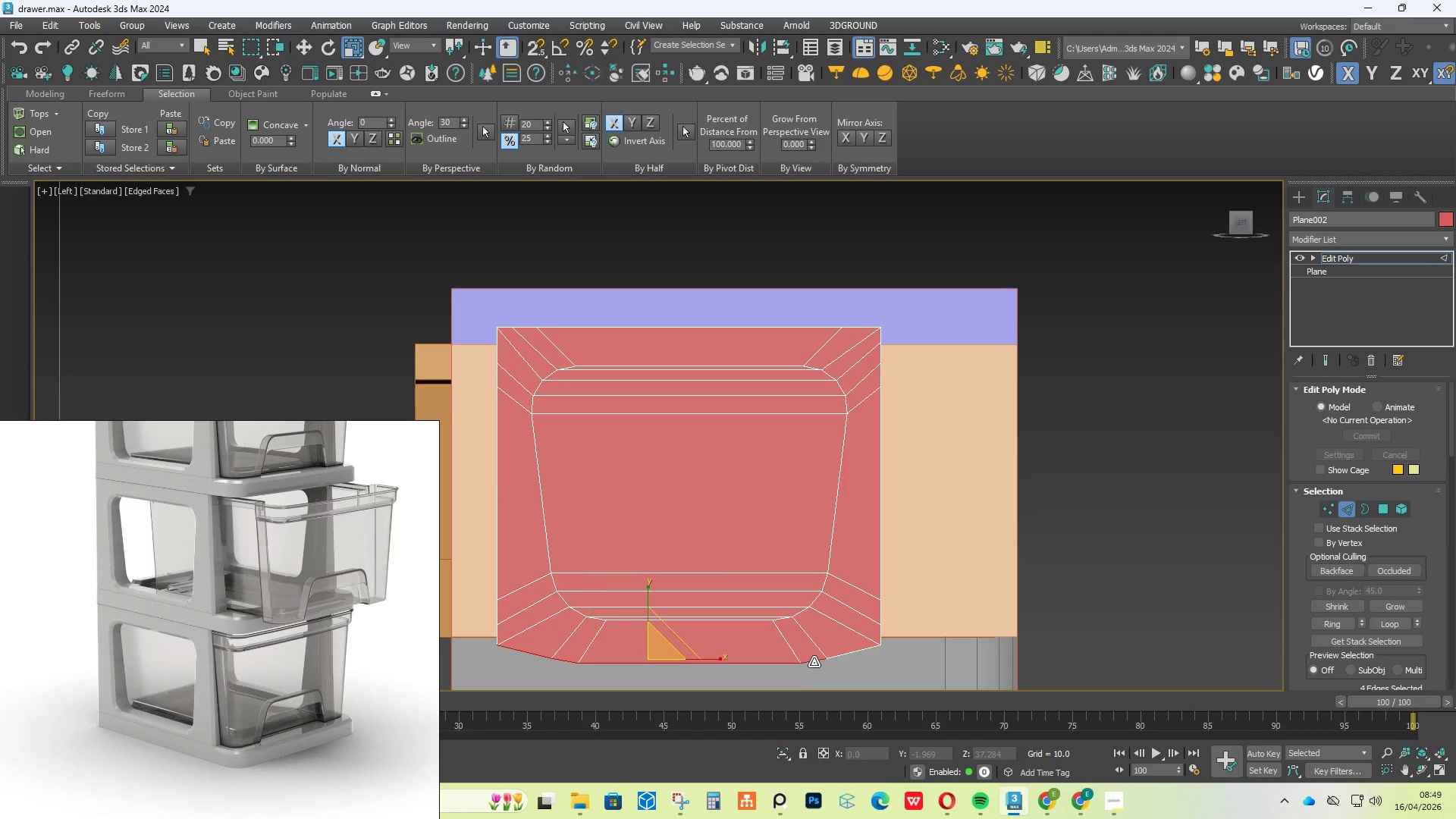 
double_click([838, 651])
 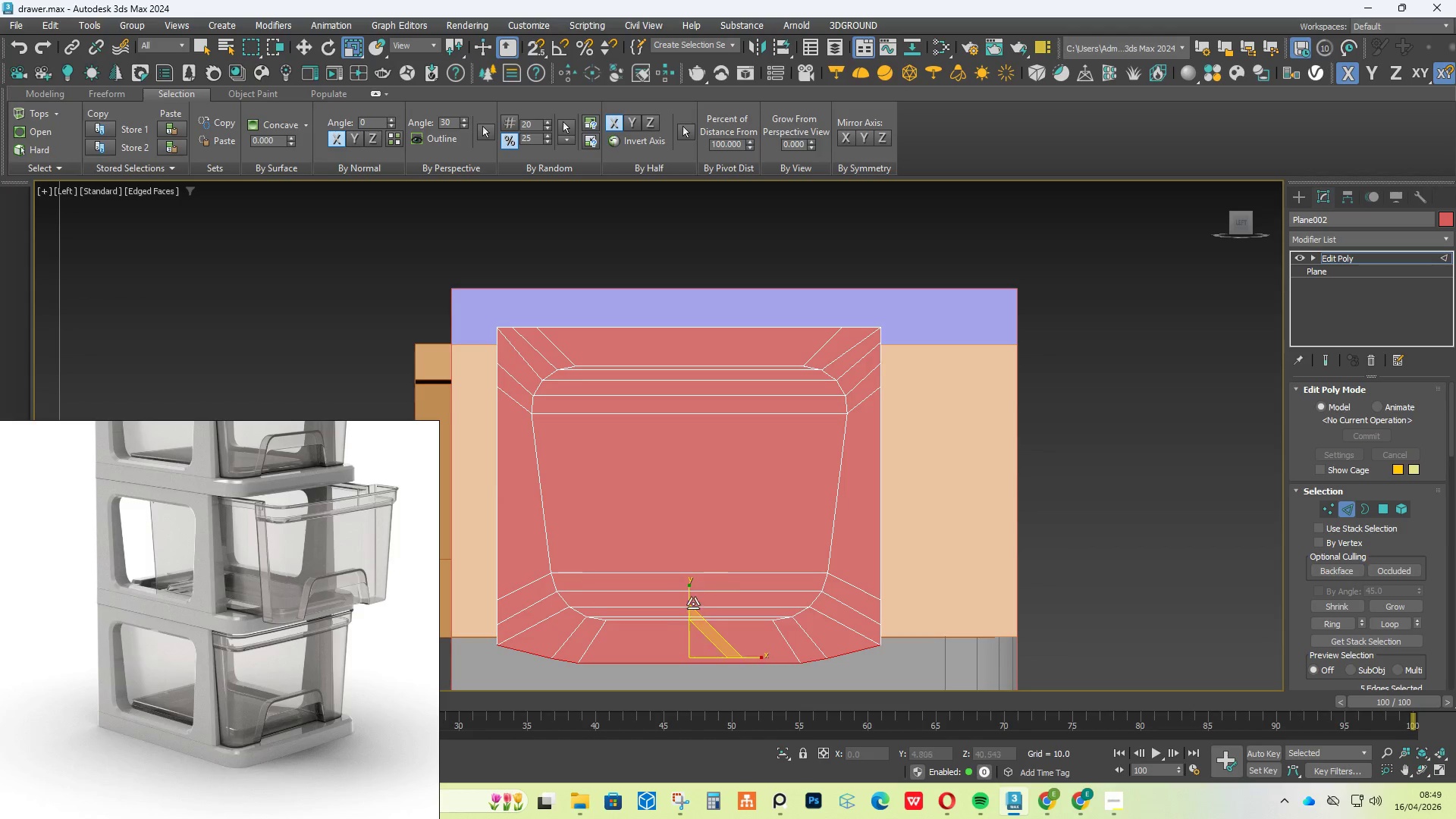 
left_click_drag(start_coordinate=[688, 599], to_coordinate=[1036, 362])
 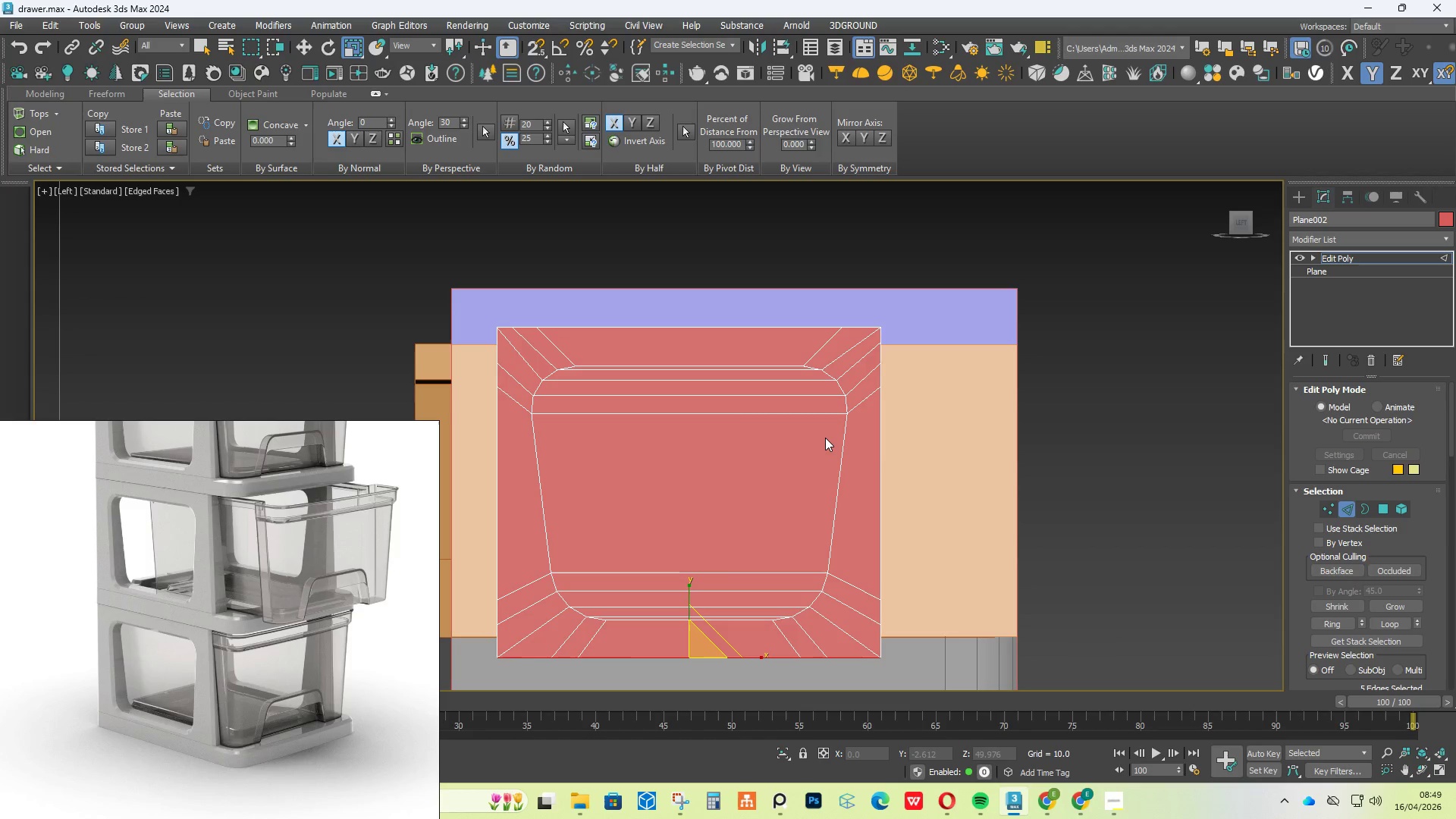 
key(W)
 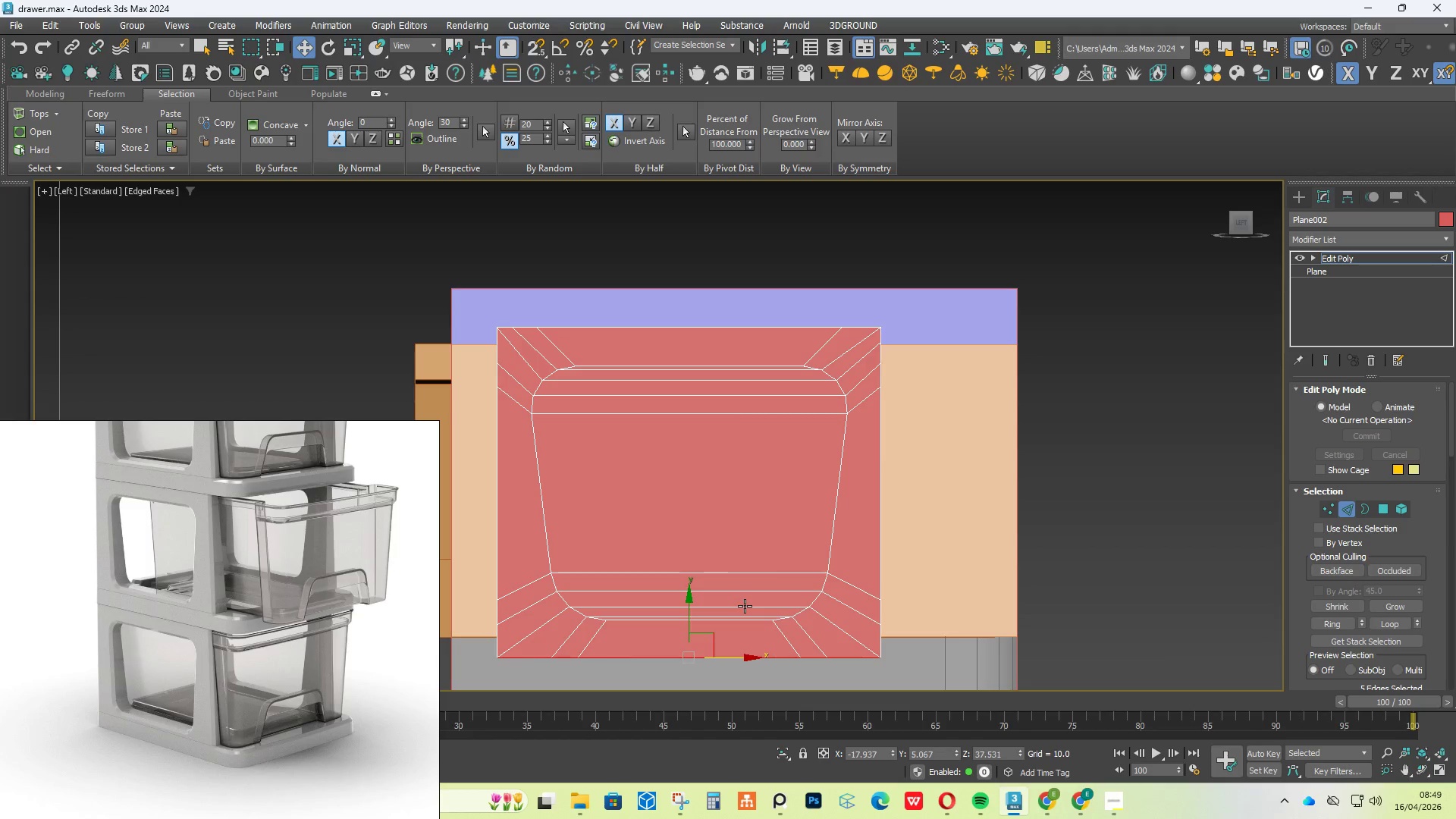 
scroll: coordinate [833, 561], scroll_direction: down, amount: 2.0
 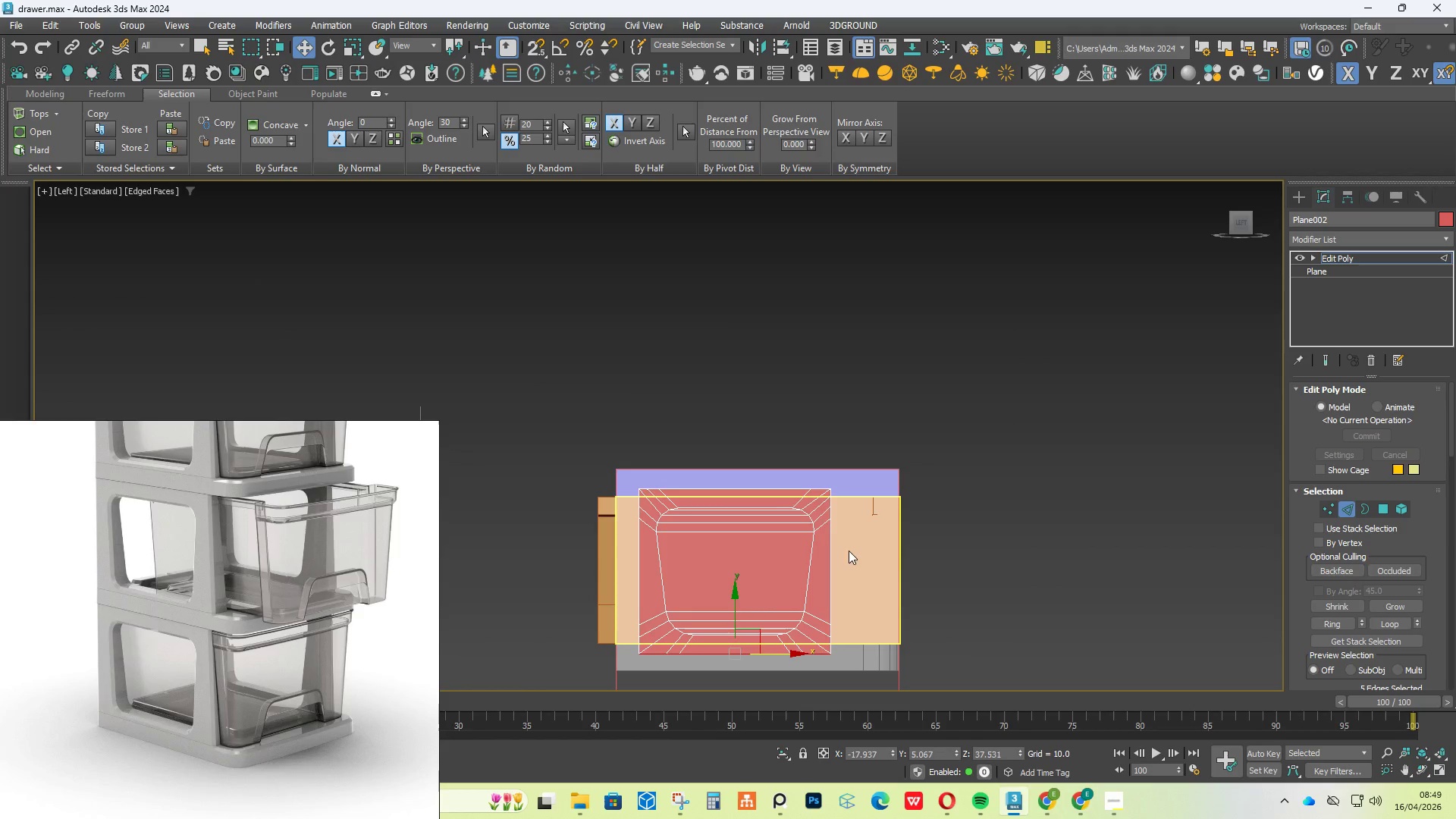 
scroll: coordinate [806, 657], scroll_direction: up, amount: 1.0
 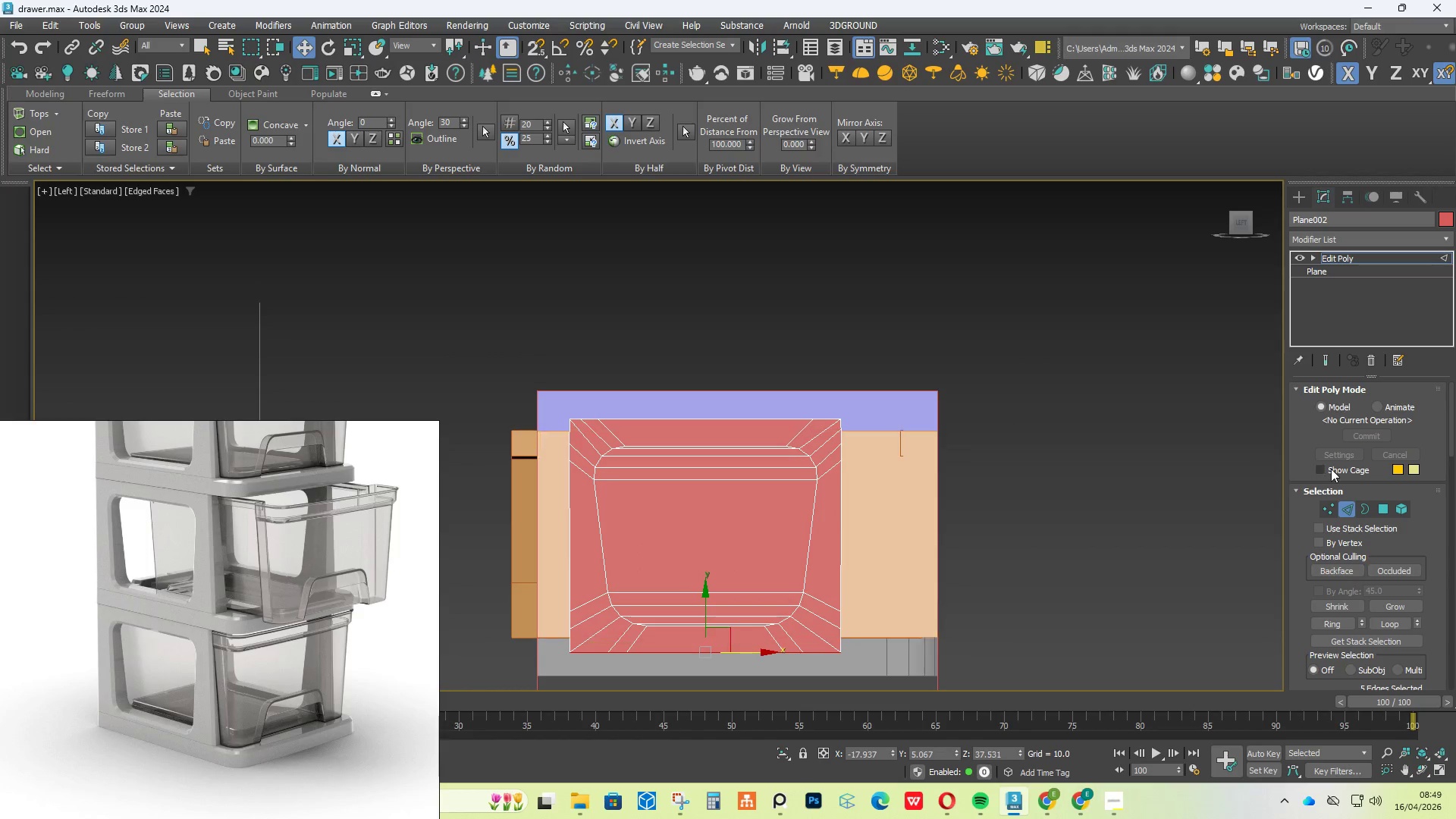 
left_click([1333, 508])
 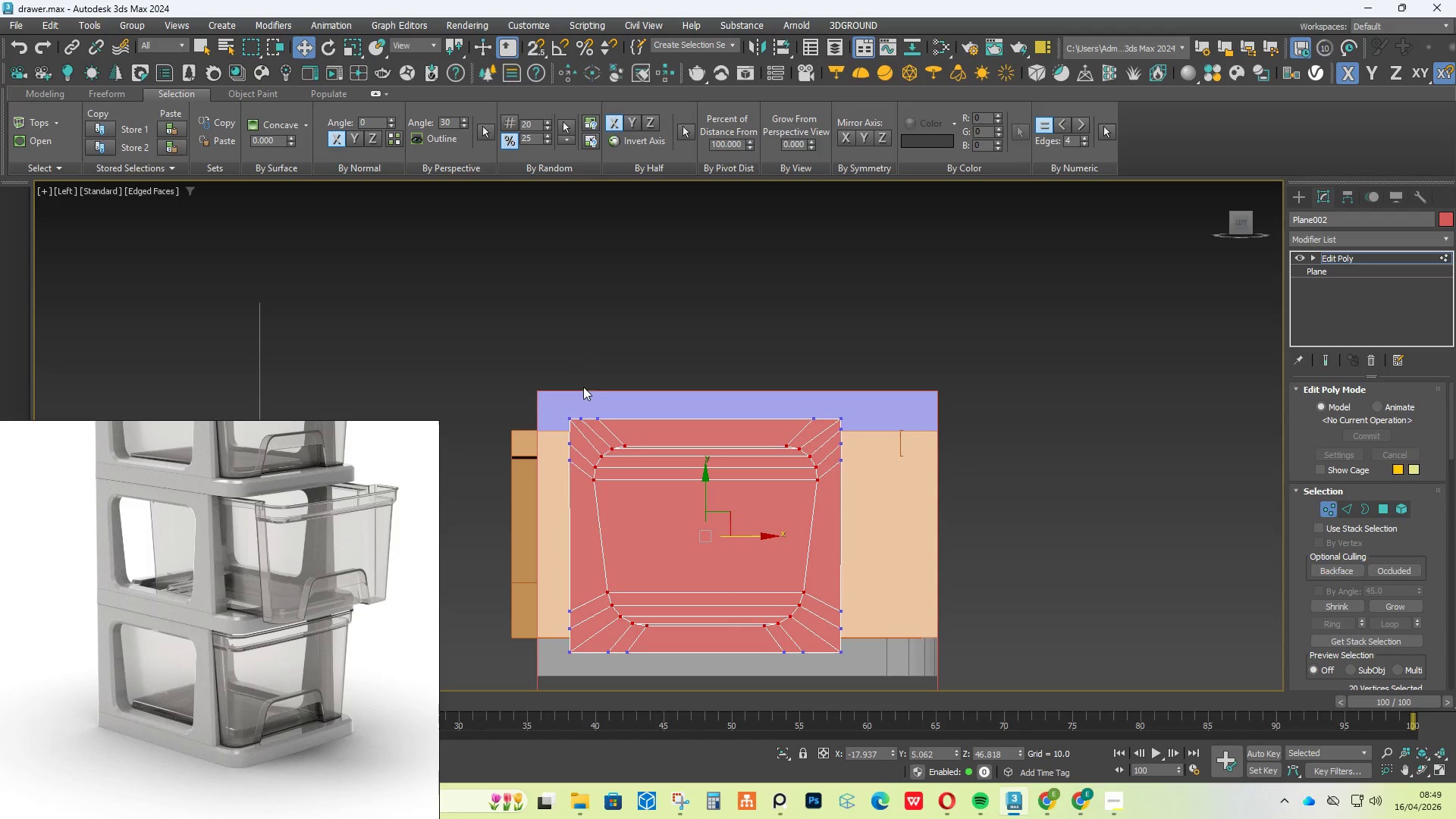 
scroll: coordinate [673, 460], scroll_direction: up, amount: 1.0
 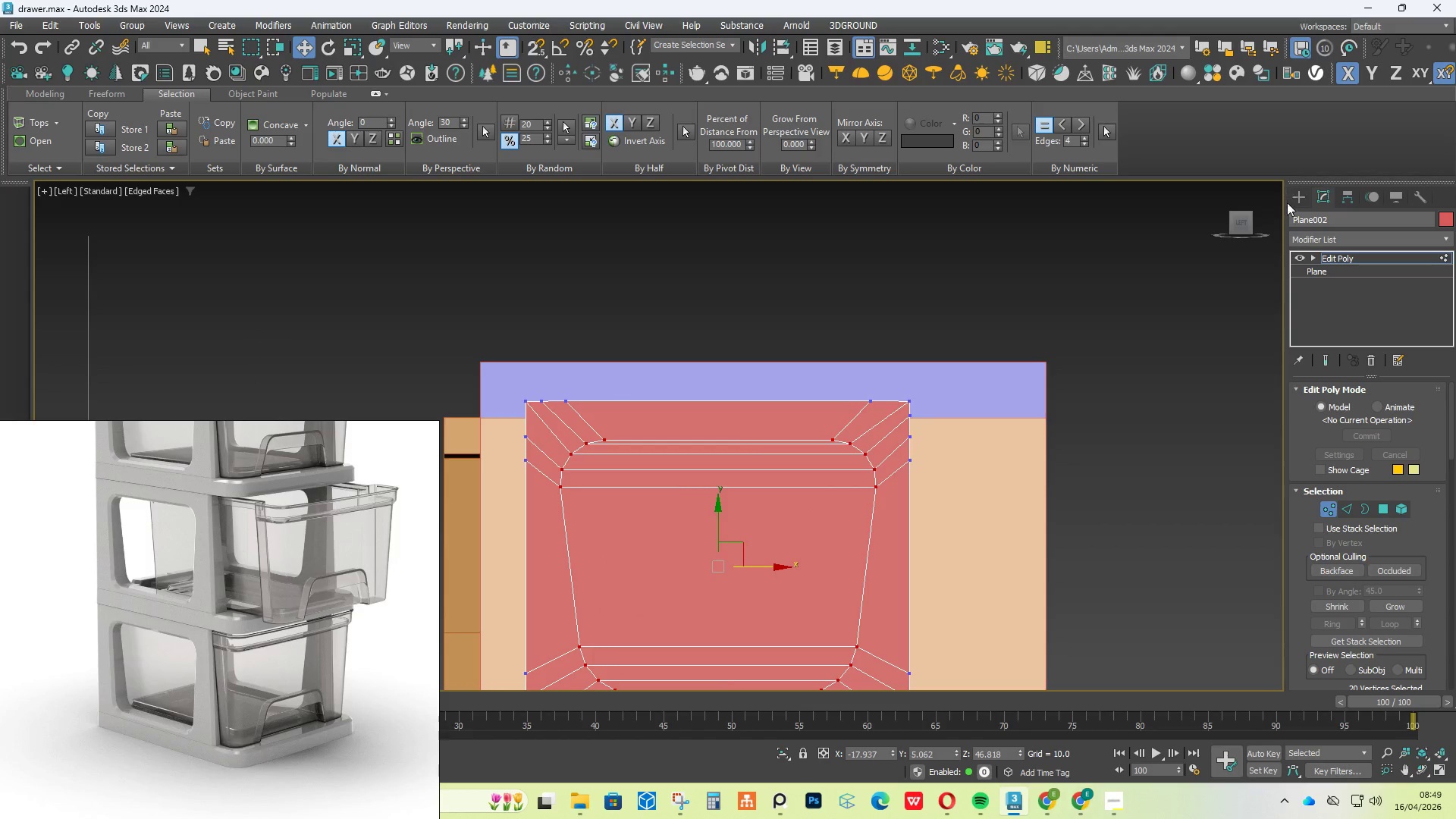 
left_click([1304, 199])
 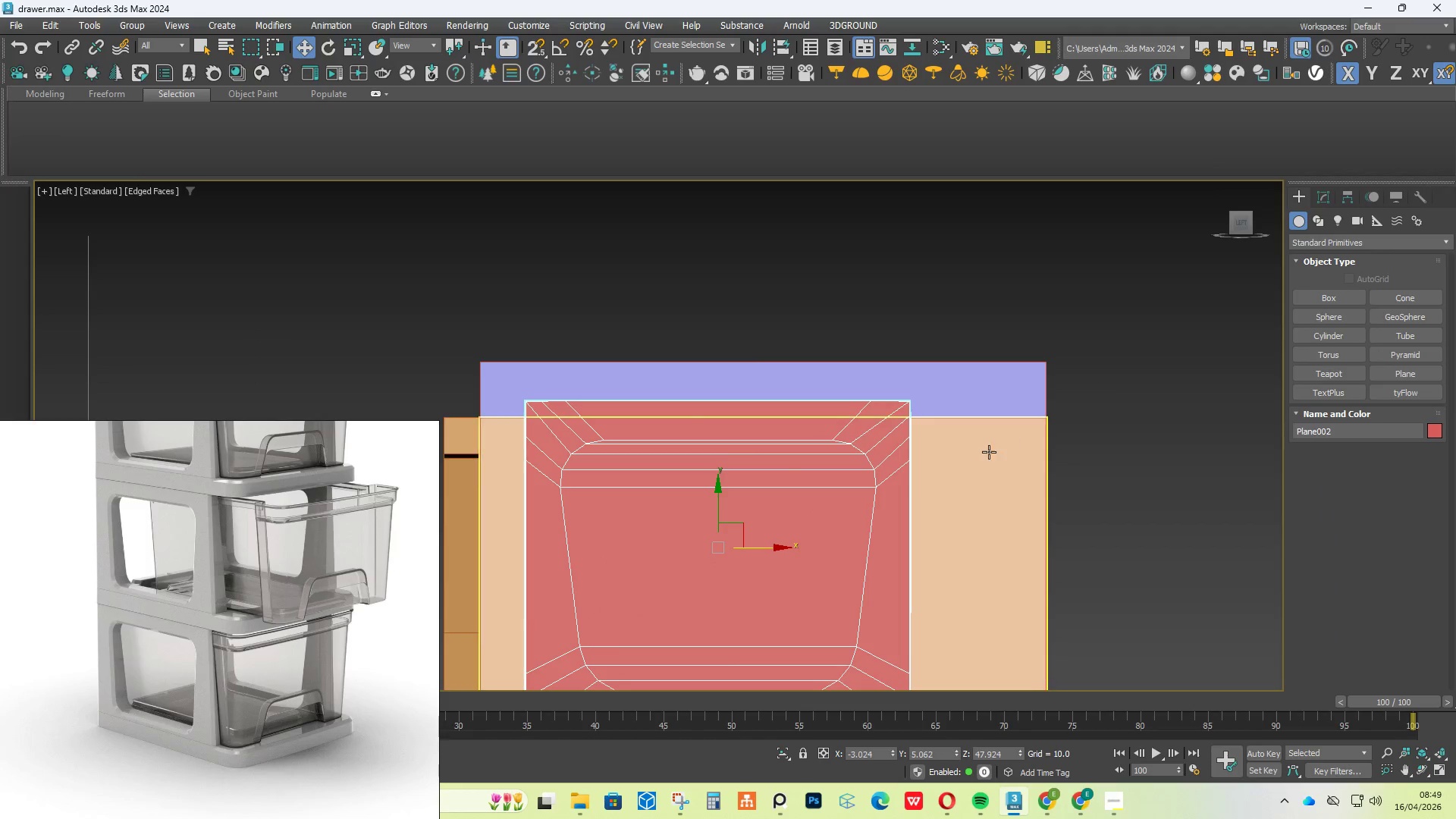 
scroll: coordinate [988, 452], scroll_direction: down, amount: 1.0
 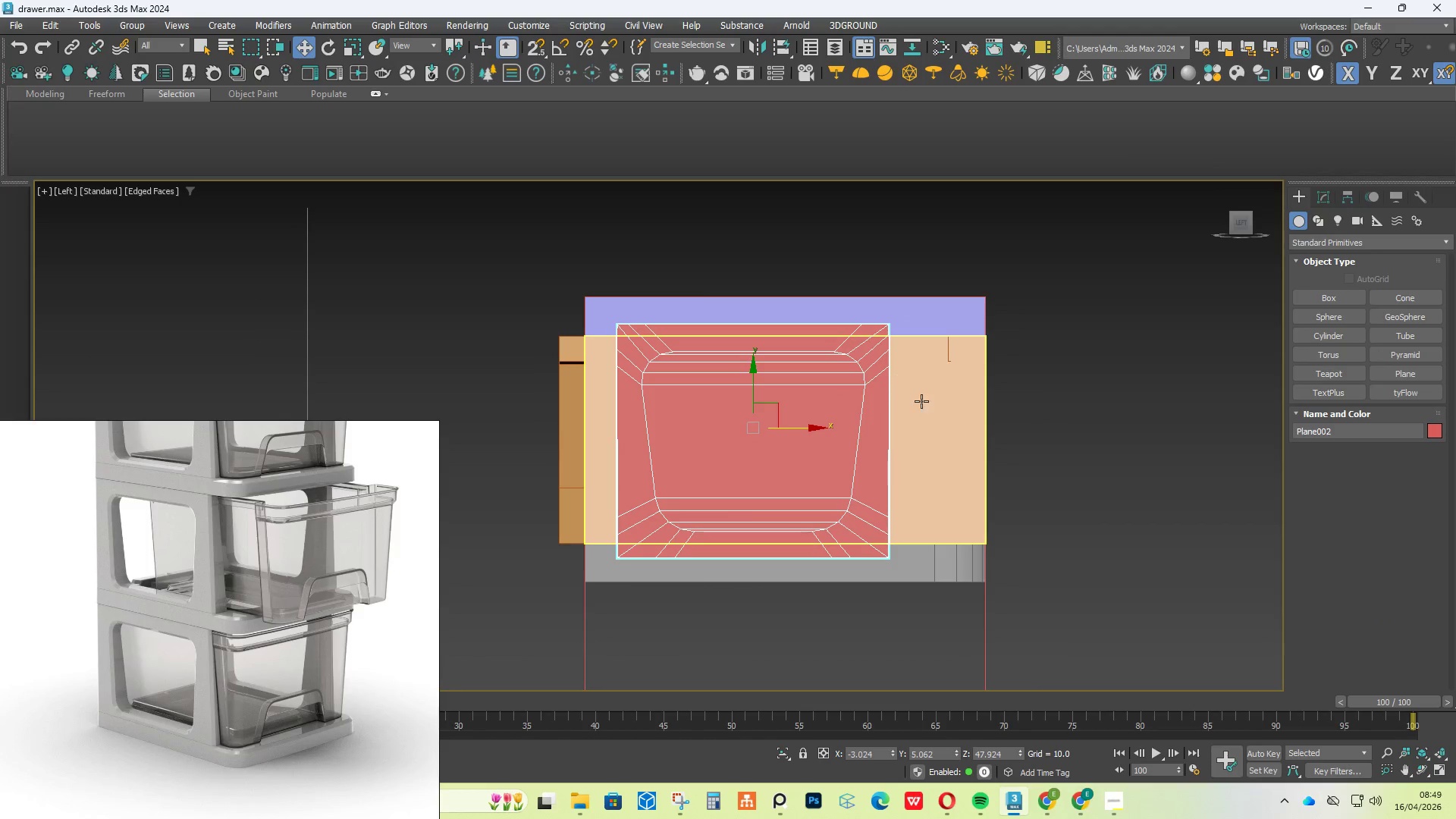 
left_click([922, 403])
 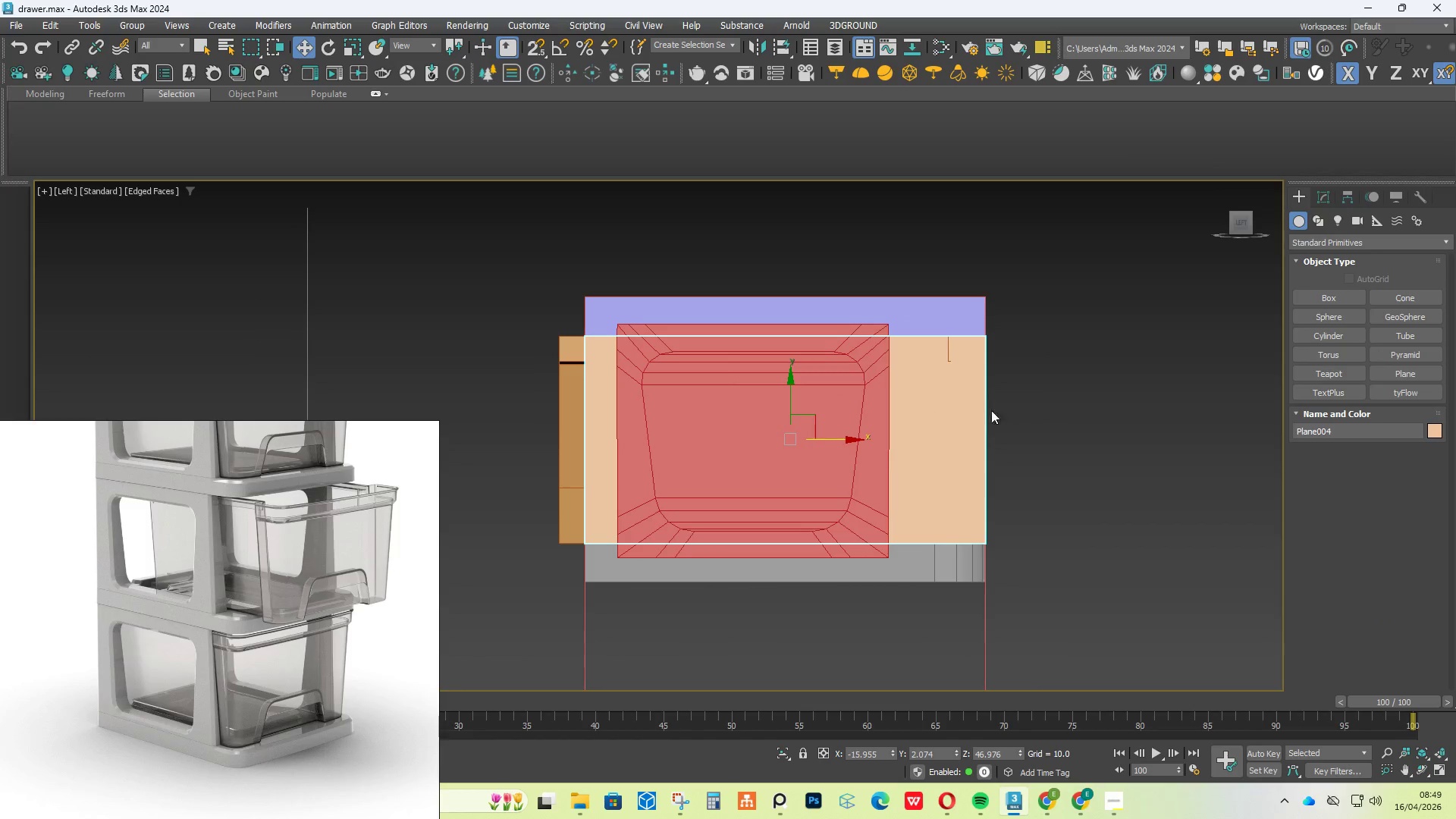 
hold_key(key=AltLeft, duration=1.42)
 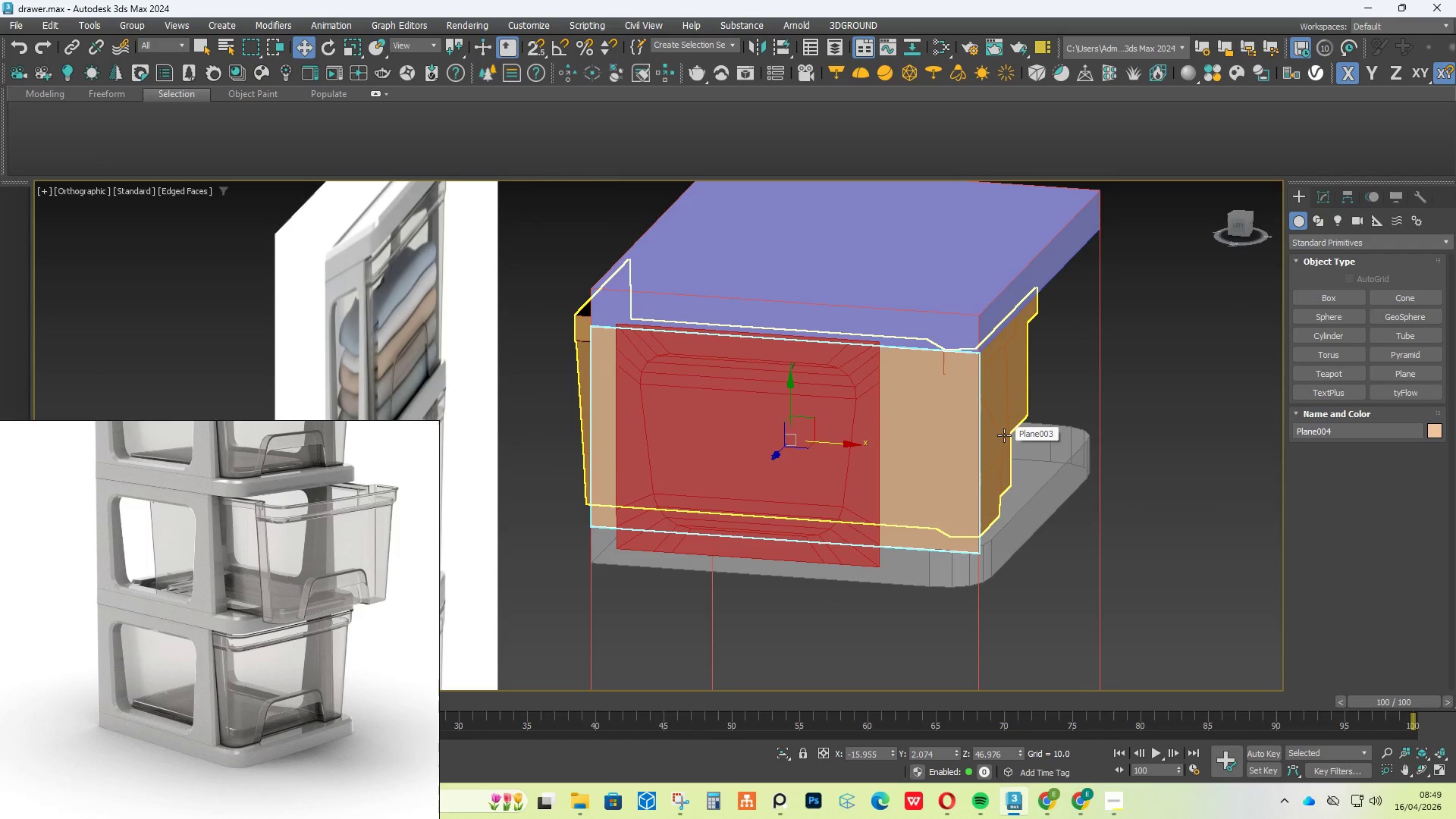 
key(Delete)
 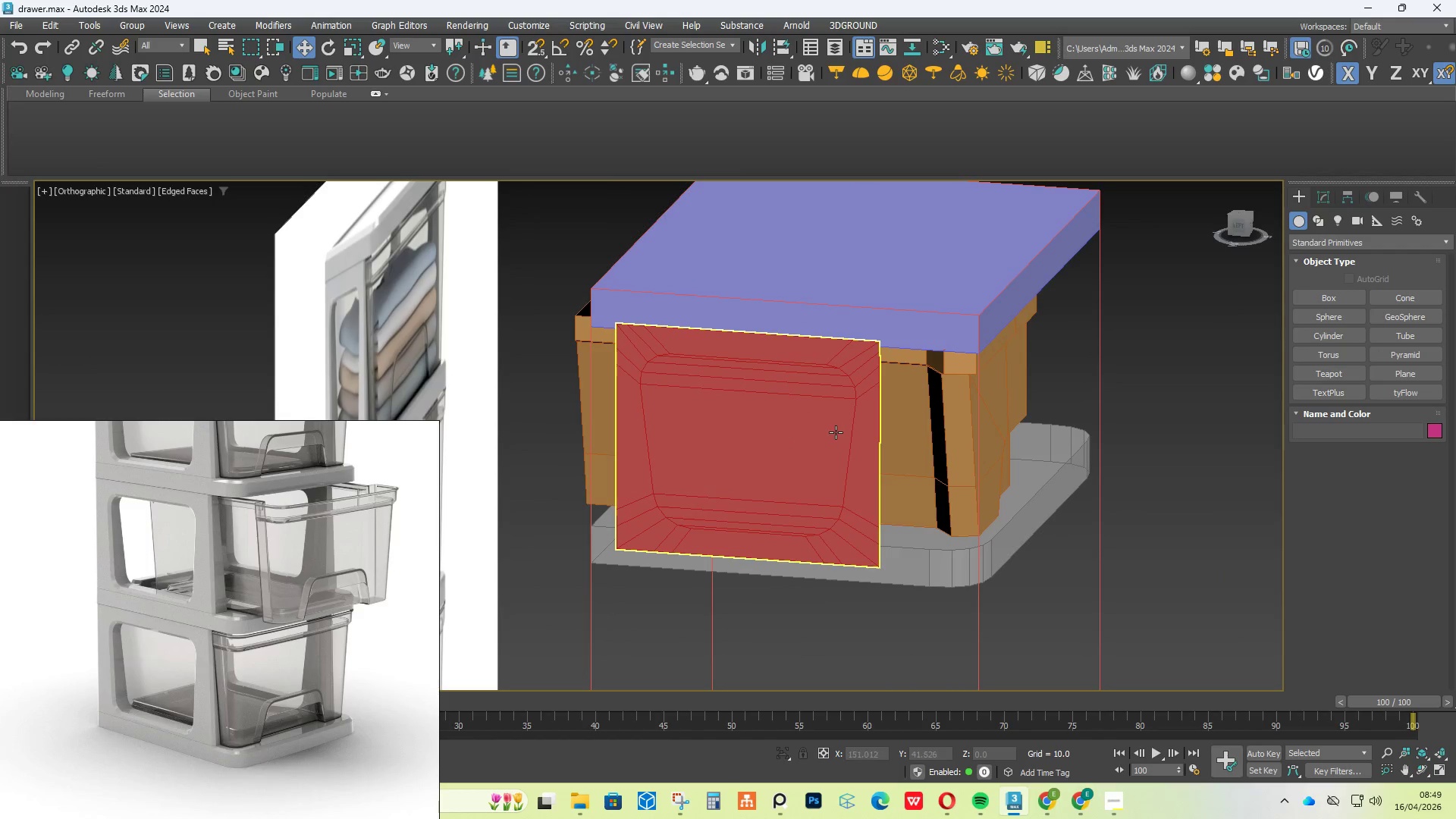 
left_click([836, 432])
 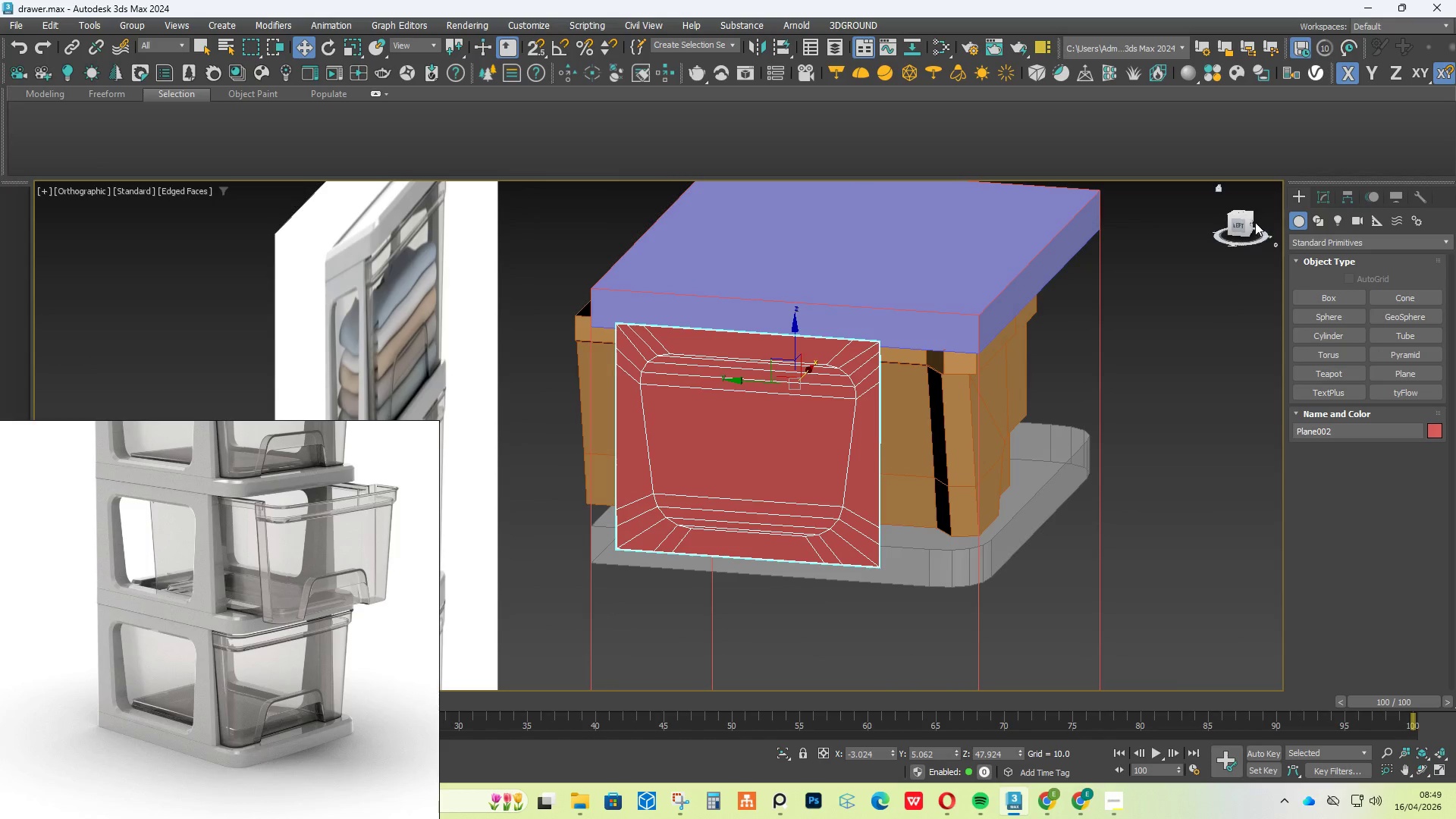 
left_click([1244, 224])
 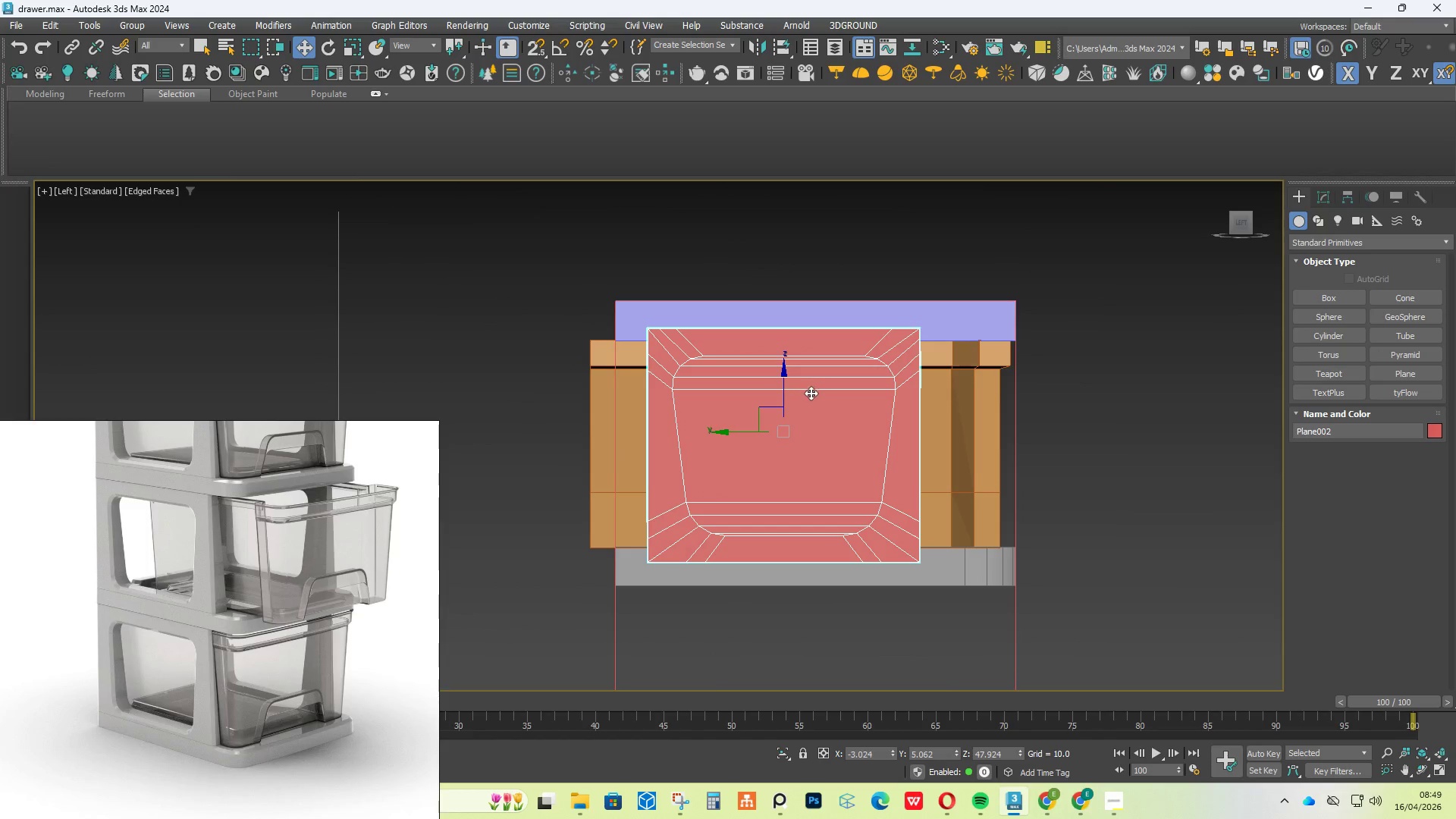 
type(tf)
 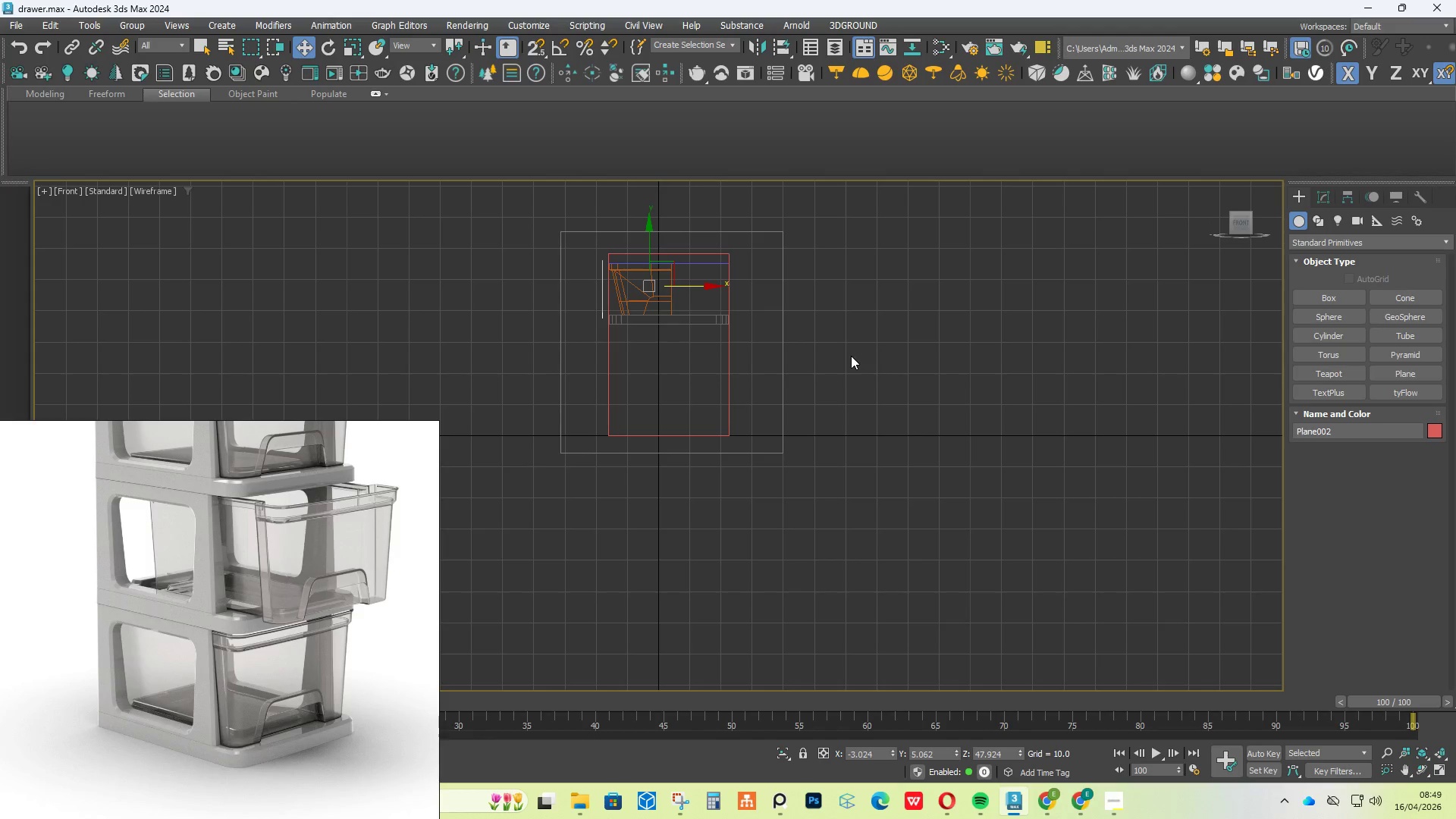 
key(F3)
 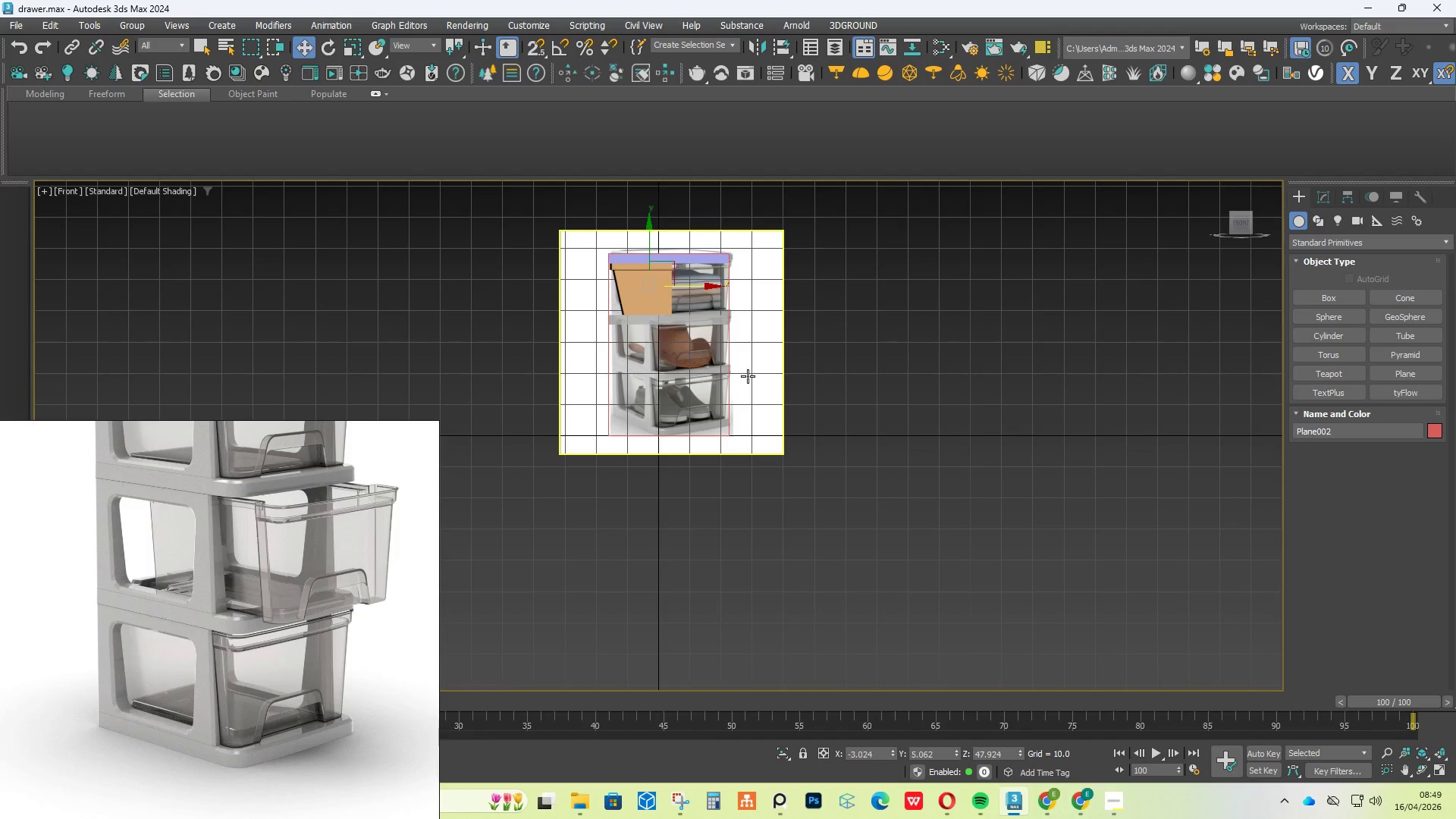 
key(G)
 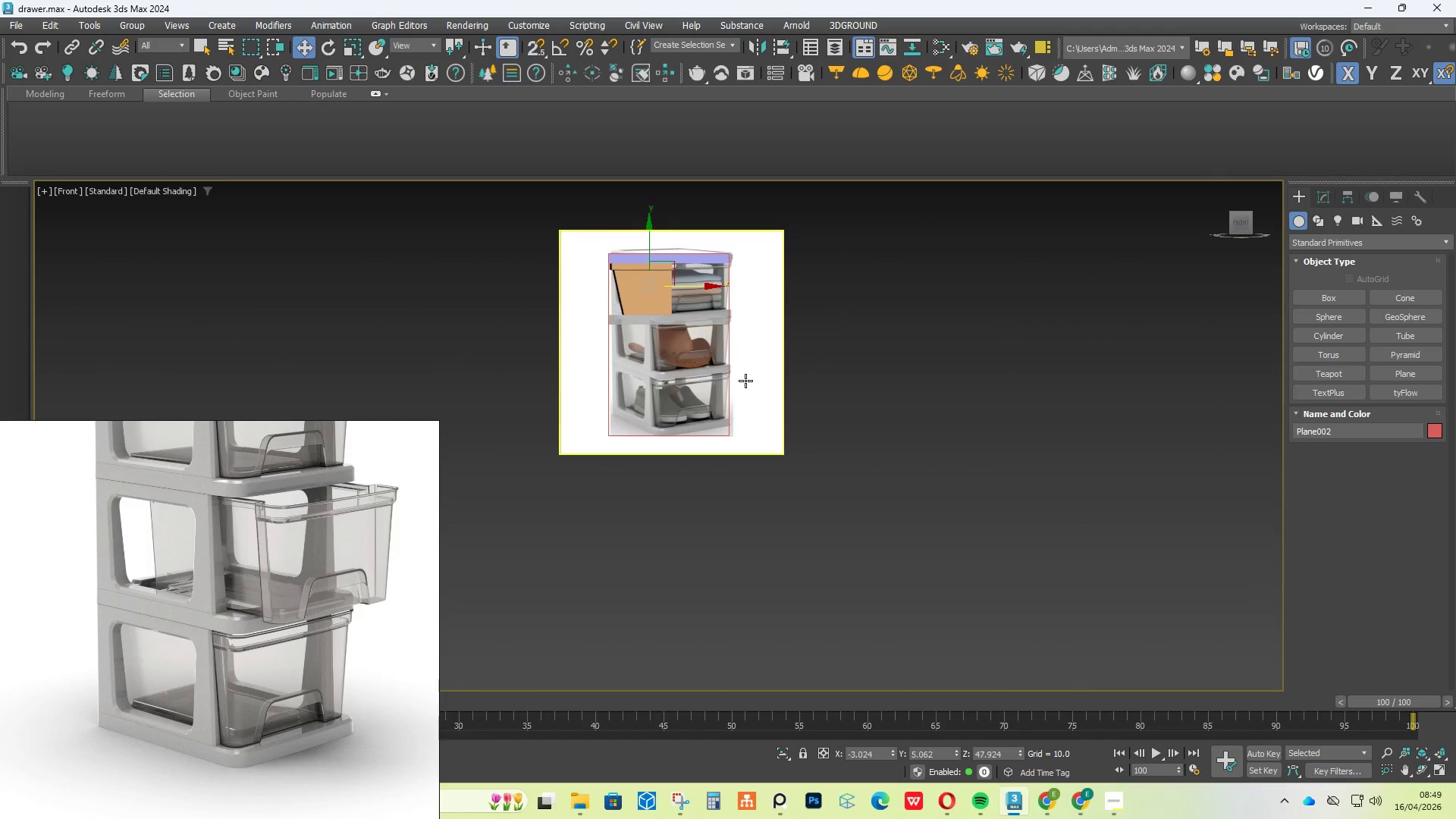 
hold_key(key=AltLeft, duration=0.53)
 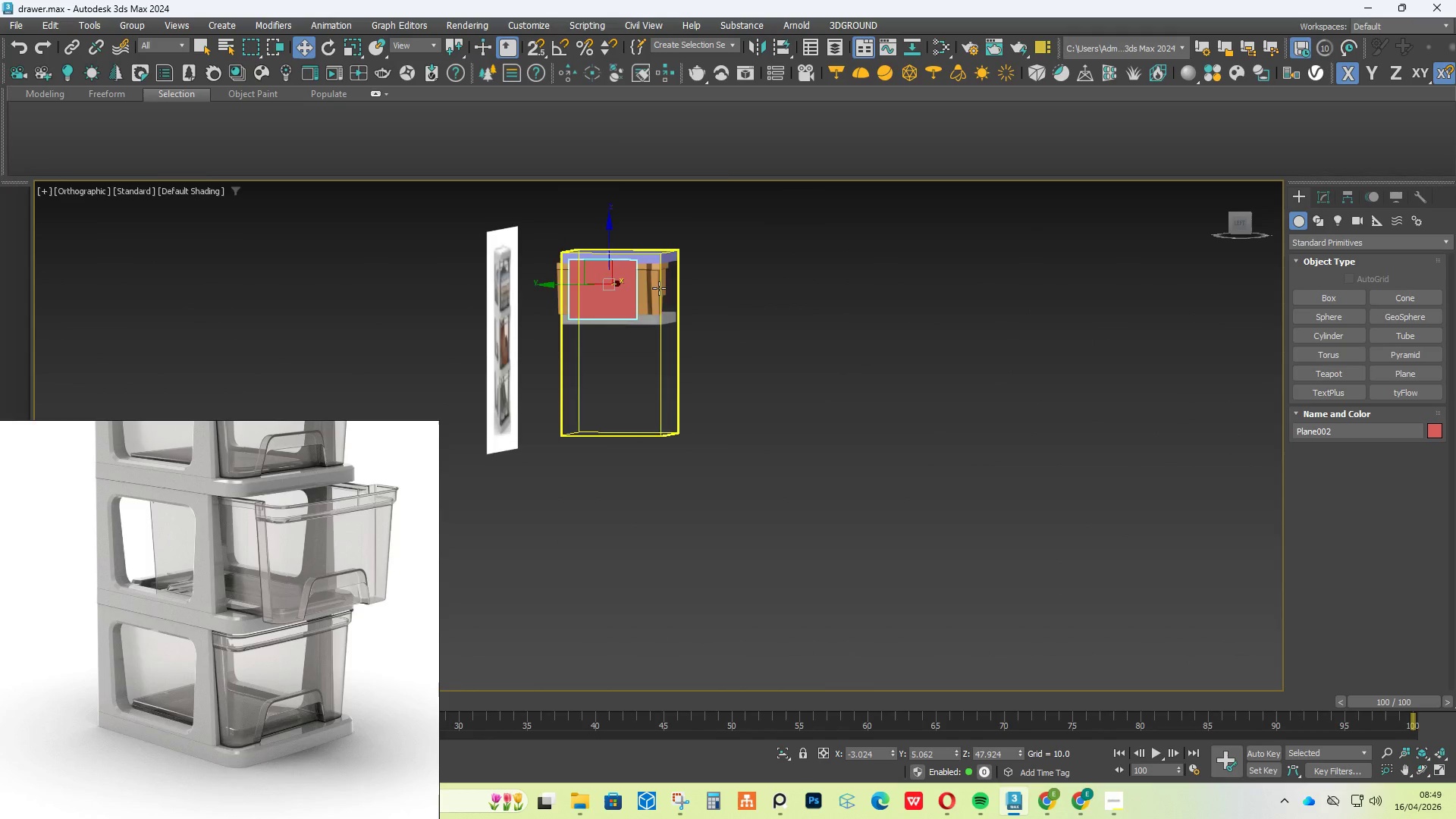 
scroll: coordinate [645, 288], scroll_direction: up, amount: 5.0
 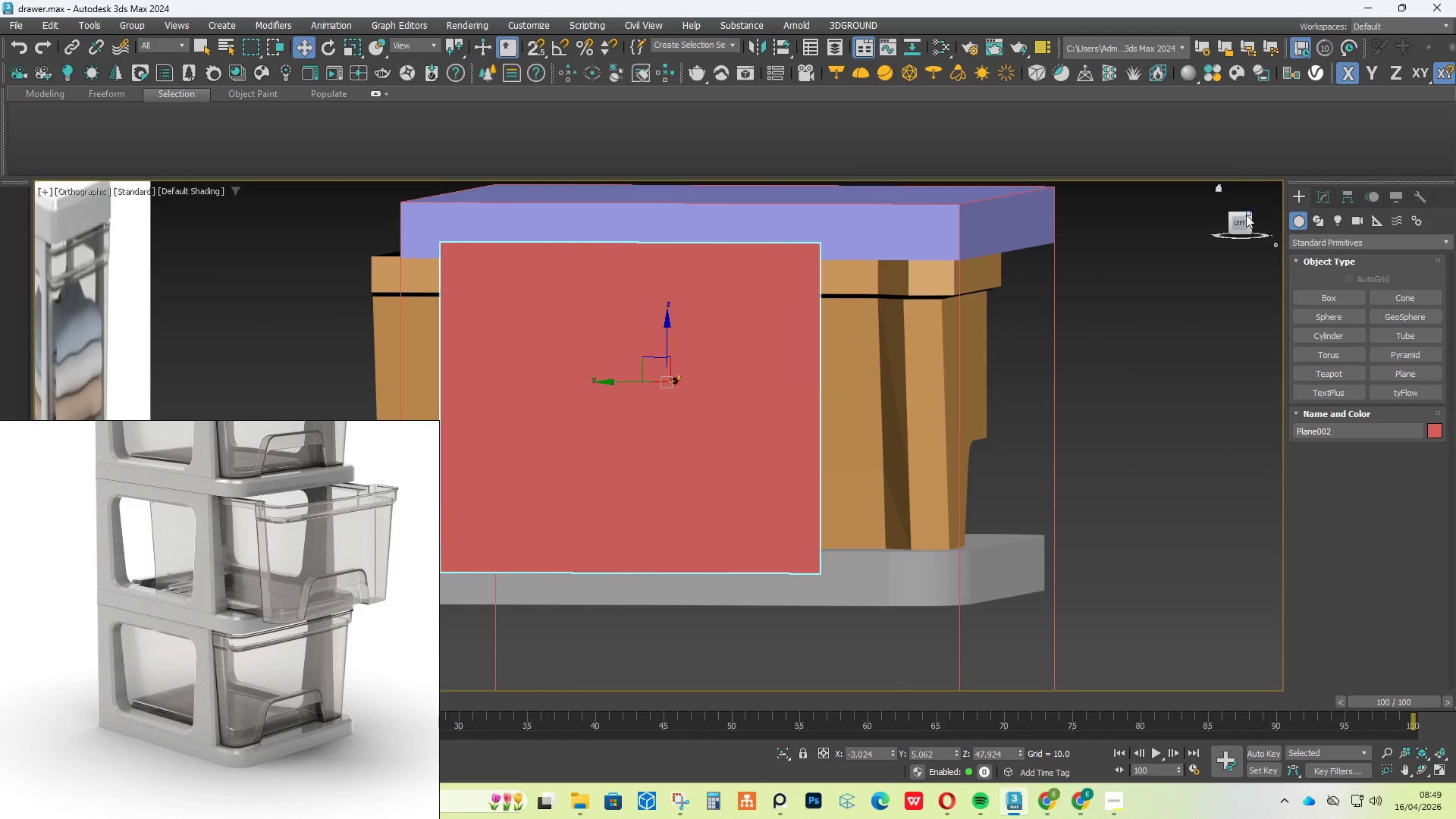 
left_click([1240, 217])
 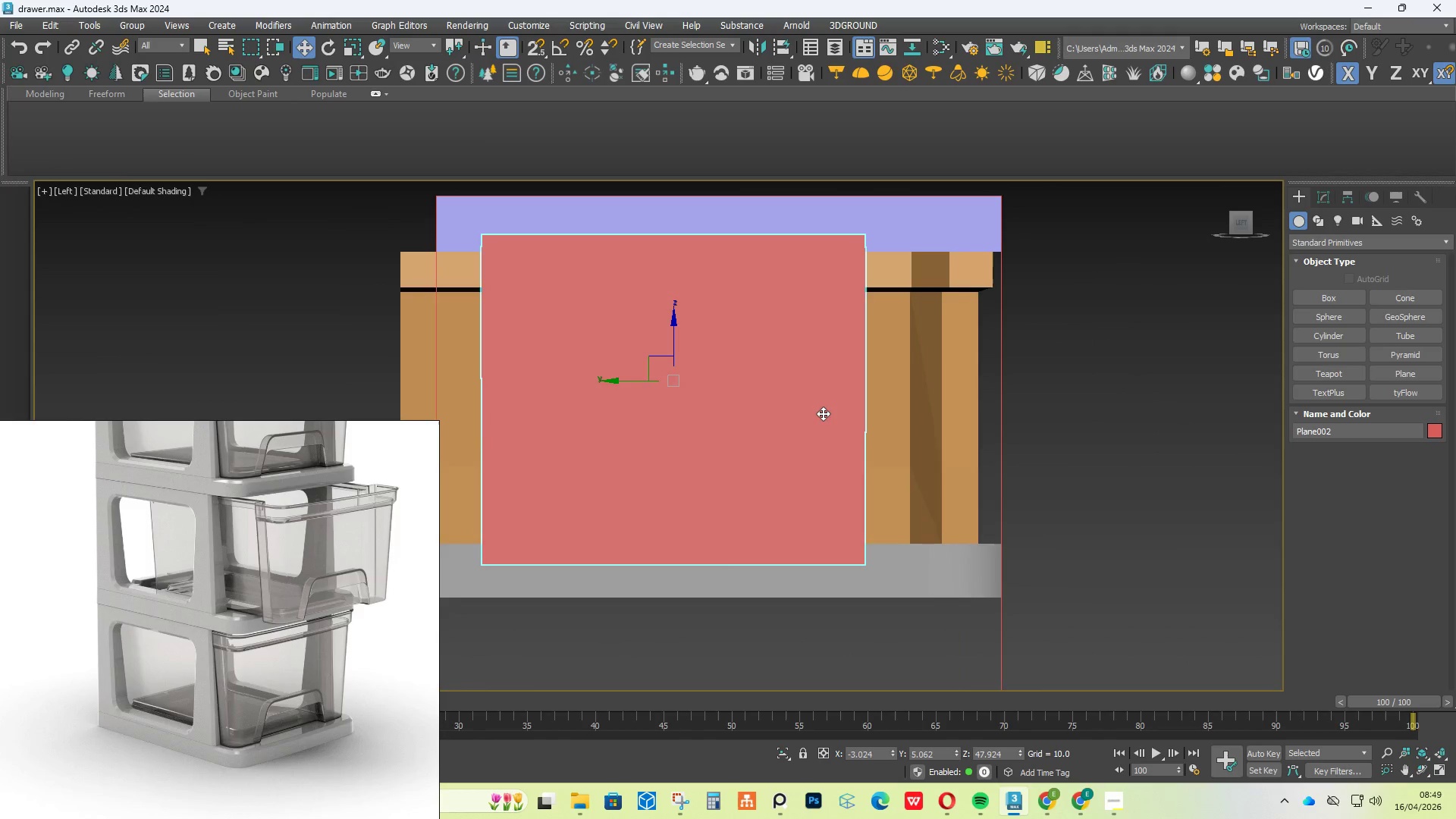 
key(F4)
 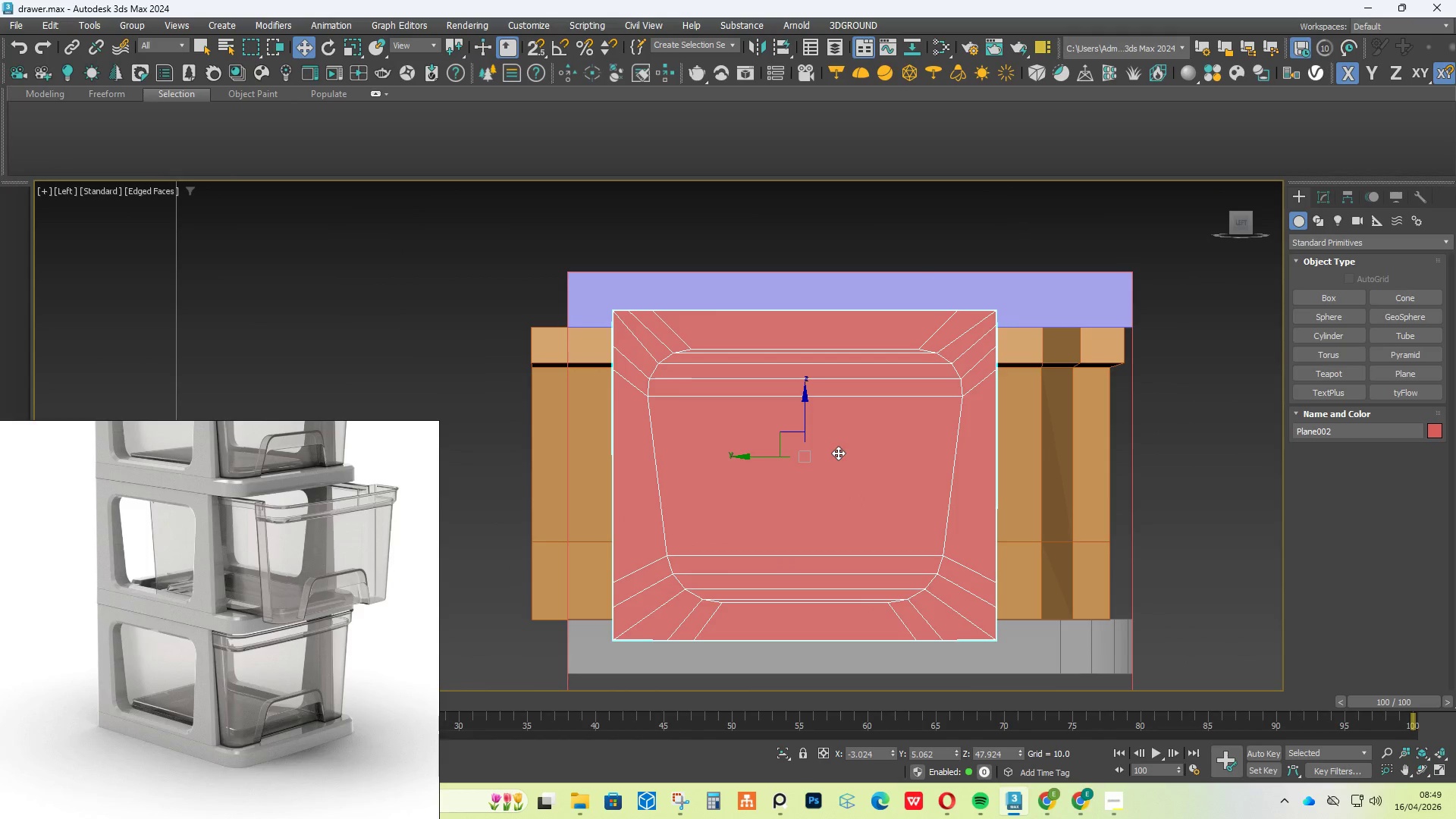 
key(R)
 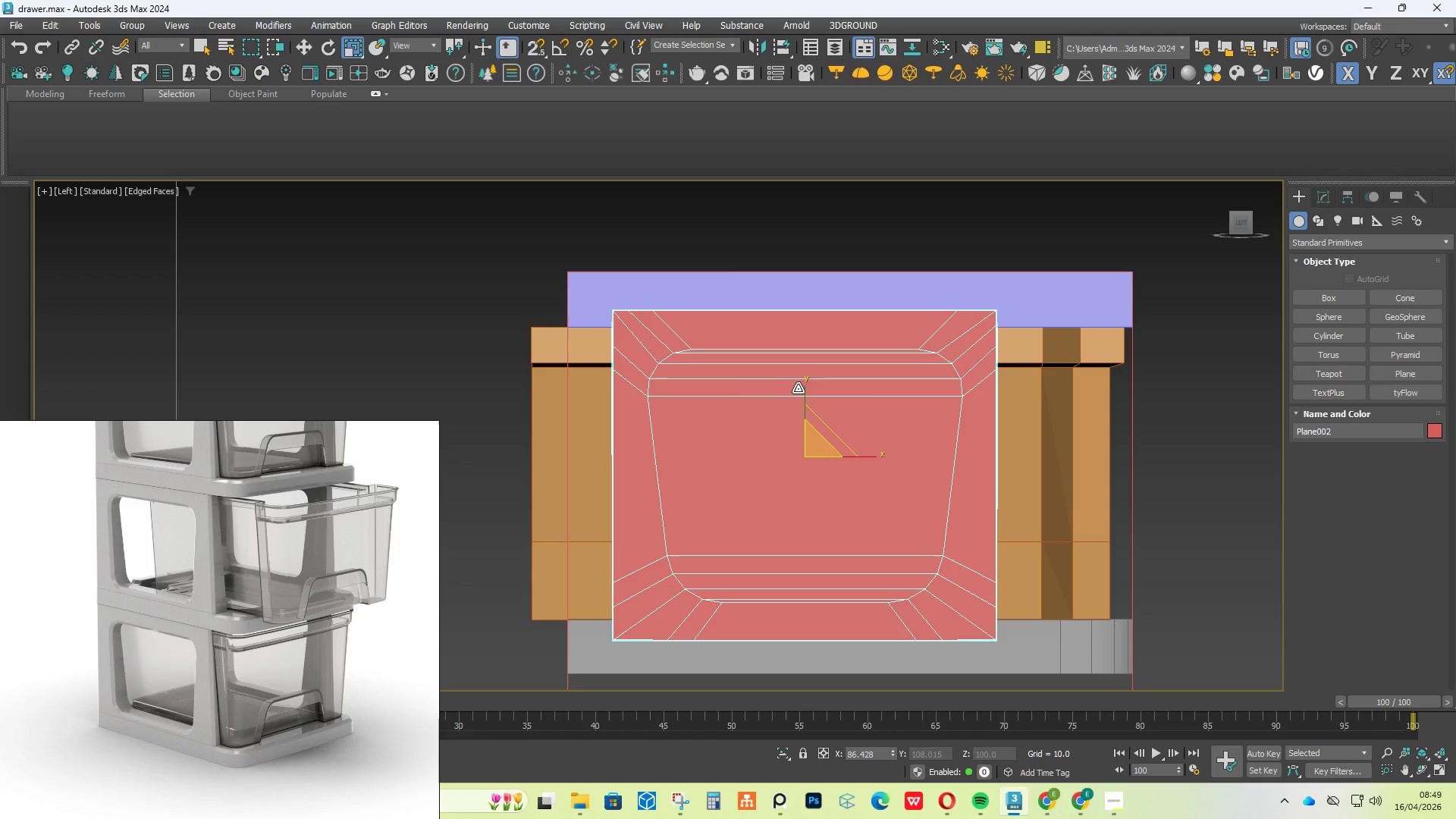 
left_click_drag(start_coordinate=[805, 388], to_coordinate=[807, 396])
 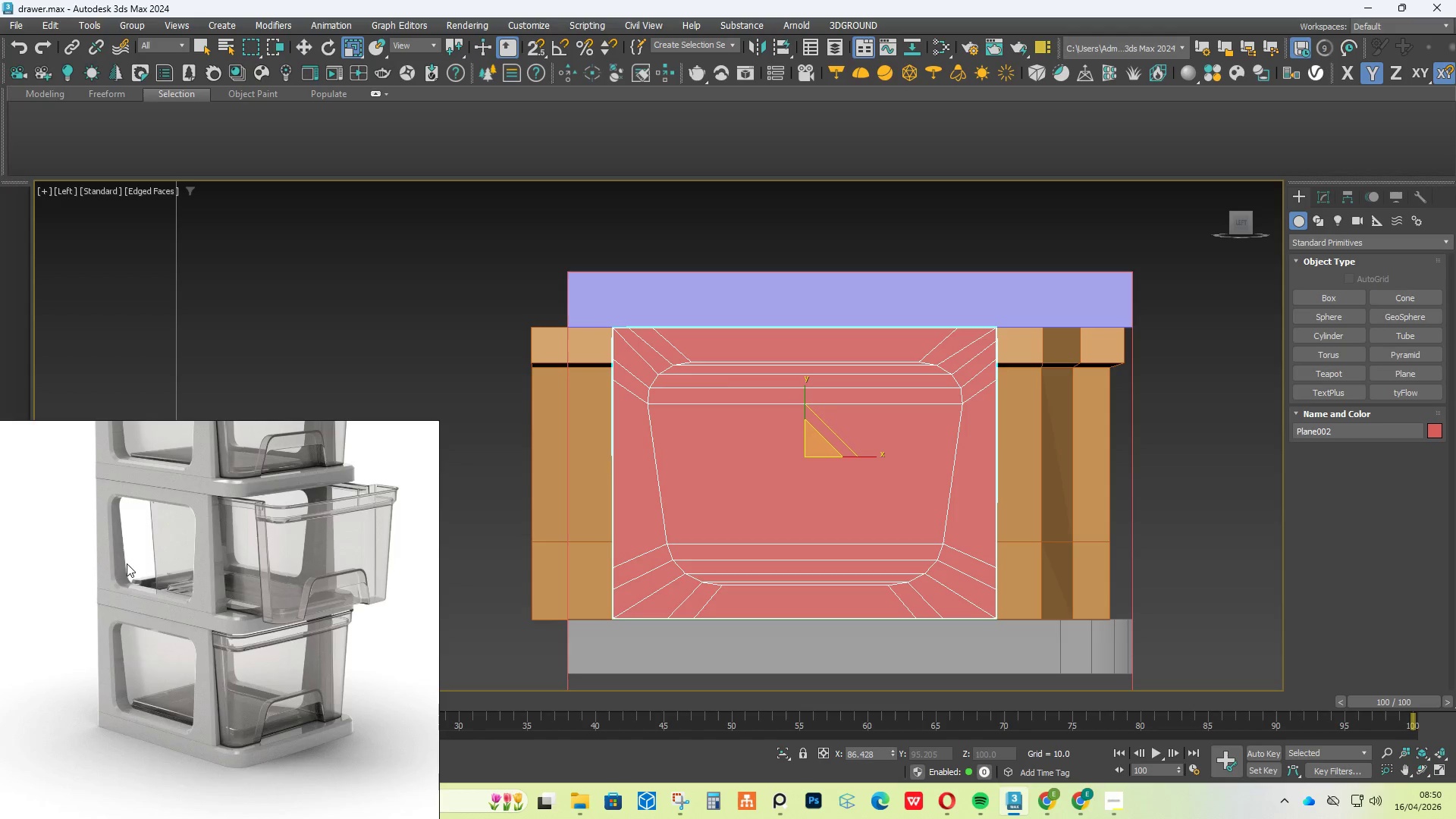 
scroll: coordinate [130, 582], scroll_direction: down, amount: 2.0
 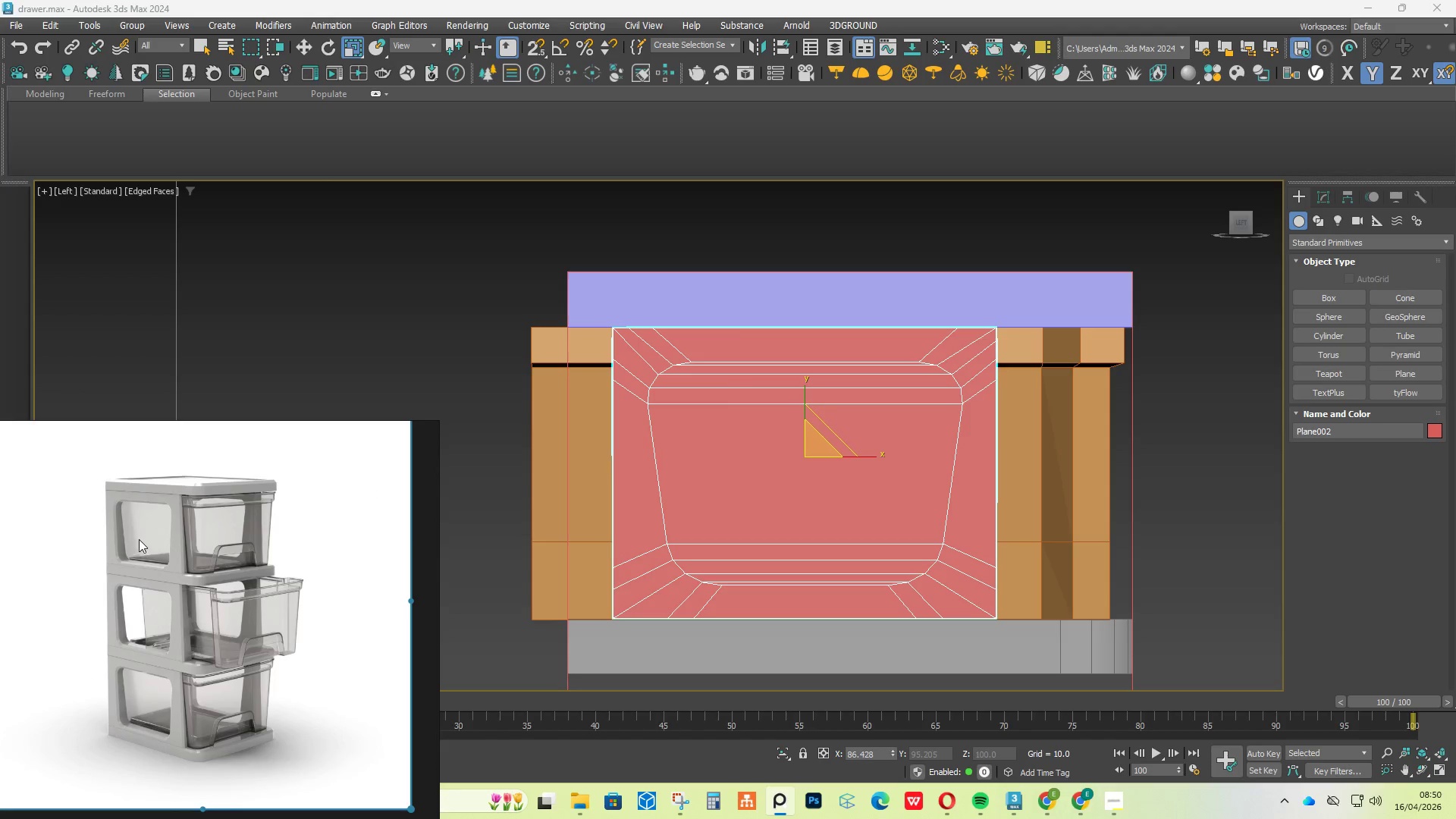 
scroll: coordinate [158, 516], scroll_direction: up, amount: 4.0
 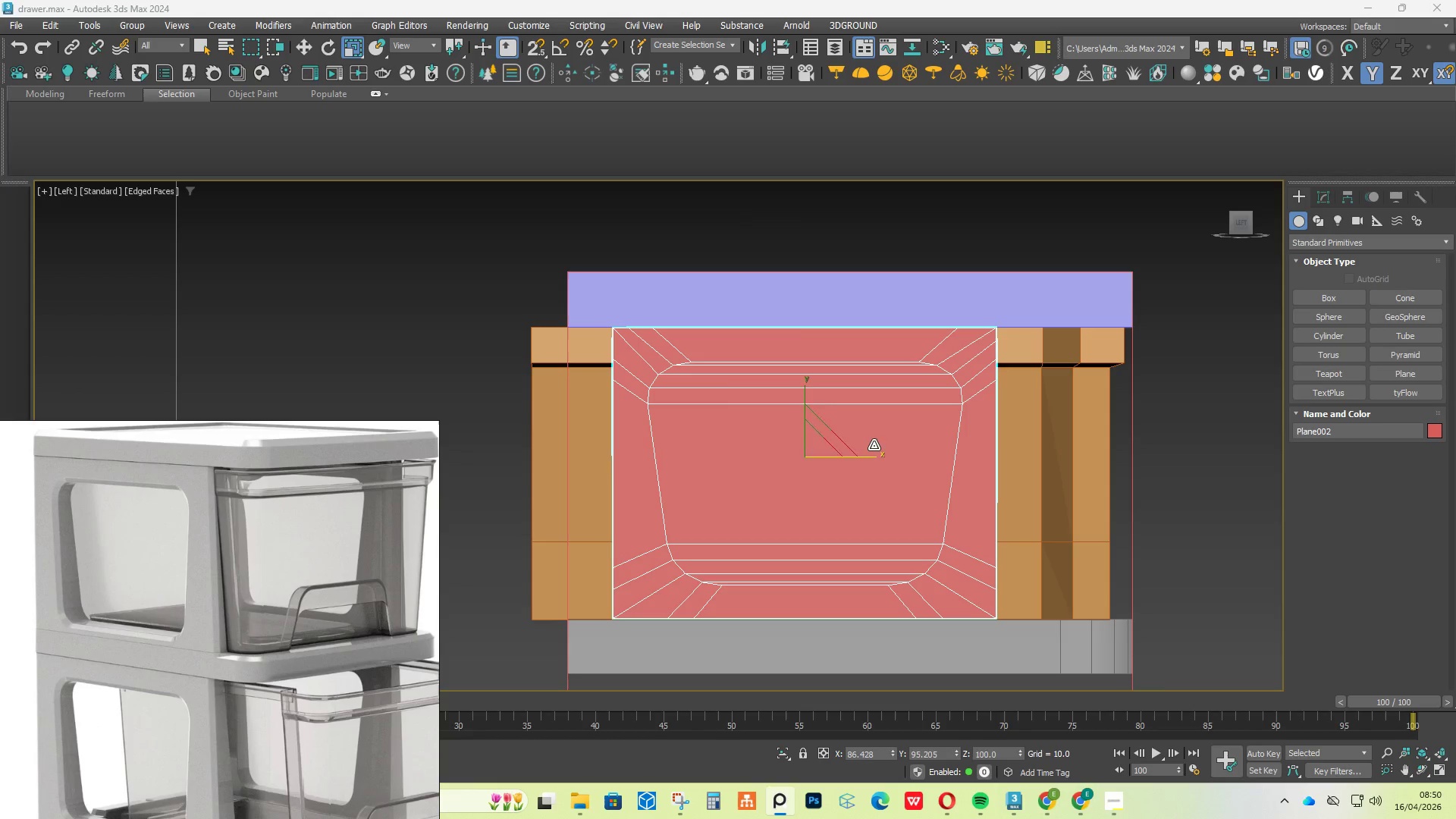 
left_click_drag(start_coordinate=[871, 458], to_coordinate=[868, 460])
 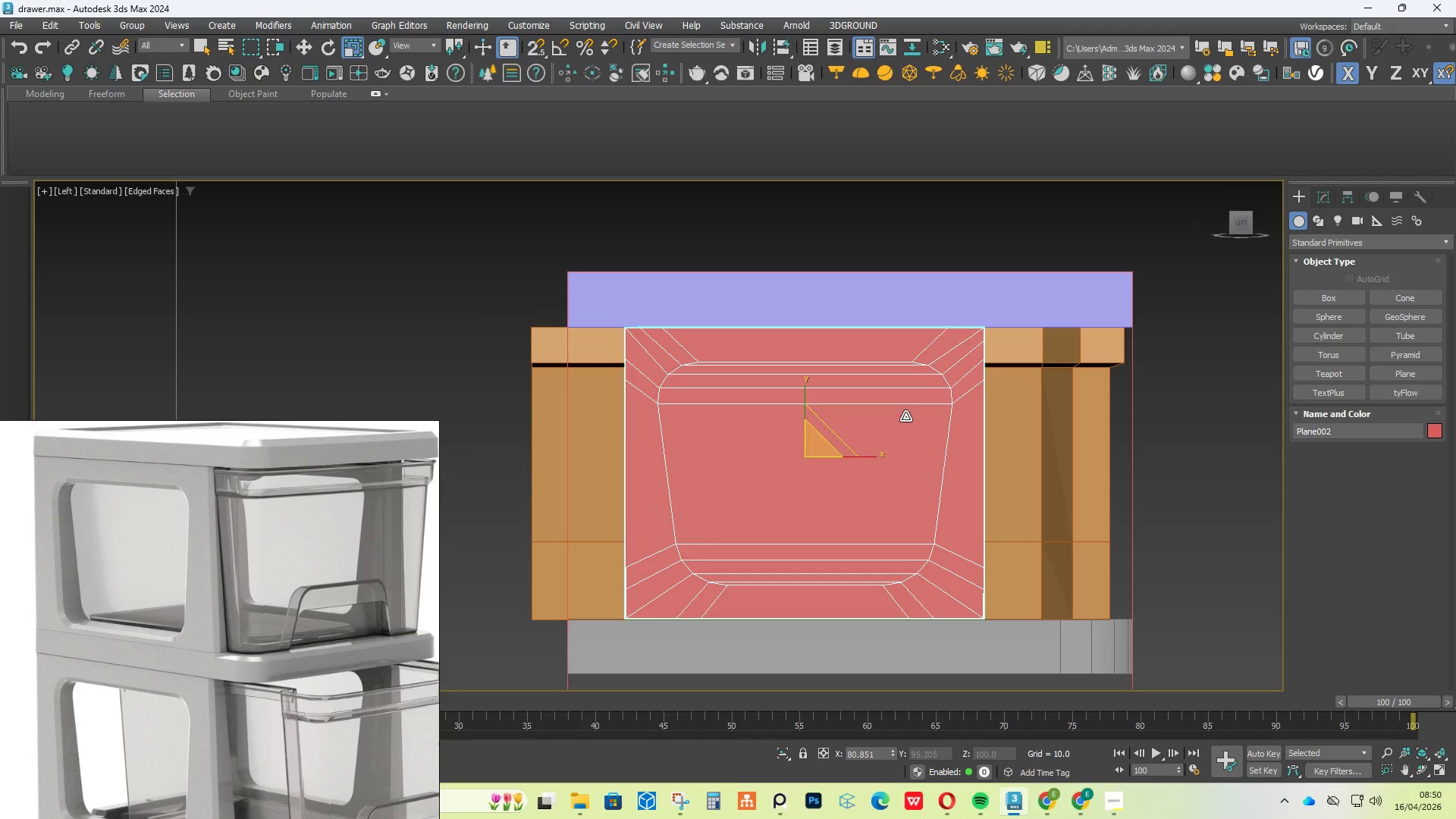 
wait(6.48)
 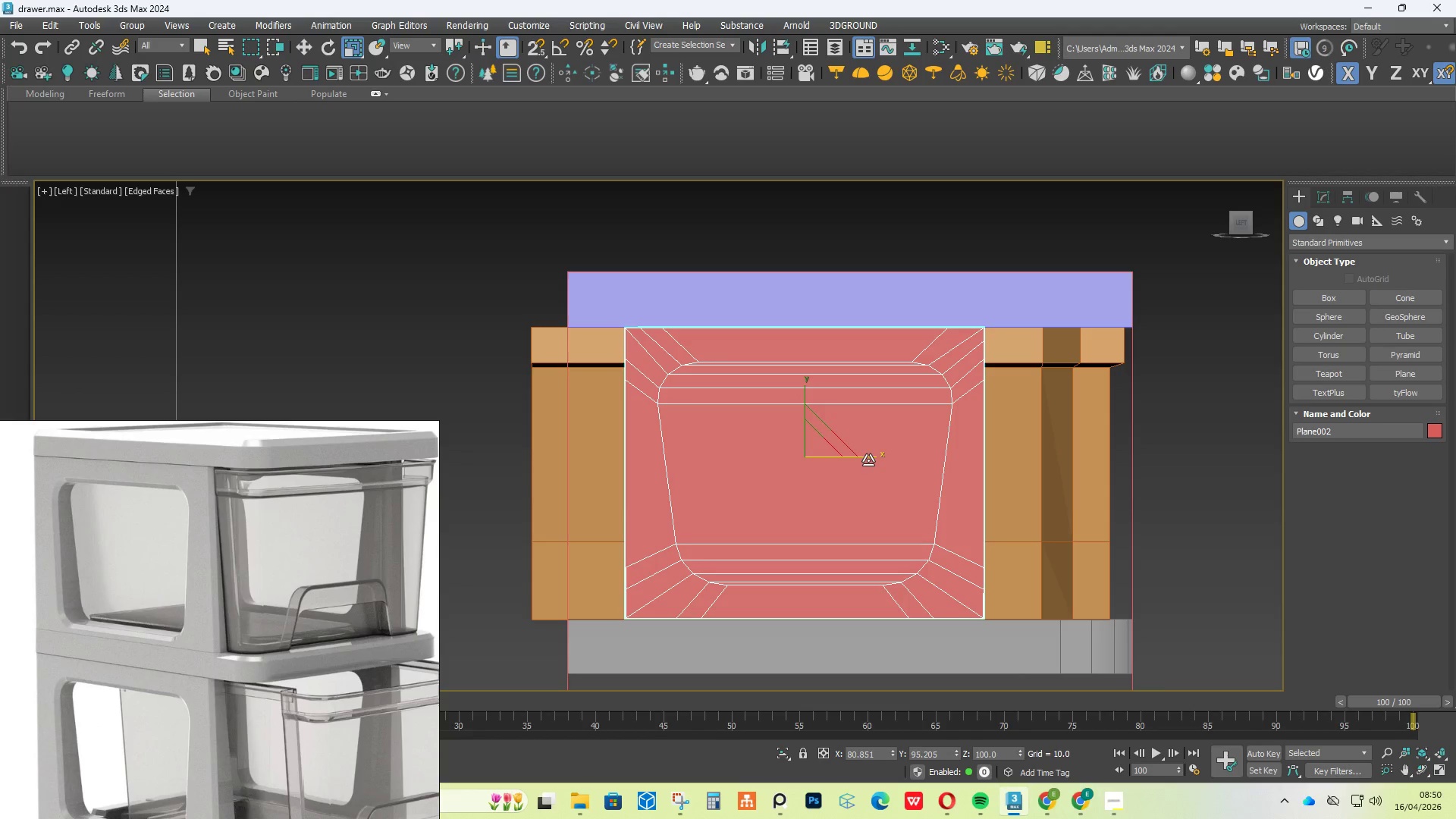 
left_click_drag(start_coordinate=[814, 398], to_coordinate=[813, 389])
 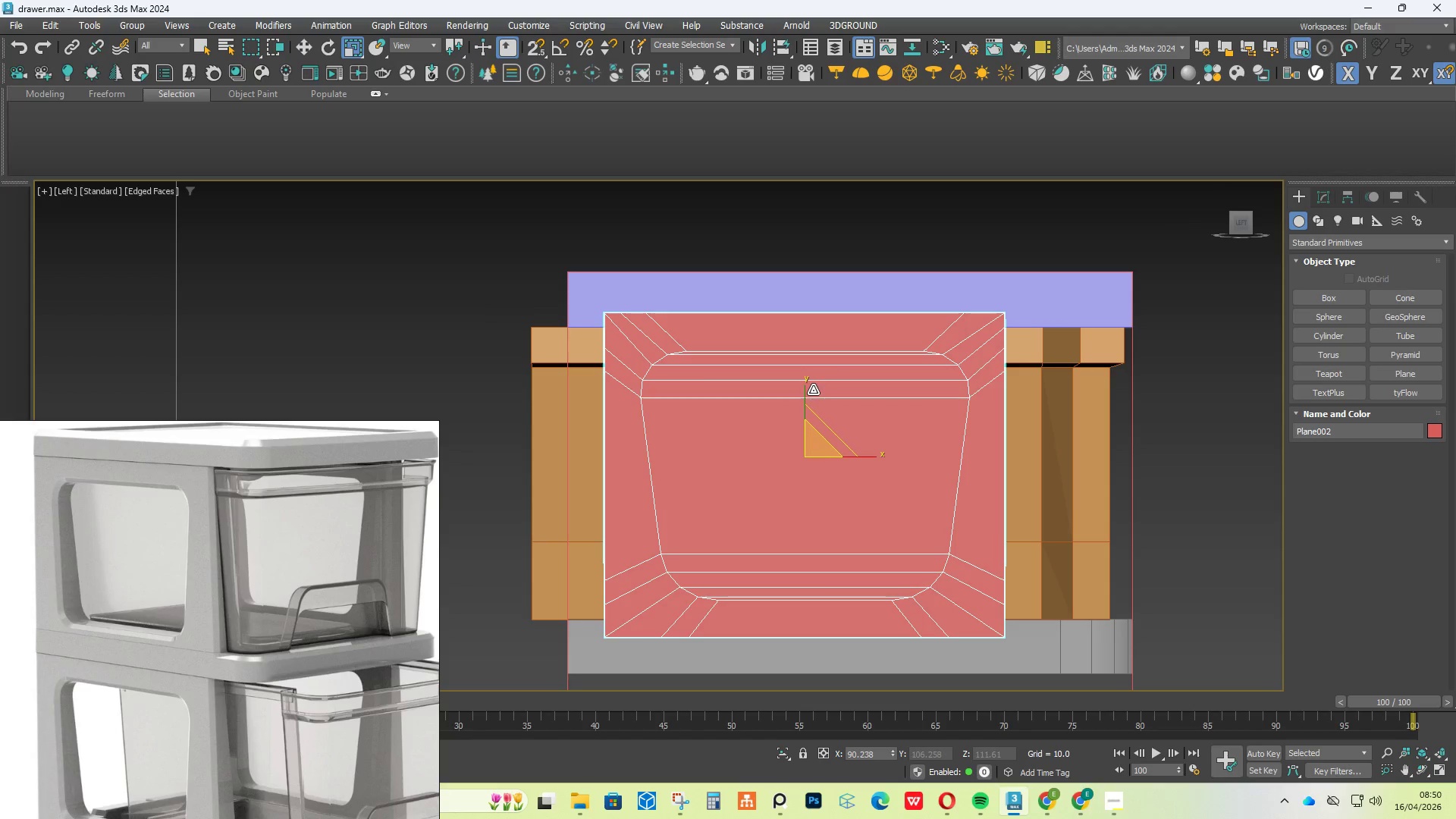 
type(ssw)
 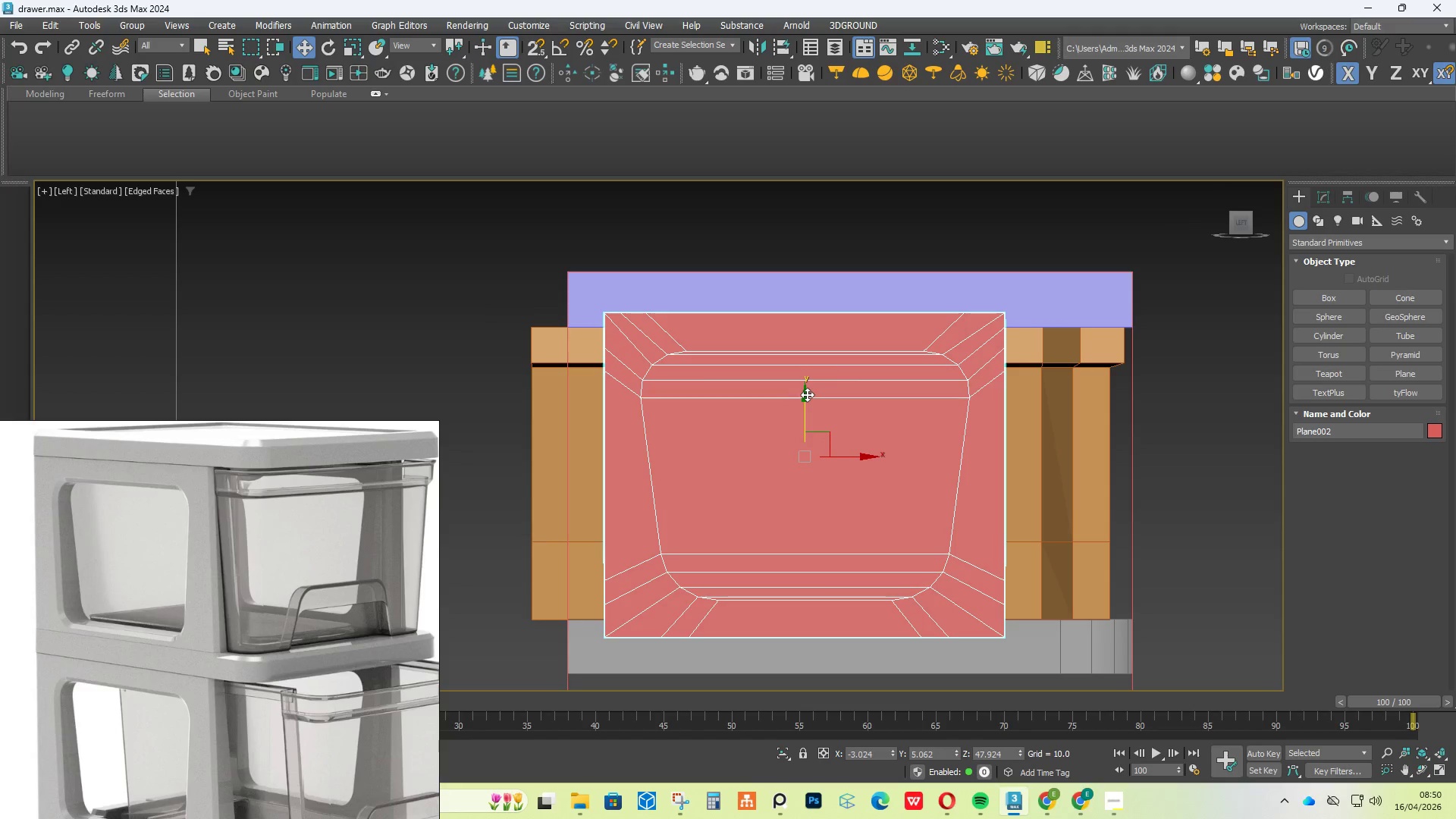 
left_click_drag(start_coordinate=[807, 394], to_coordinate=[806, 401])
 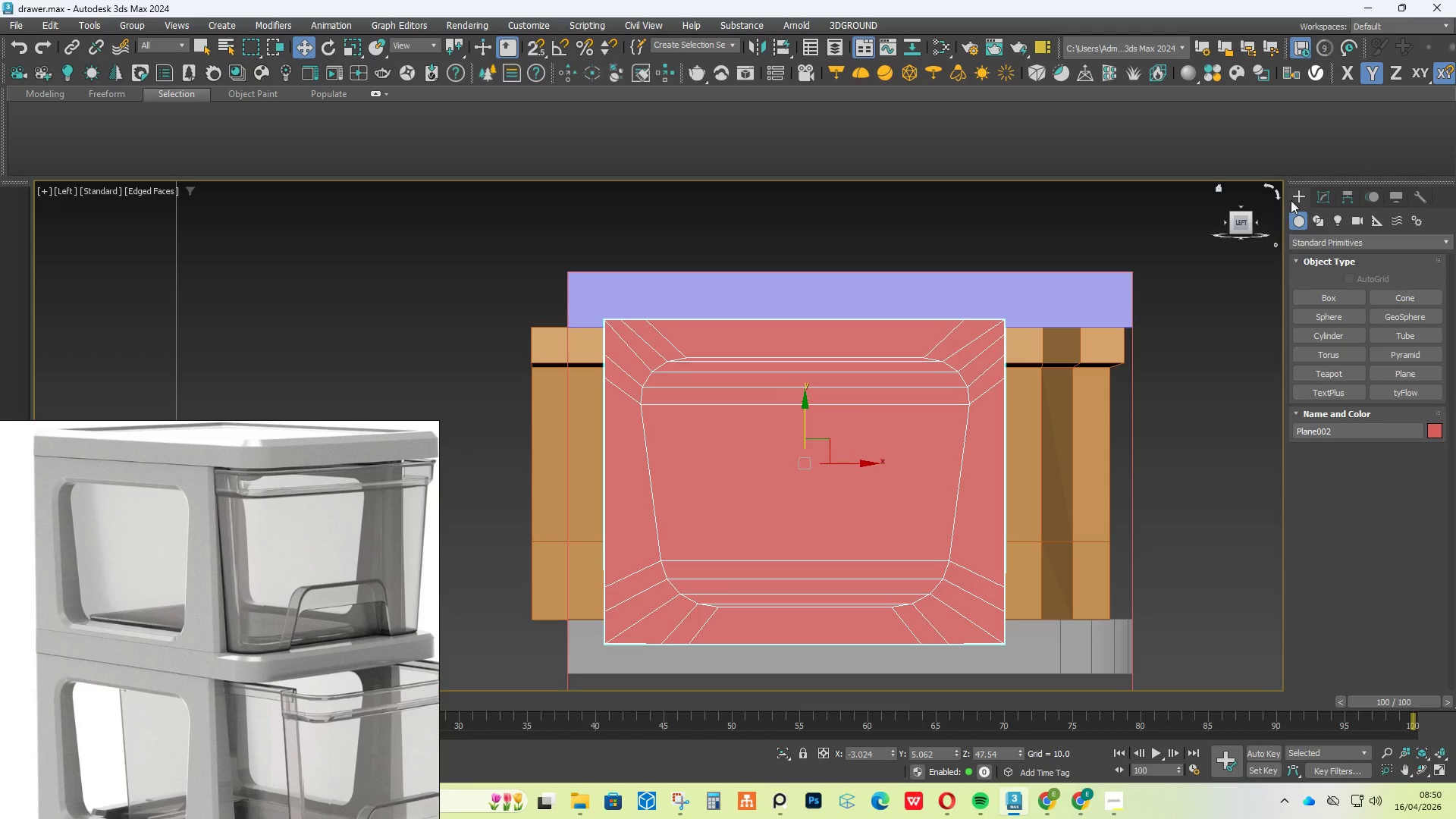 
left_click([1320, 196])
 